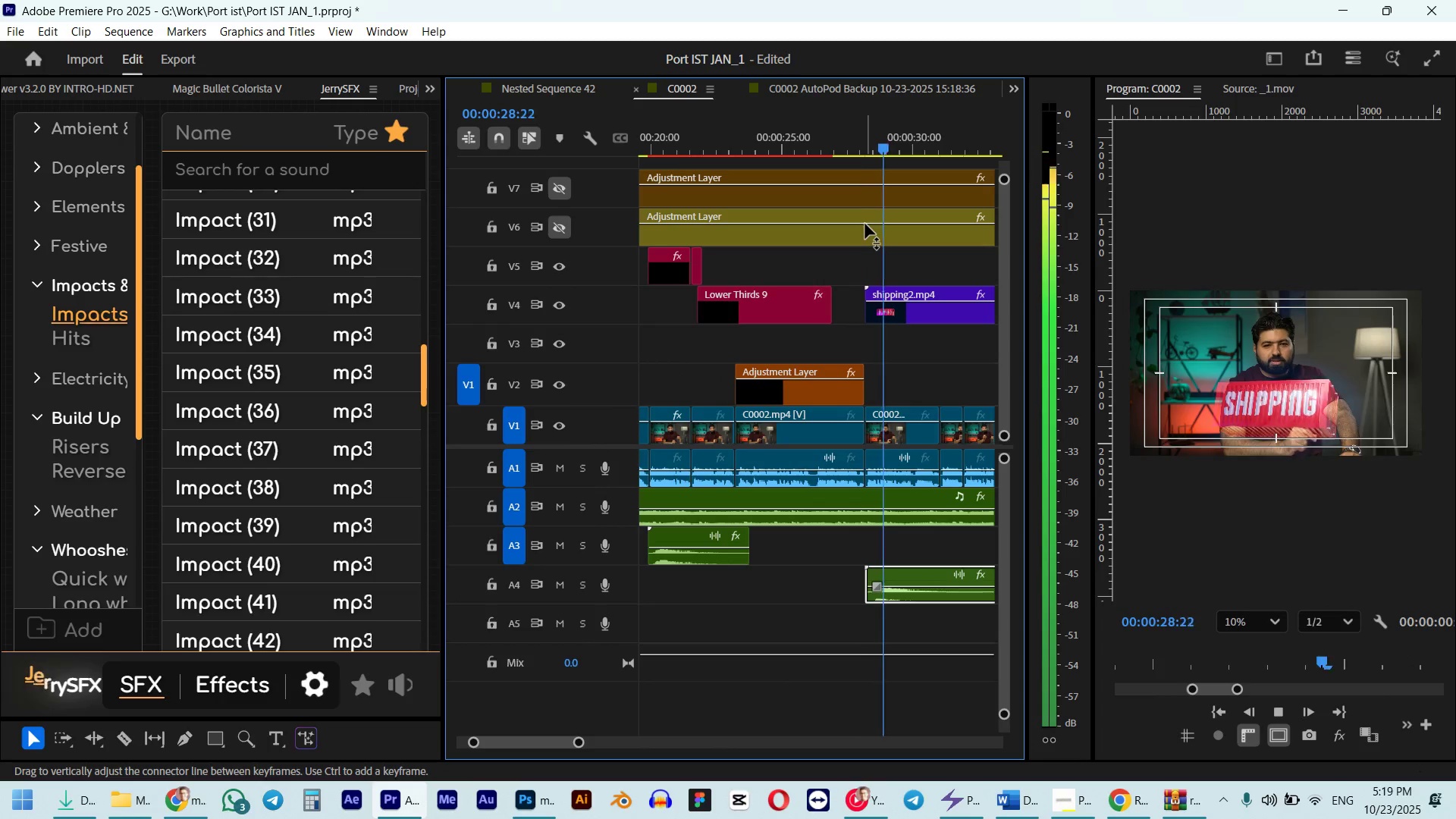 
key(Space)
 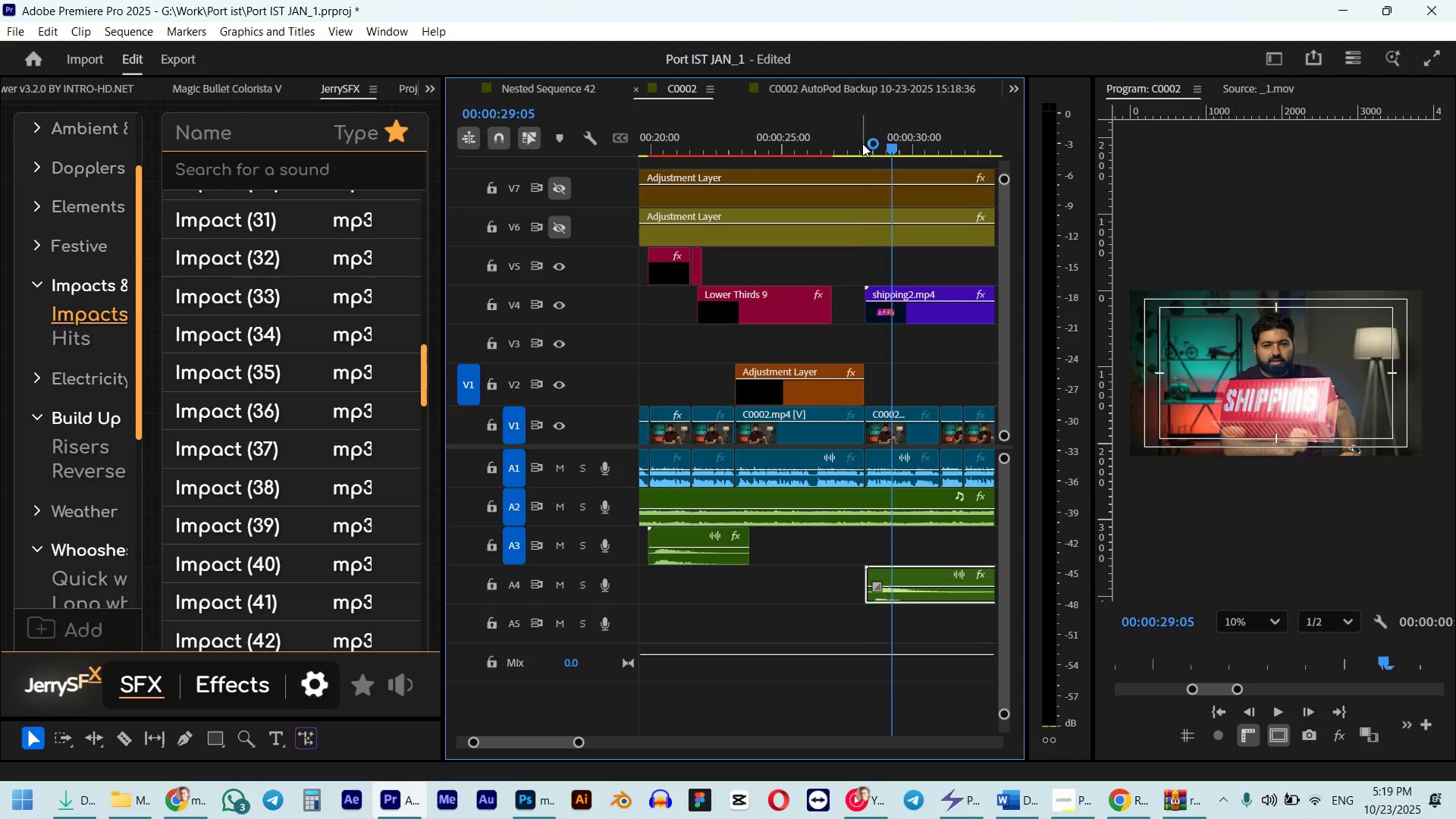 
left_click([862, 143])
 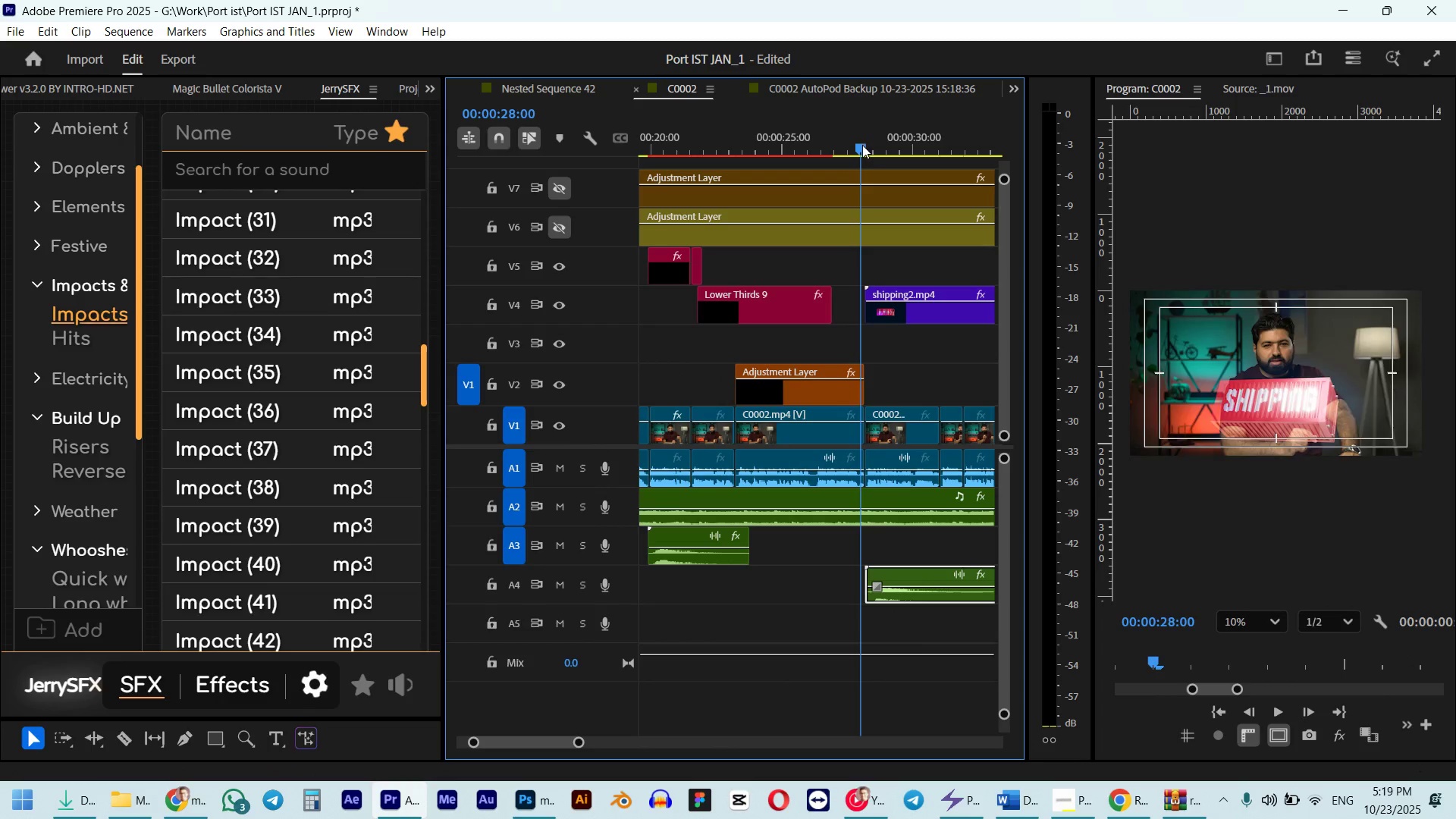 
key(Space)
 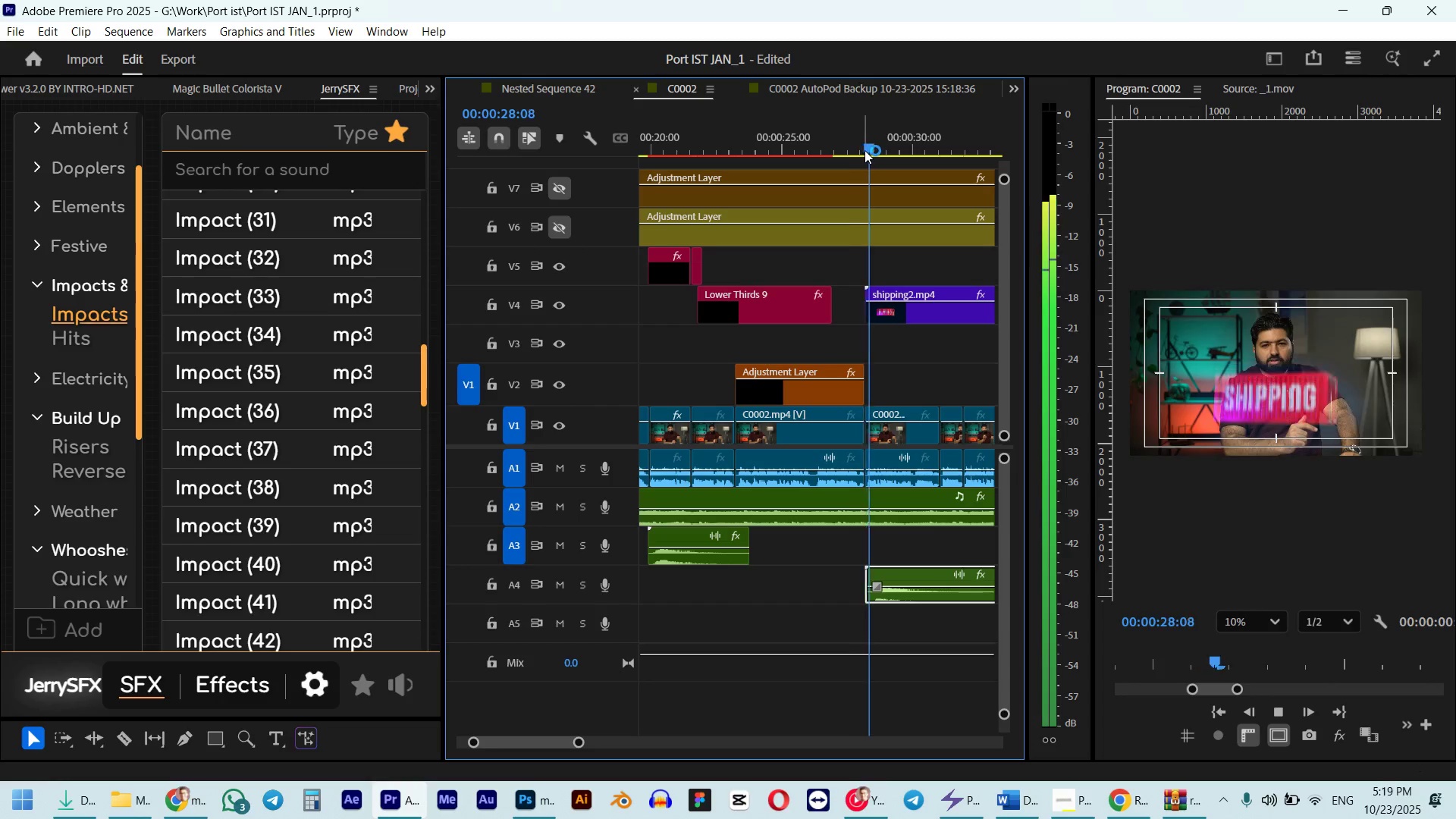 
key(Space)
 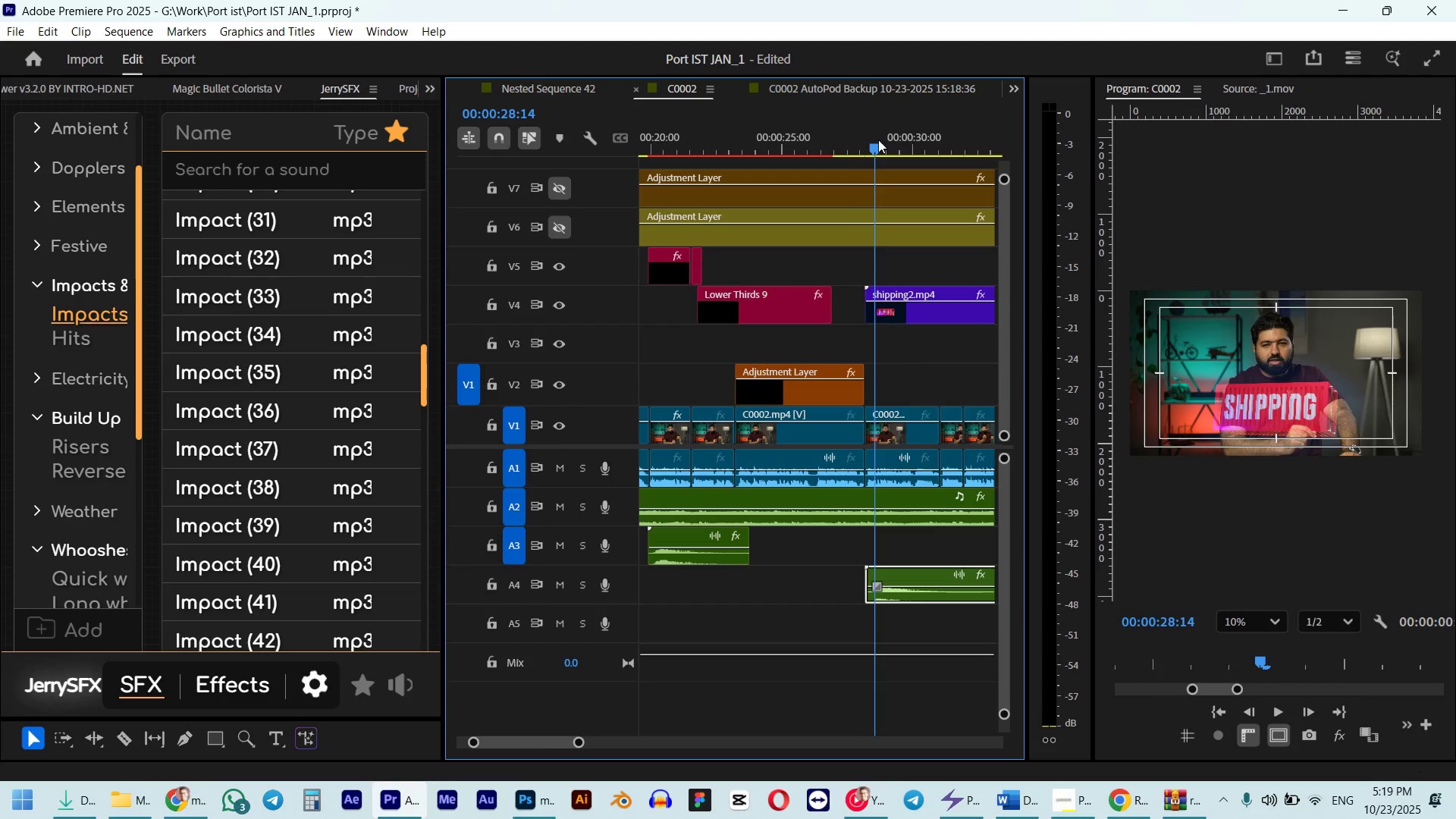 
key(Alt+Shift+ArrowLeft)
 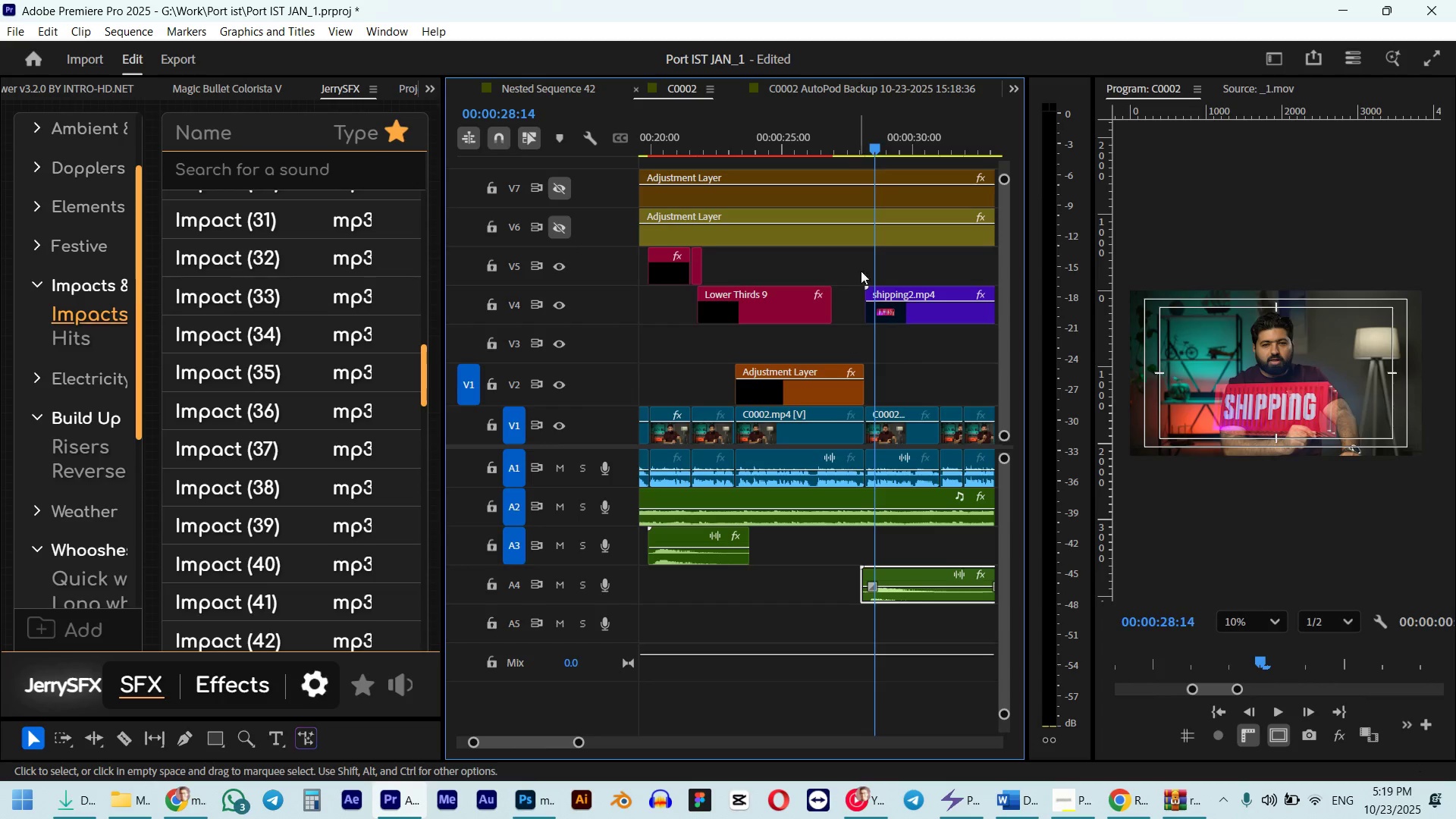 
left_click([852, 132])
 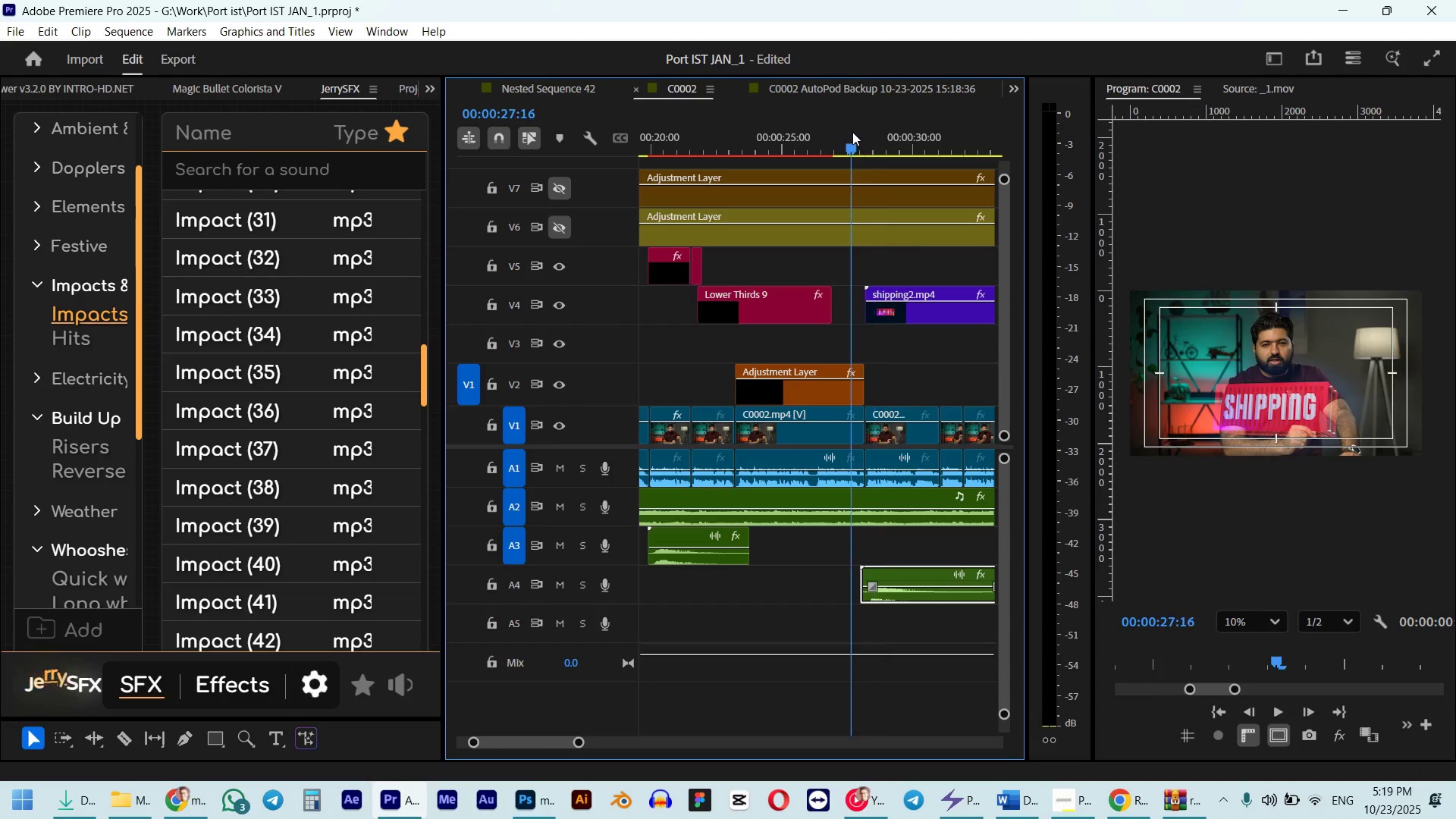 
key(Space)
 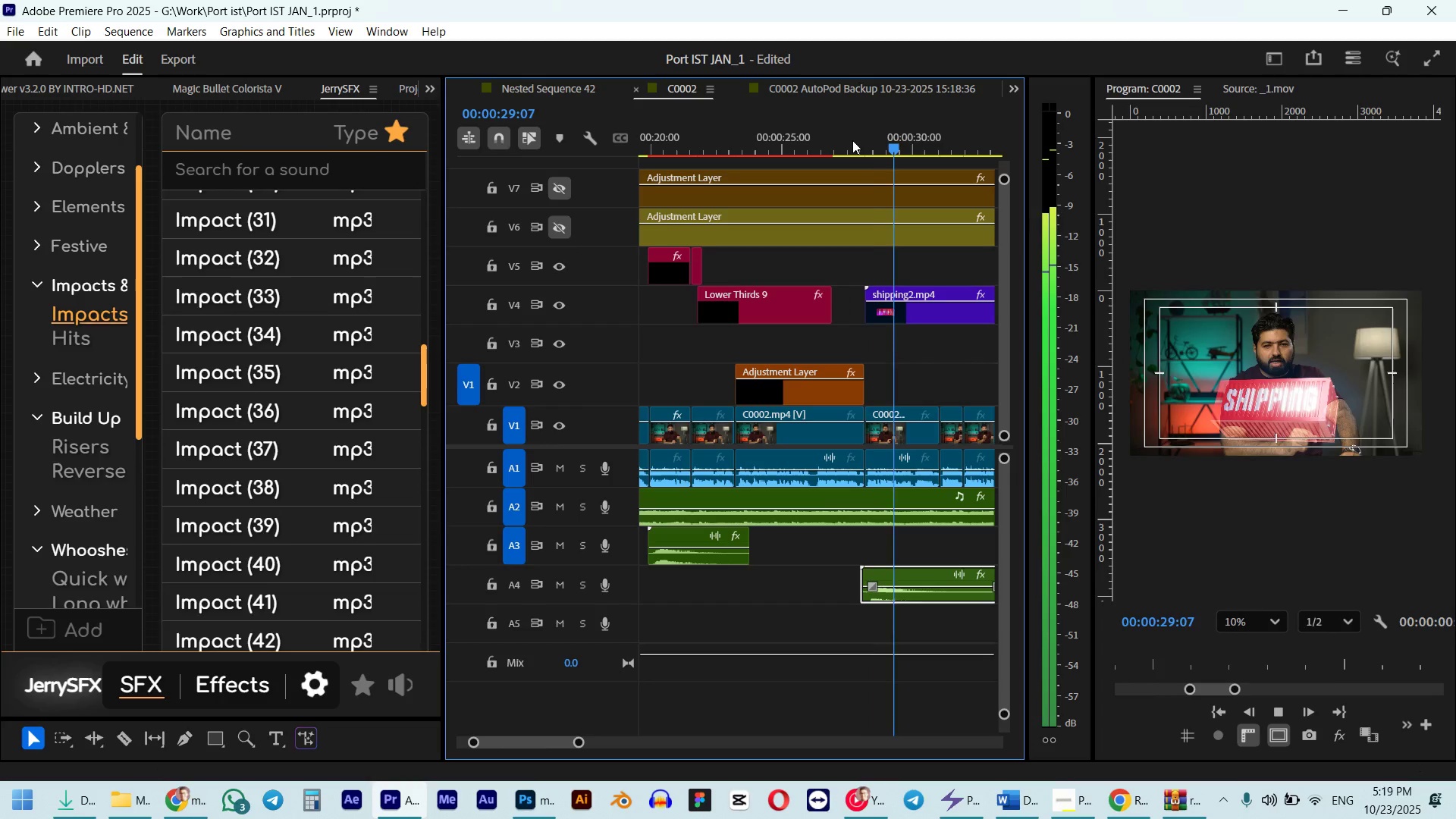 
hold_key(key=AltLeft, duration=0.47)
scroll: coordinate [846, 310], scroll_direction: down, amount: 5.0
 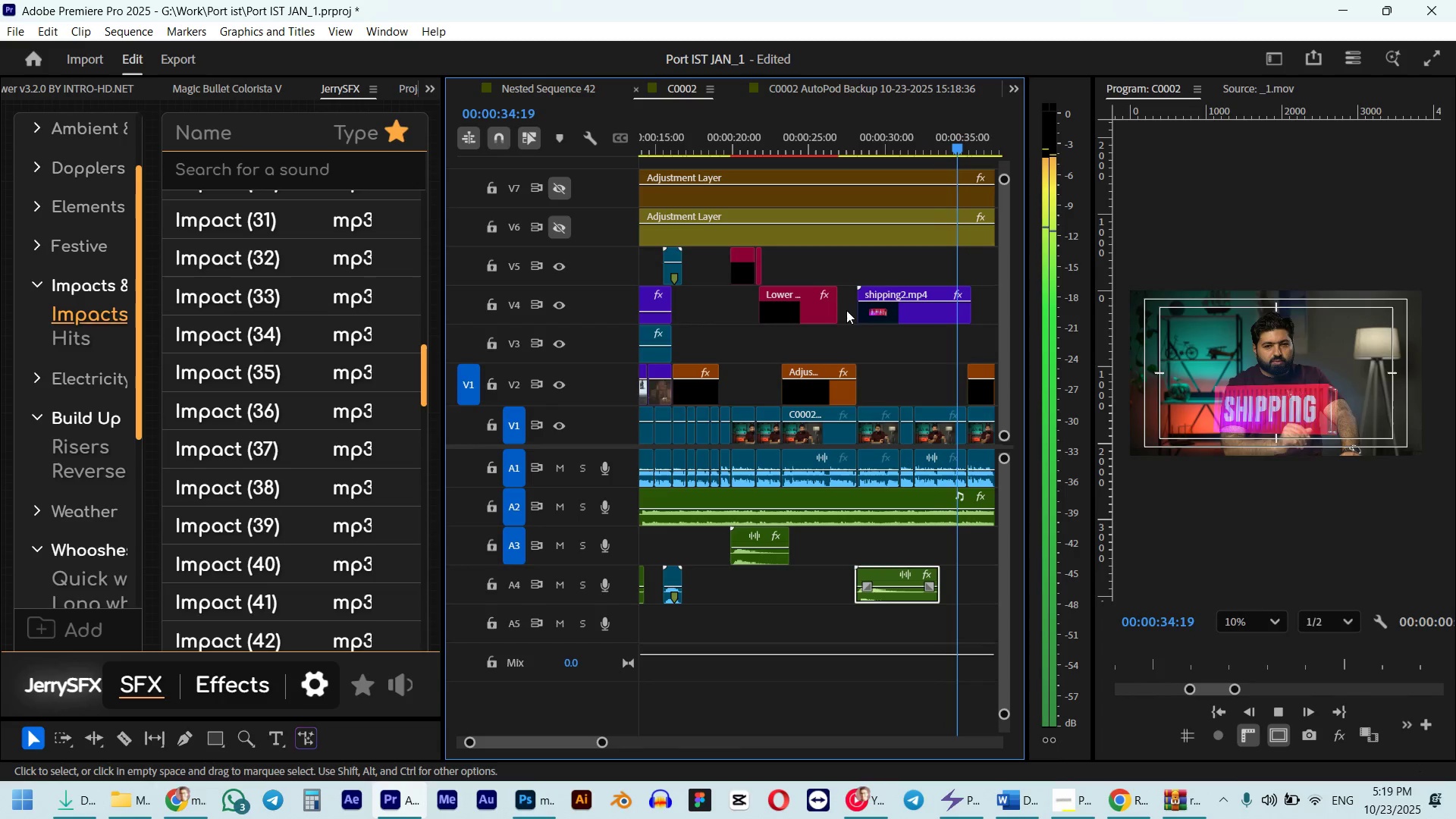 
wait(5.83)
 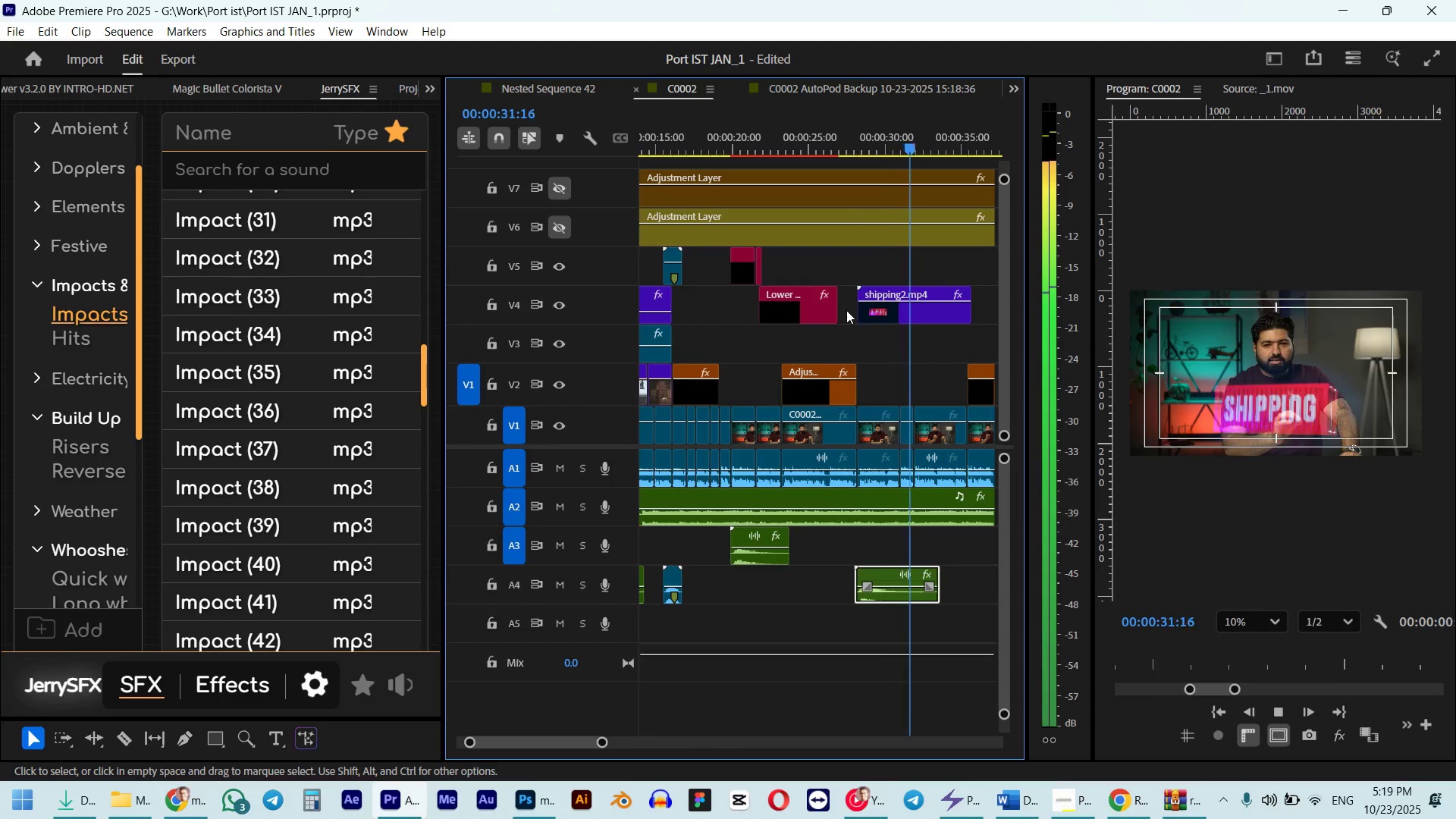 
key(Space)
 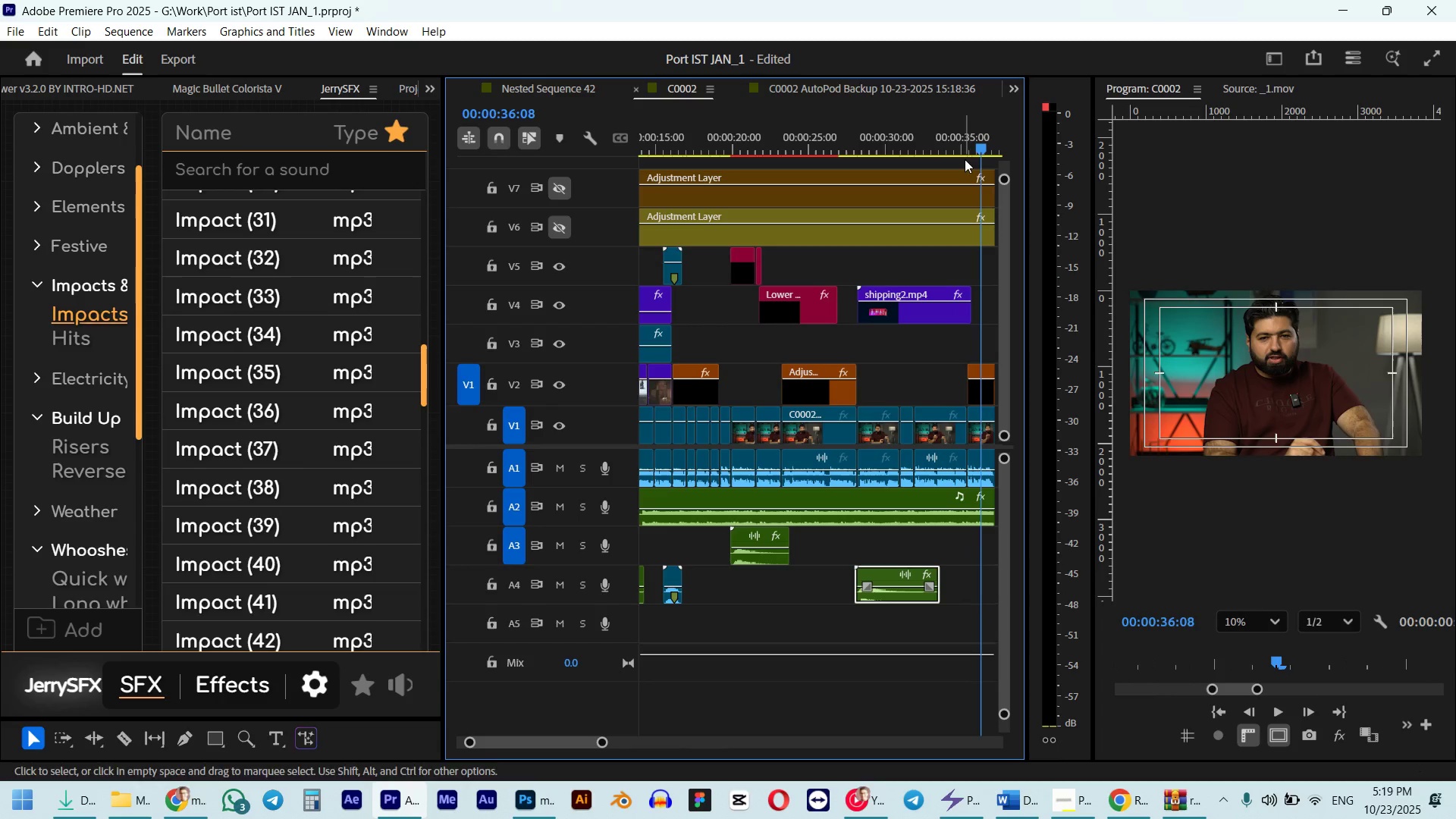 
hold_key(key=ShiftLeft, duration=0.48)
 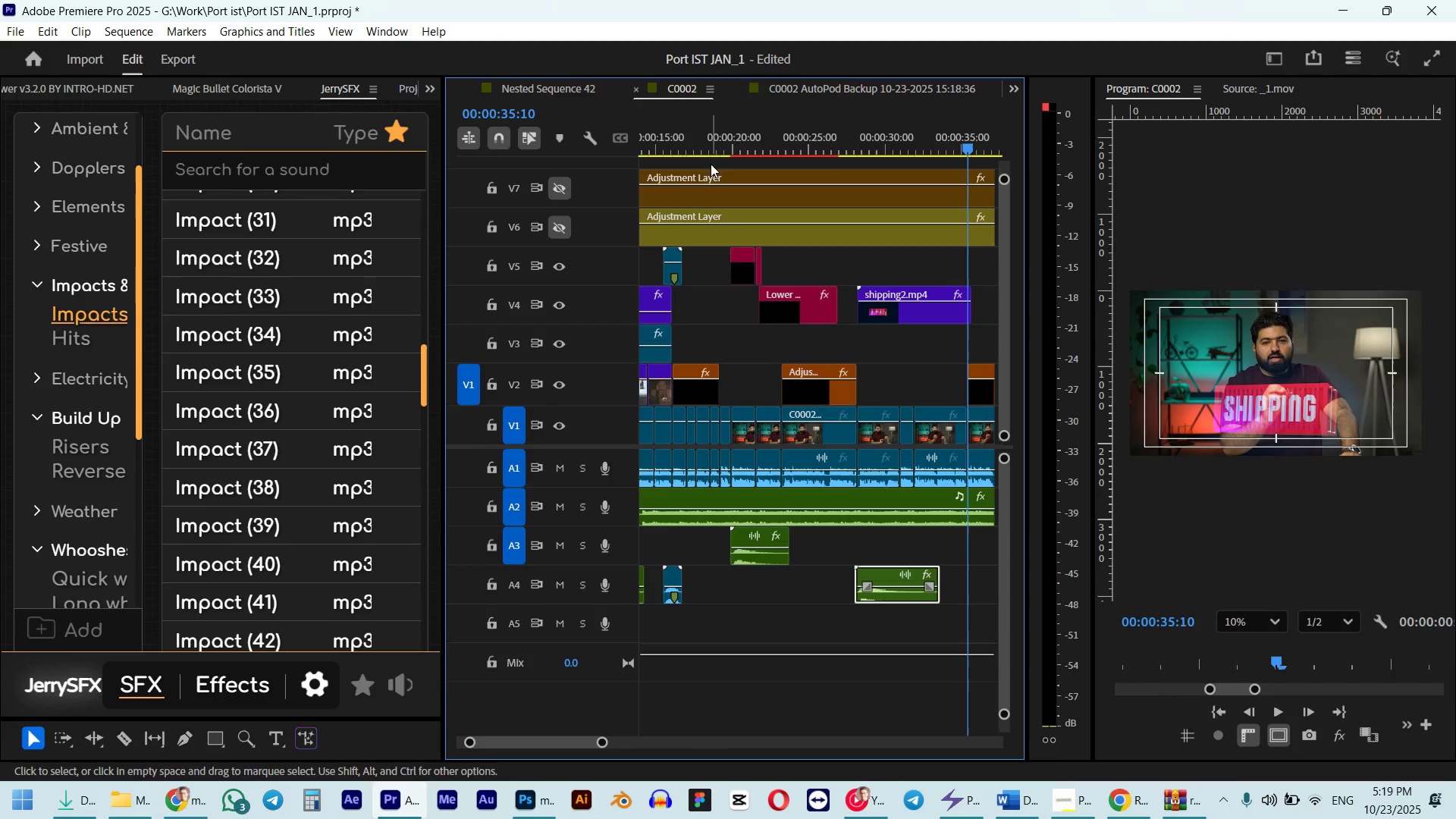 
left_click([722, 149])
 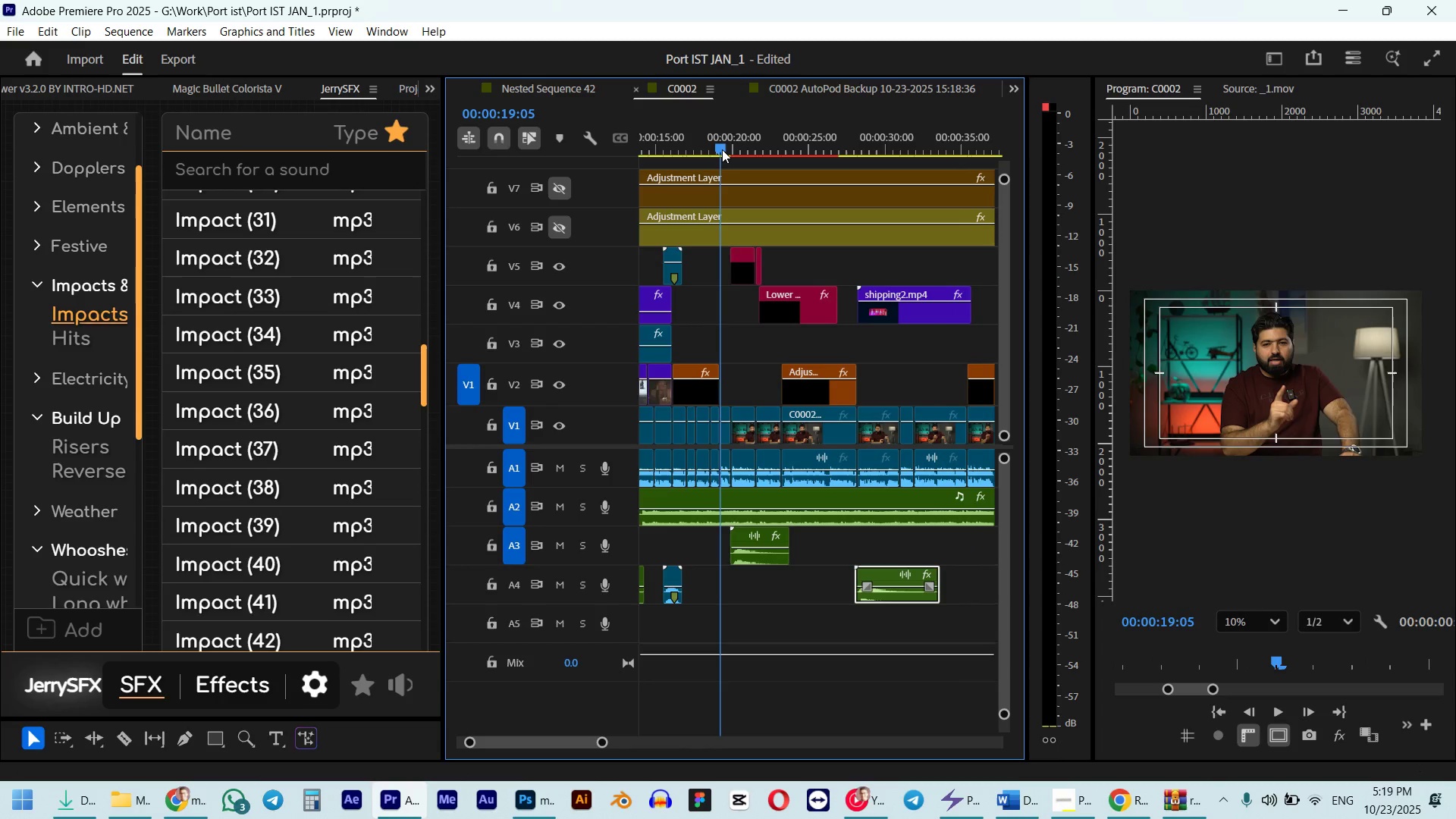 
key(Space)
 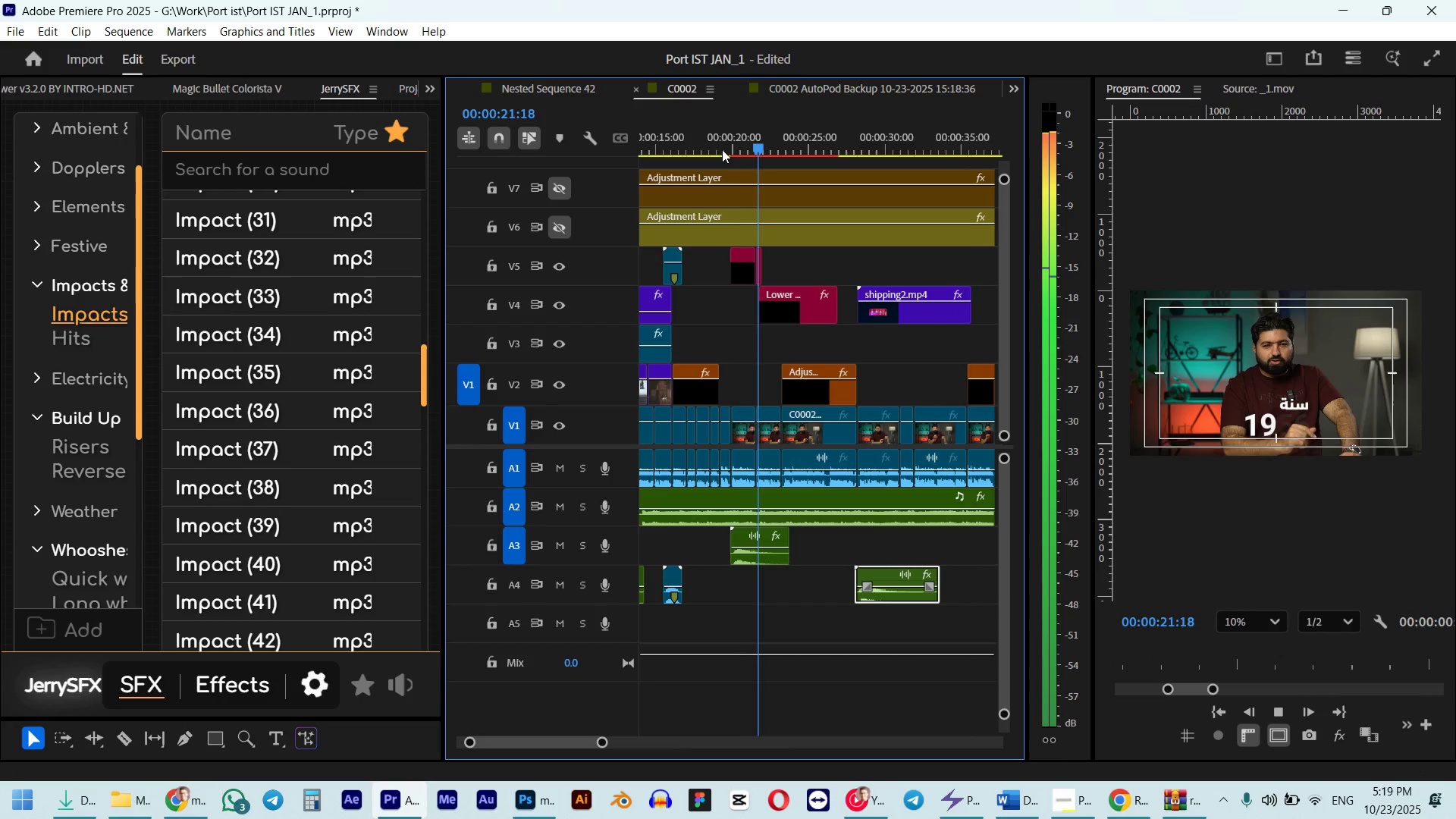 
key(Space)
 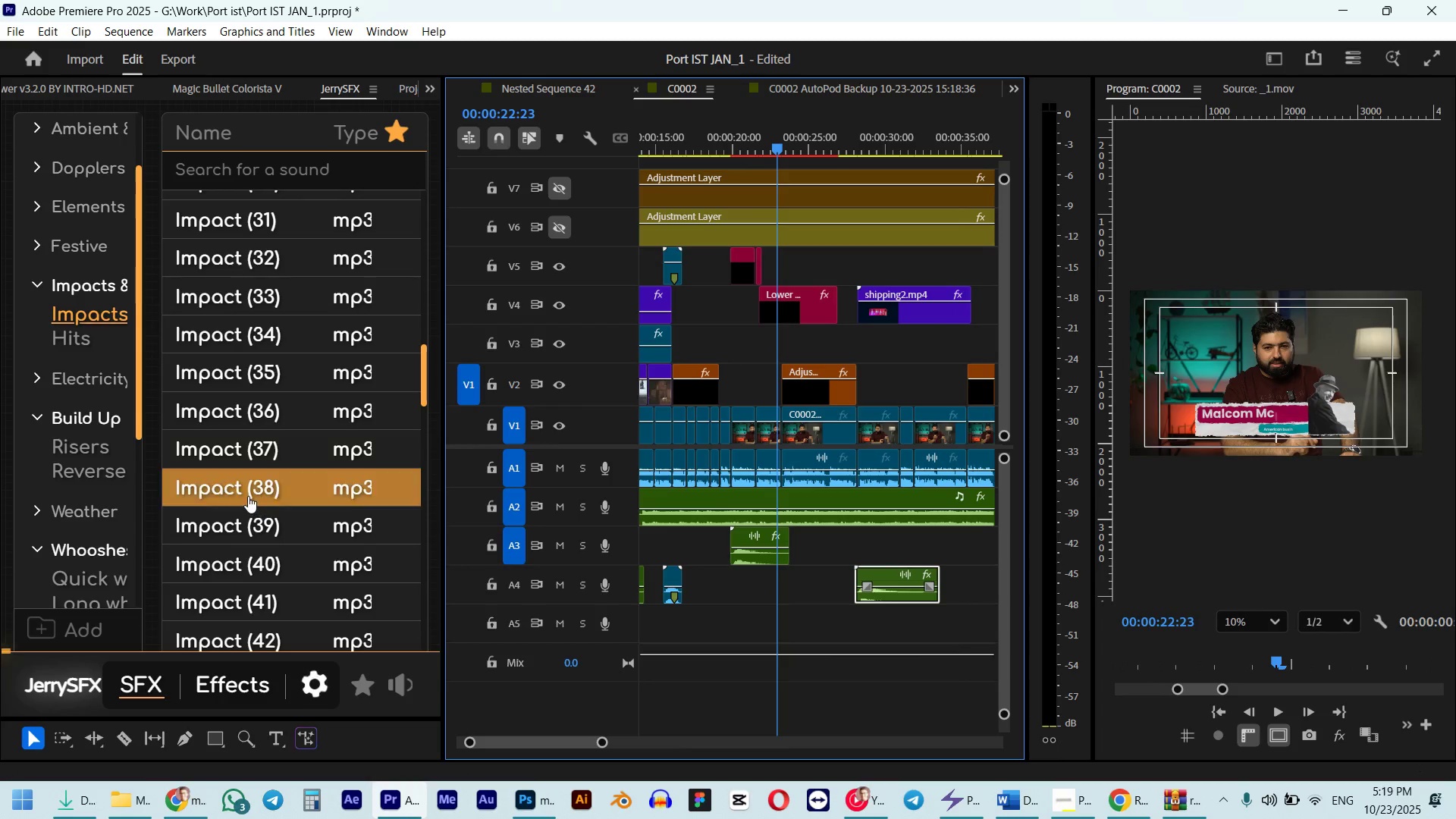 
scroll: coordinate [262, 617], scroll_direction: down, amount: 8.0
 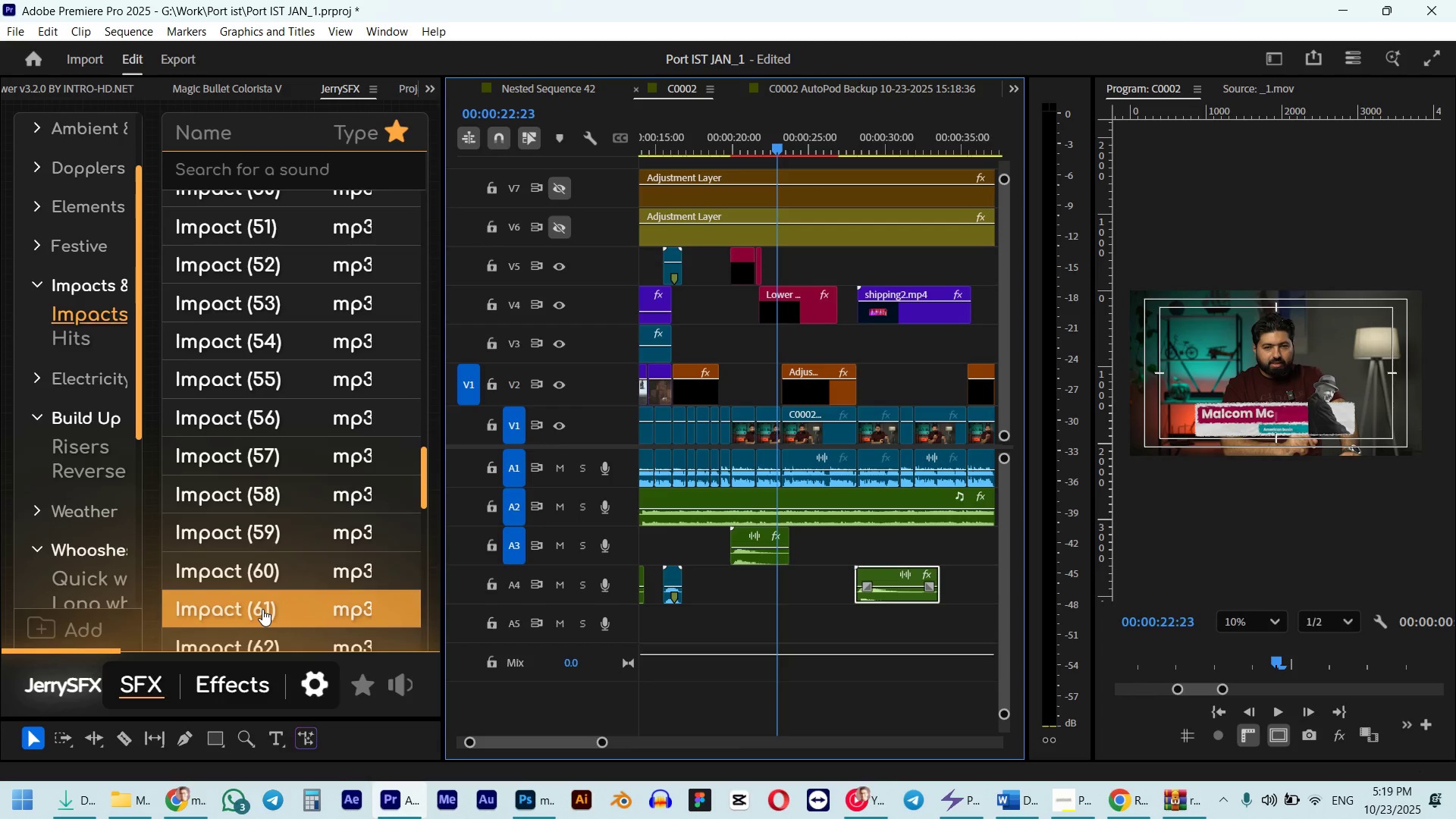 
left_click([82, 344])
 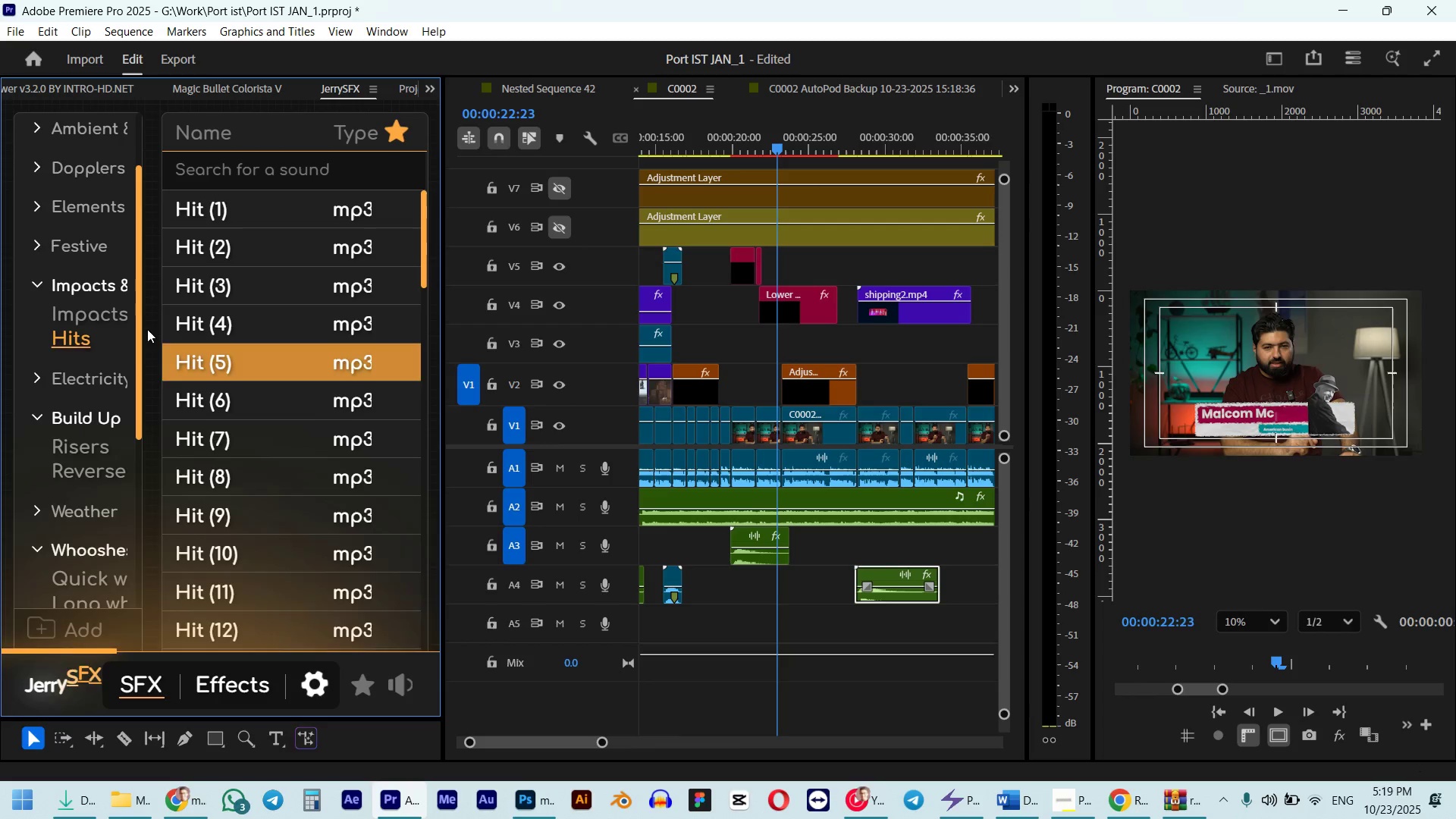 
scroll: coordinate [83, 394], scroll_direction: down, amount: 2.0
 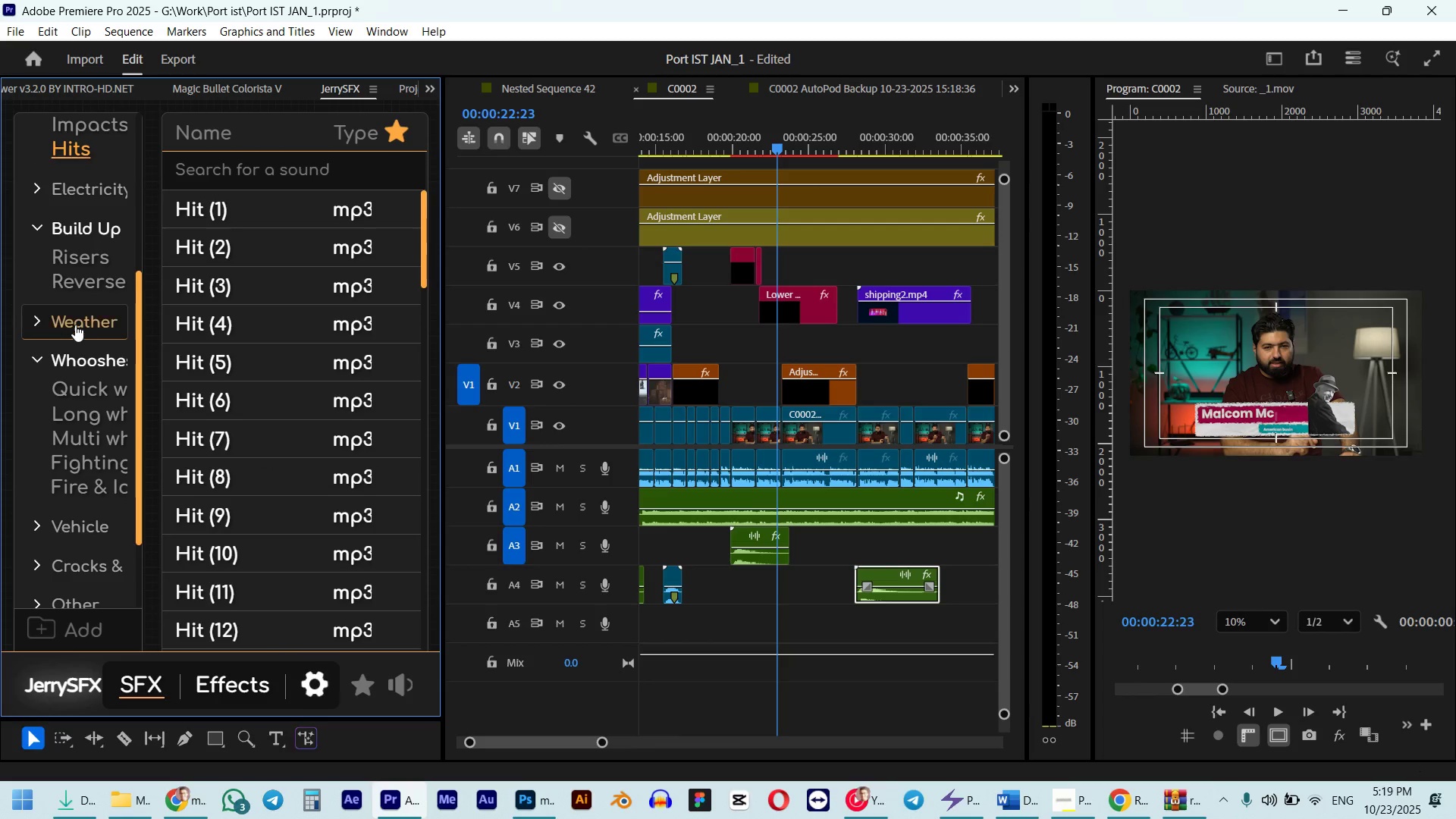 
double_click([73, 324])
 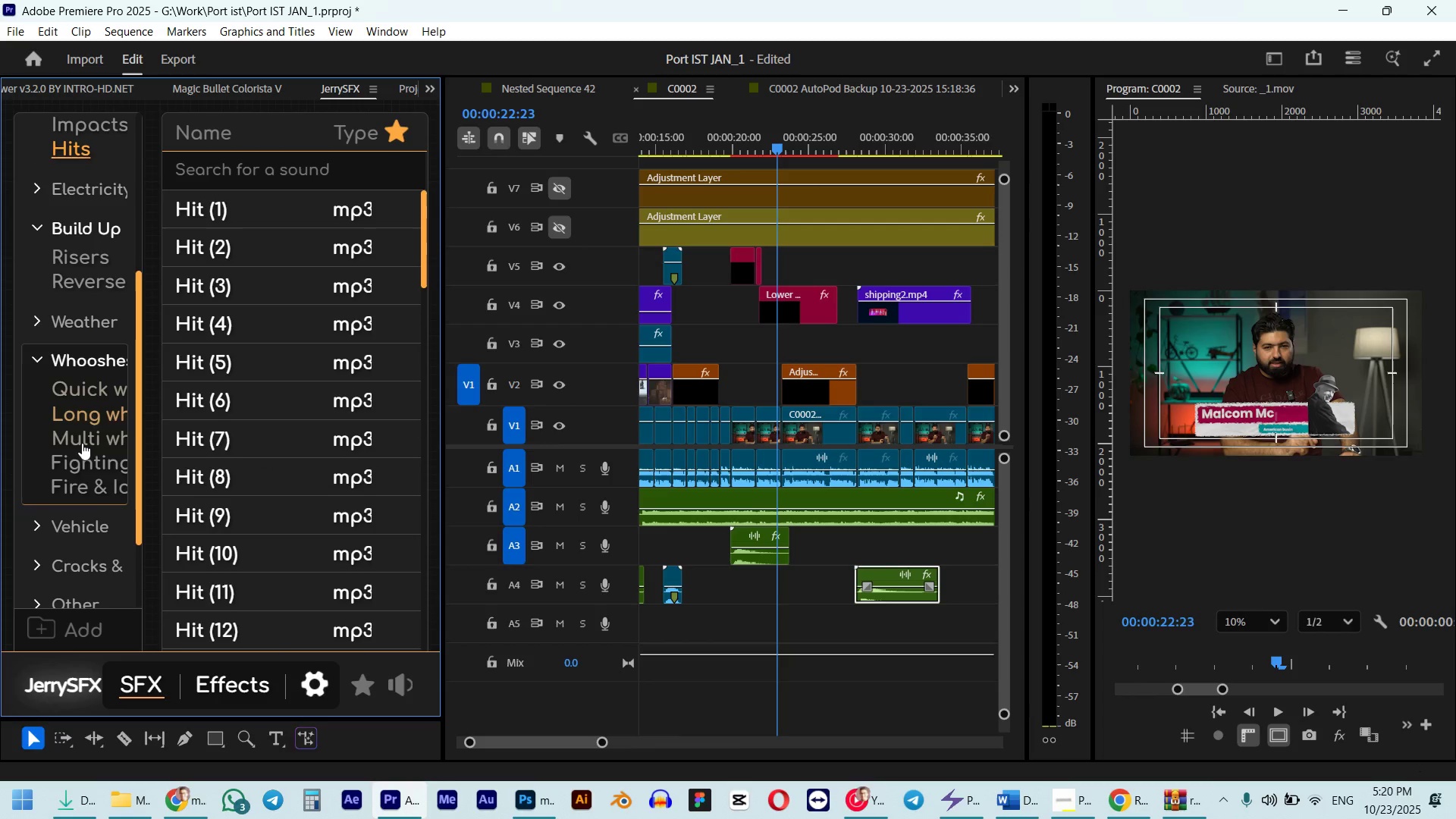 
scroll: coordinate [89, 484], scroll_direction: down, amount: 2.0
 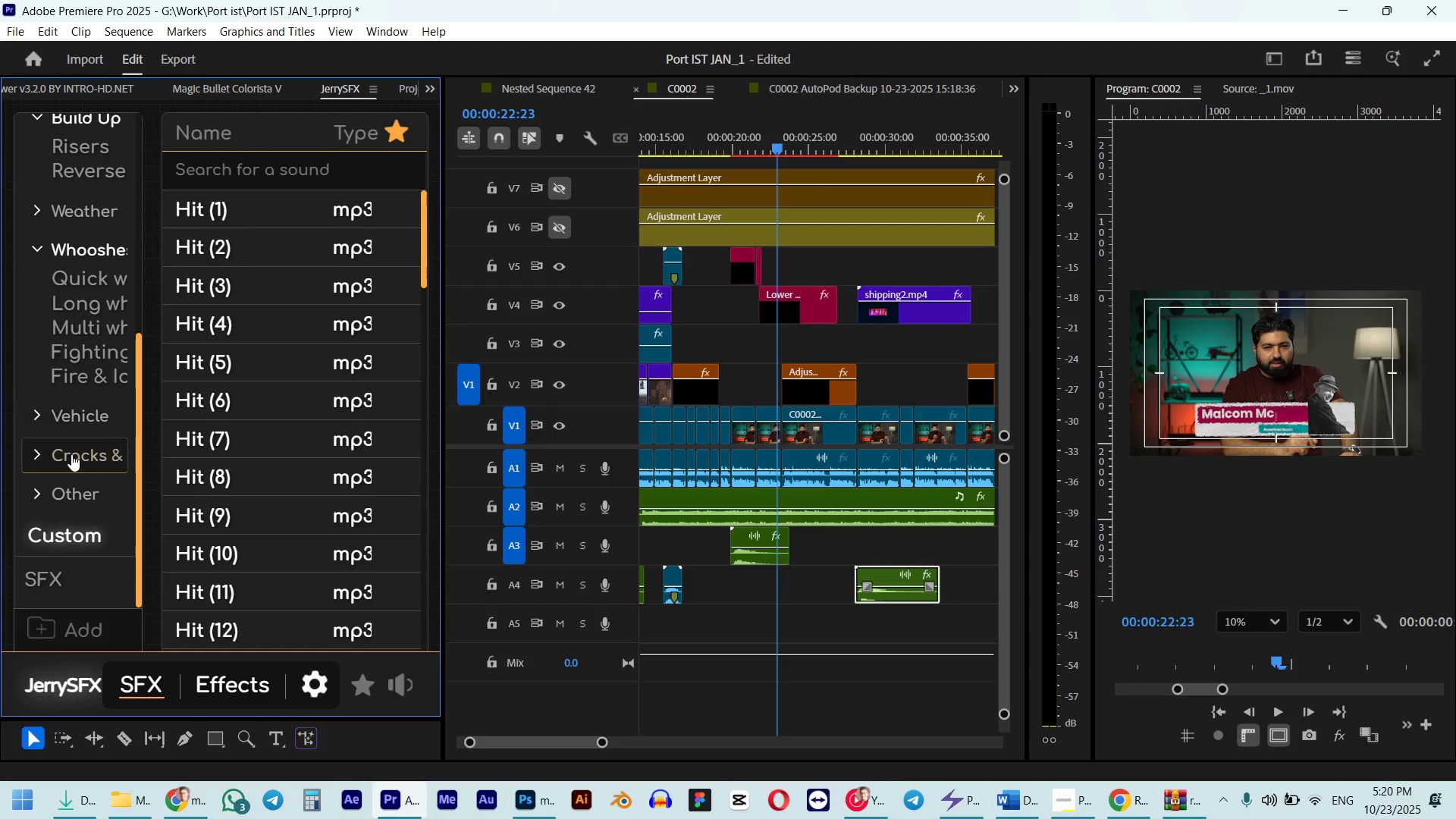 
left_click([71, 455])
 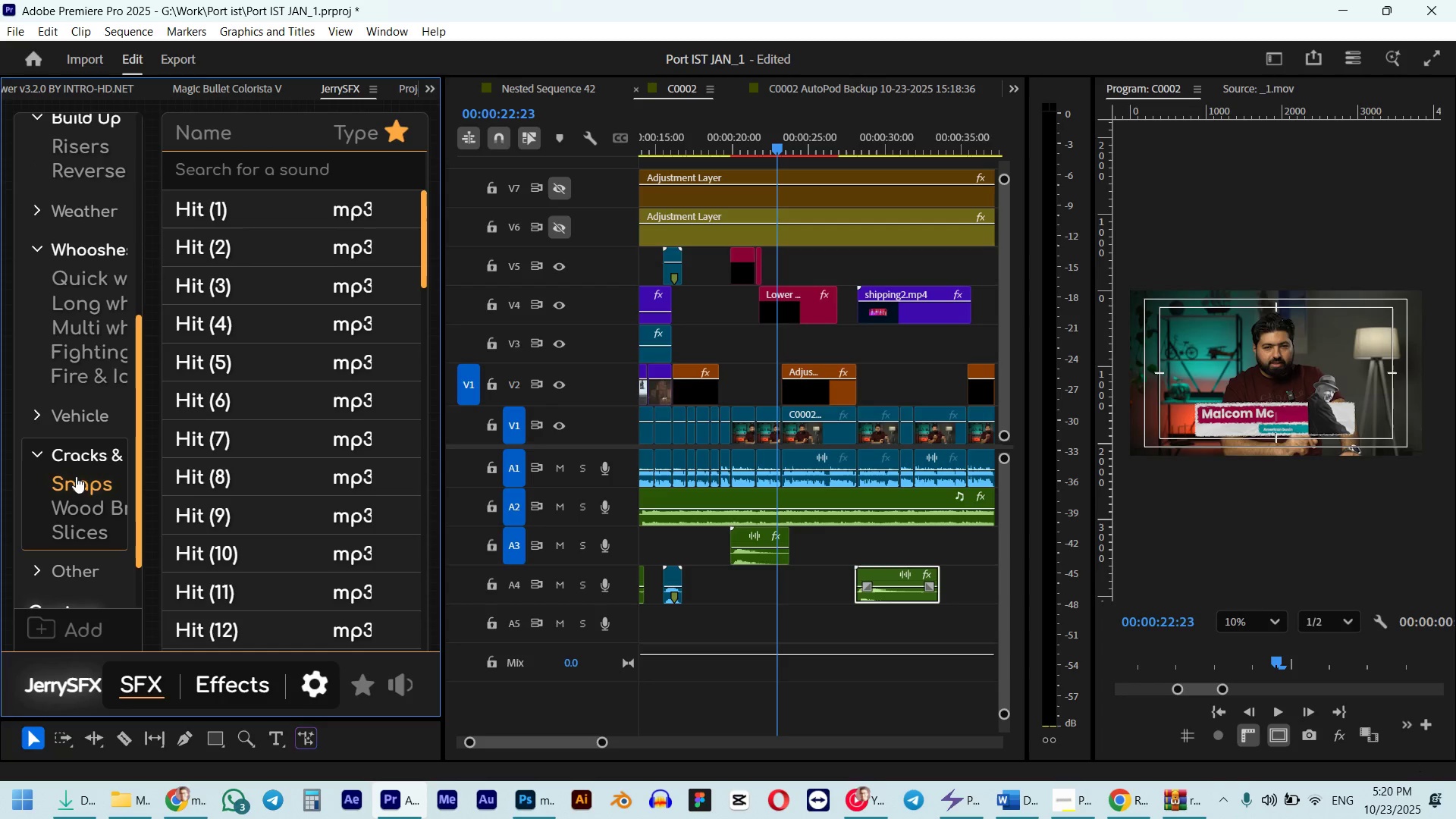 
left_click([76, 479])
 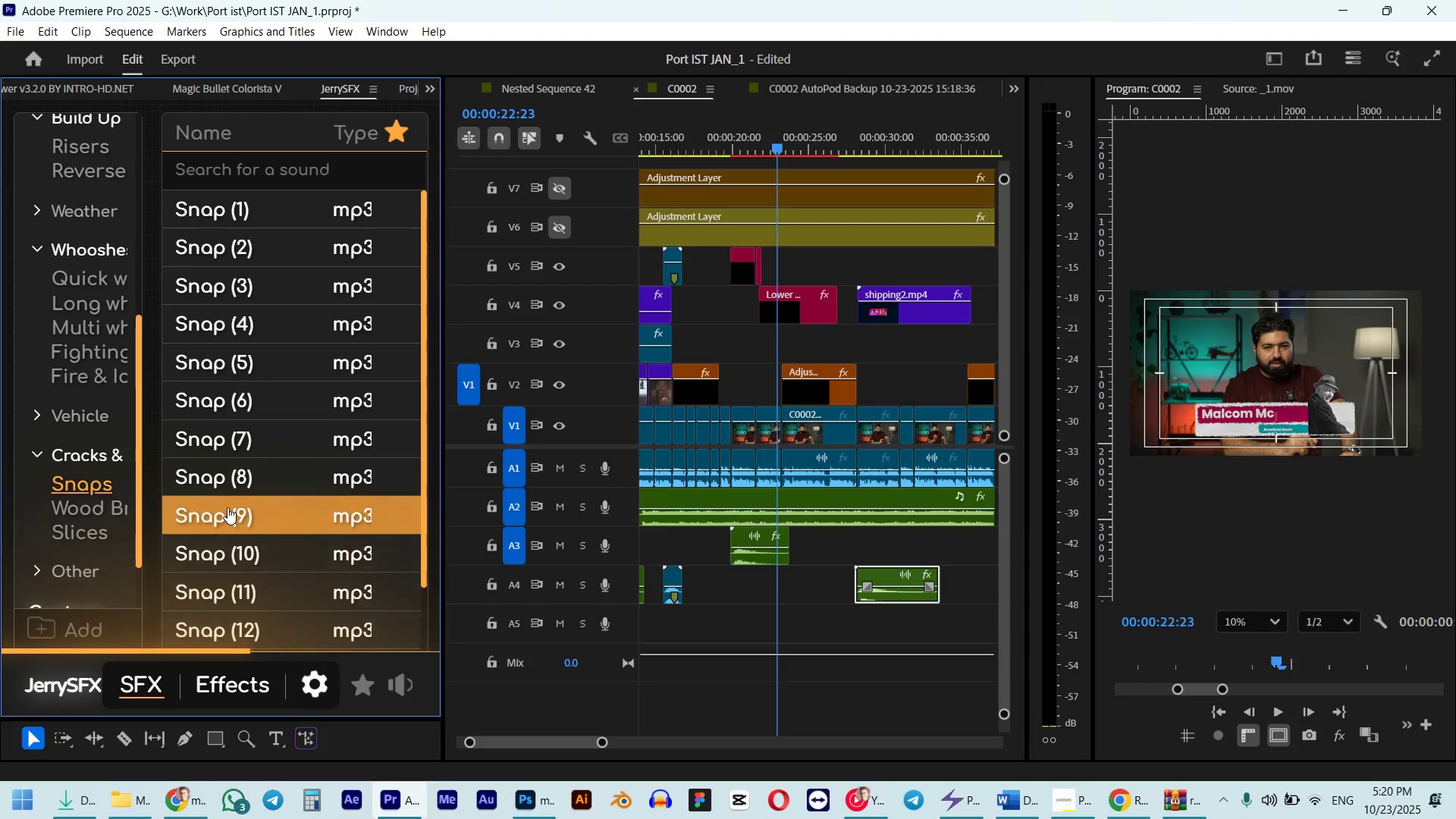 
wait(5.23)
 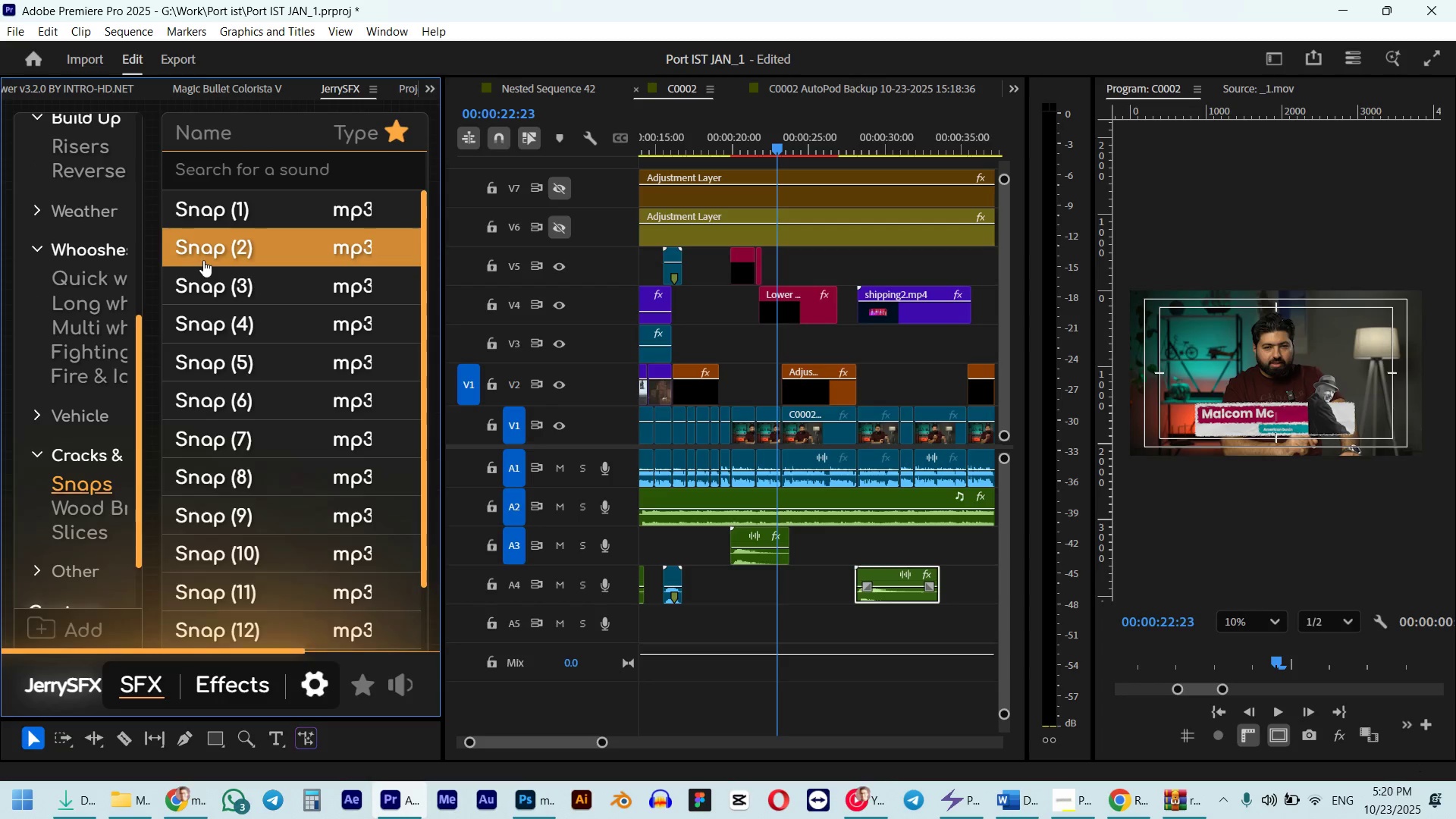 
scroll: coordinate [244, 604], scroll_direction: down, amount: 4.0
 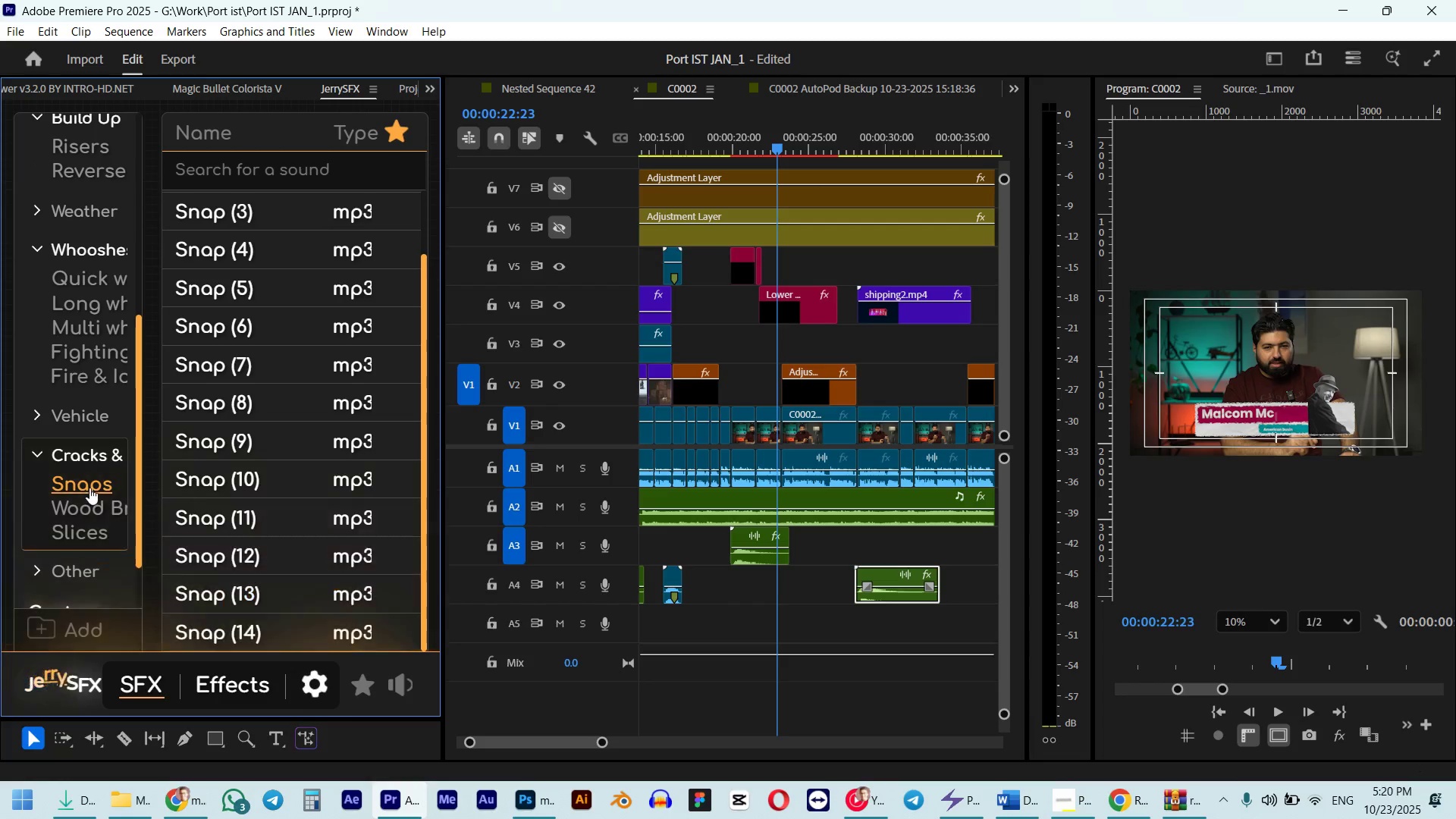 
left_click([90, 508])
 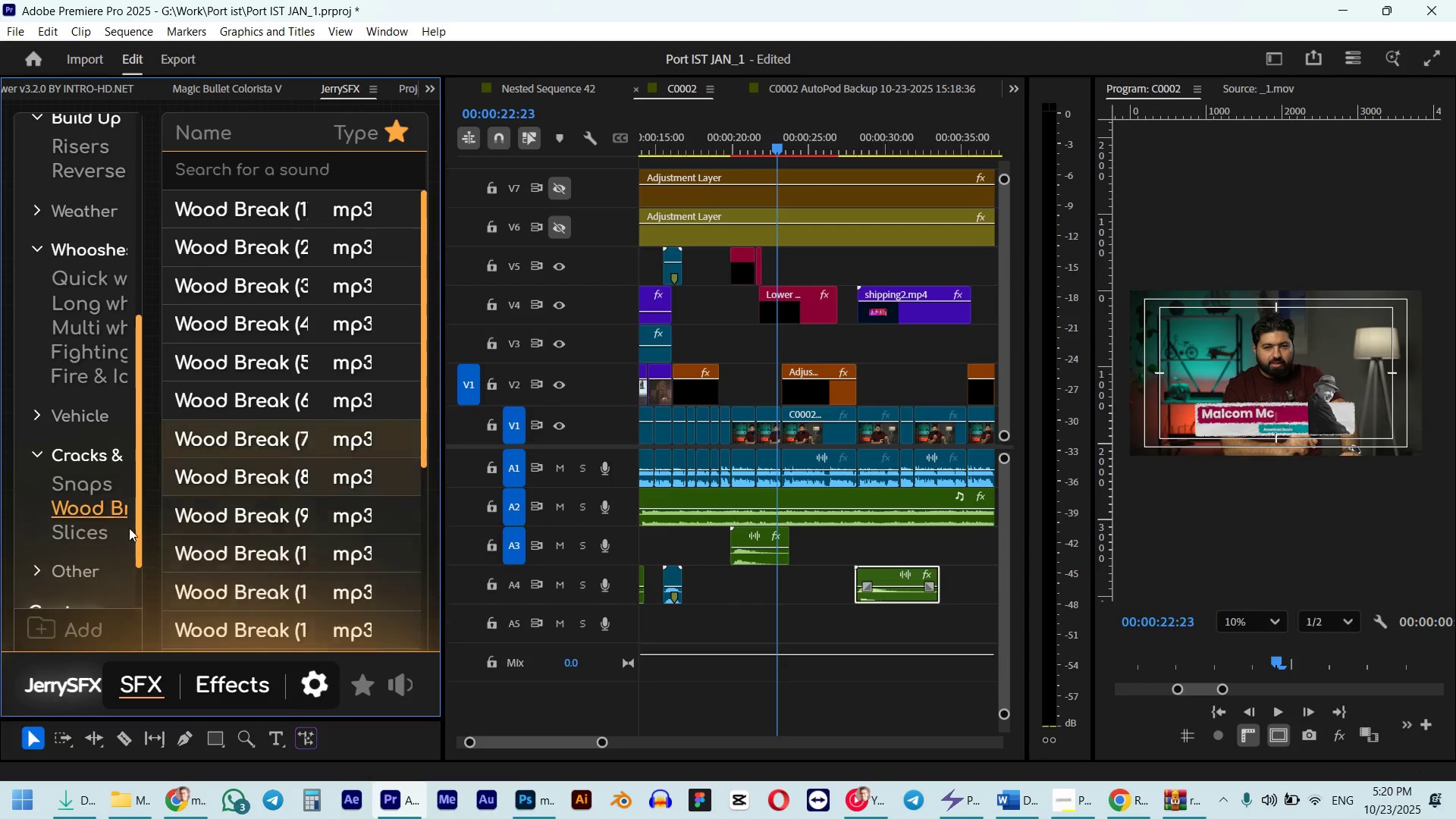 
scroll: coordinate [99, 548], scroll_direction: down, amount: 2.0
 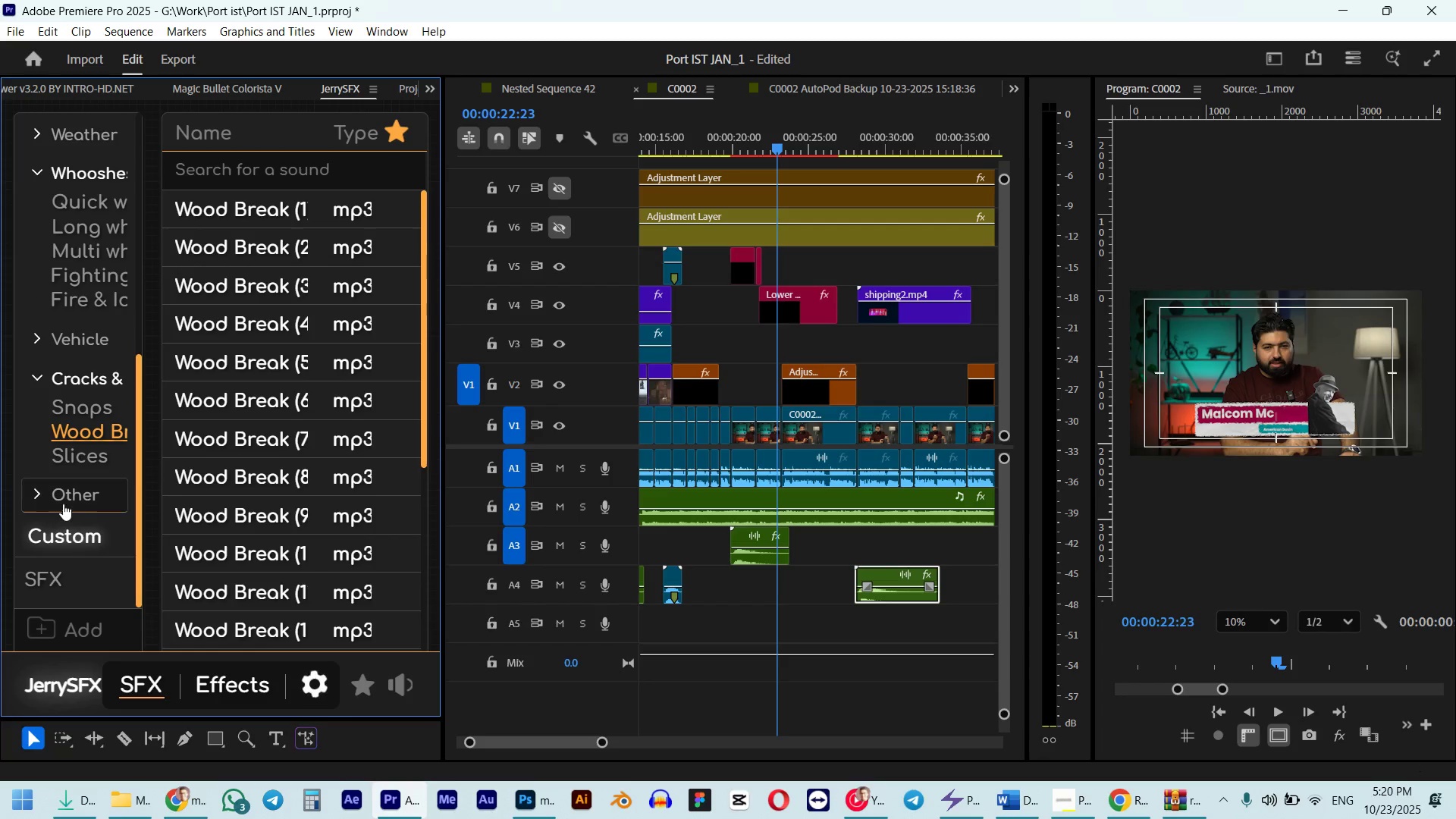 
left_click([61, 501])
 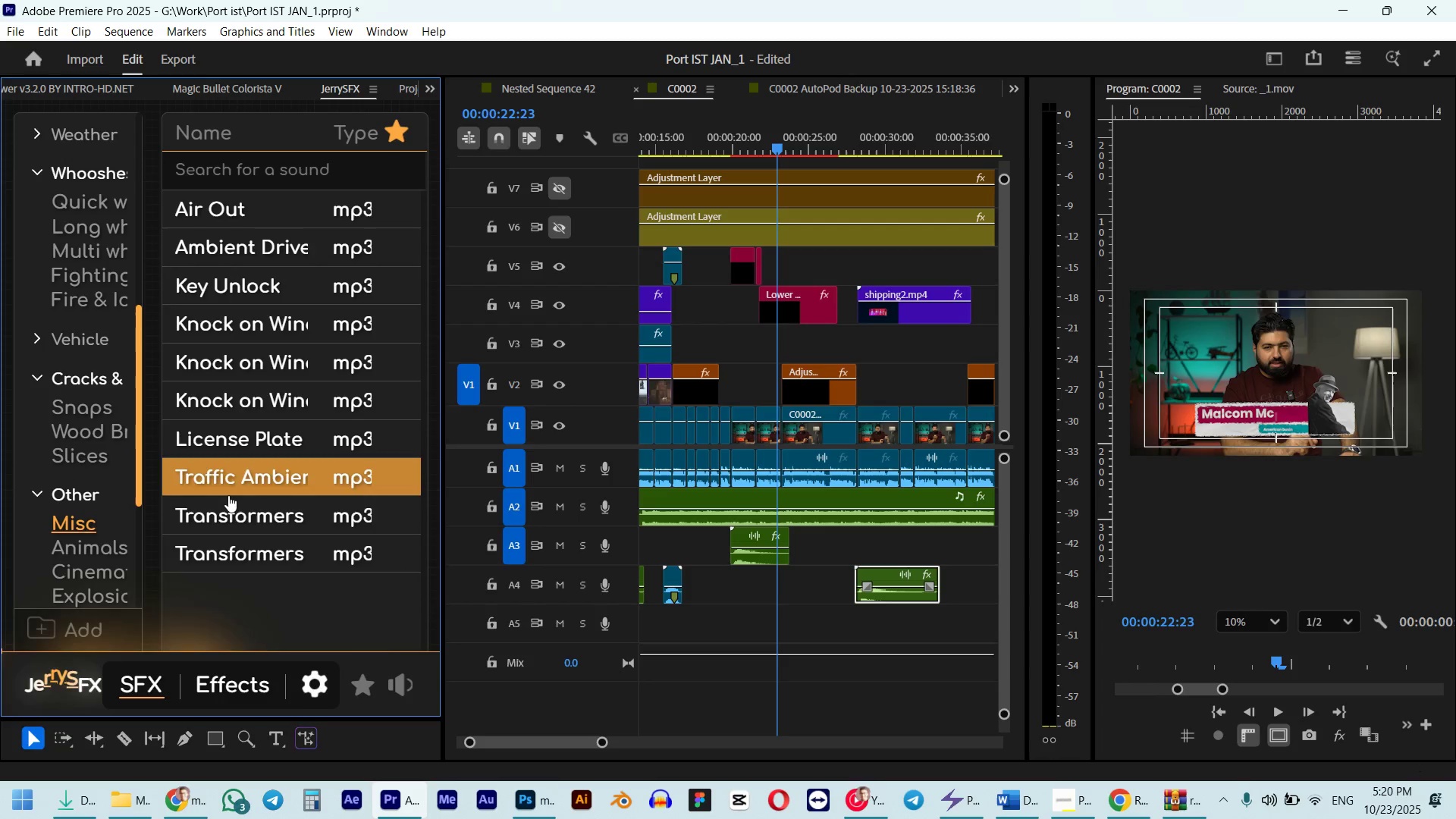 
wait(5.54)
 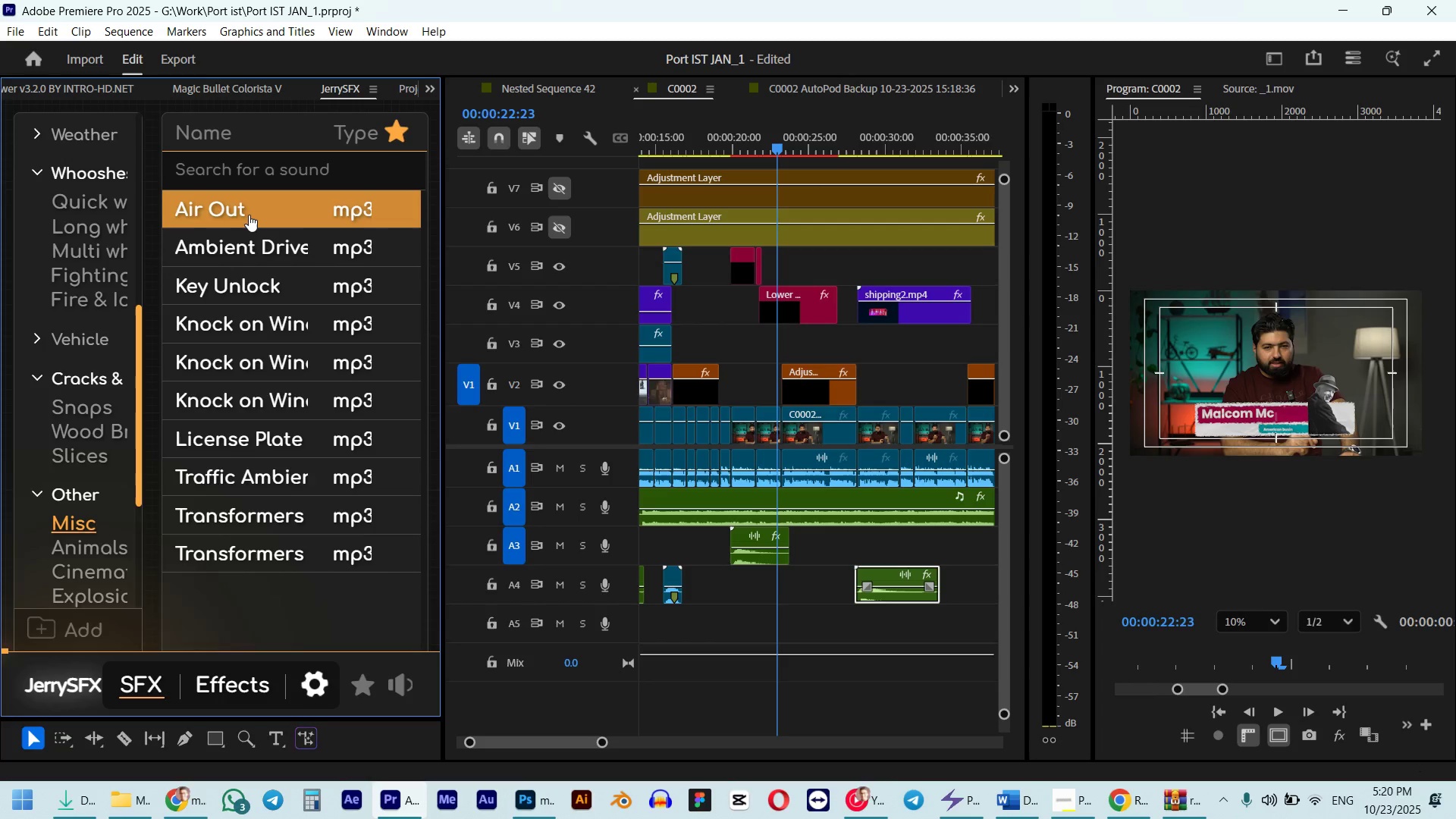 
left_click([84, 575])
 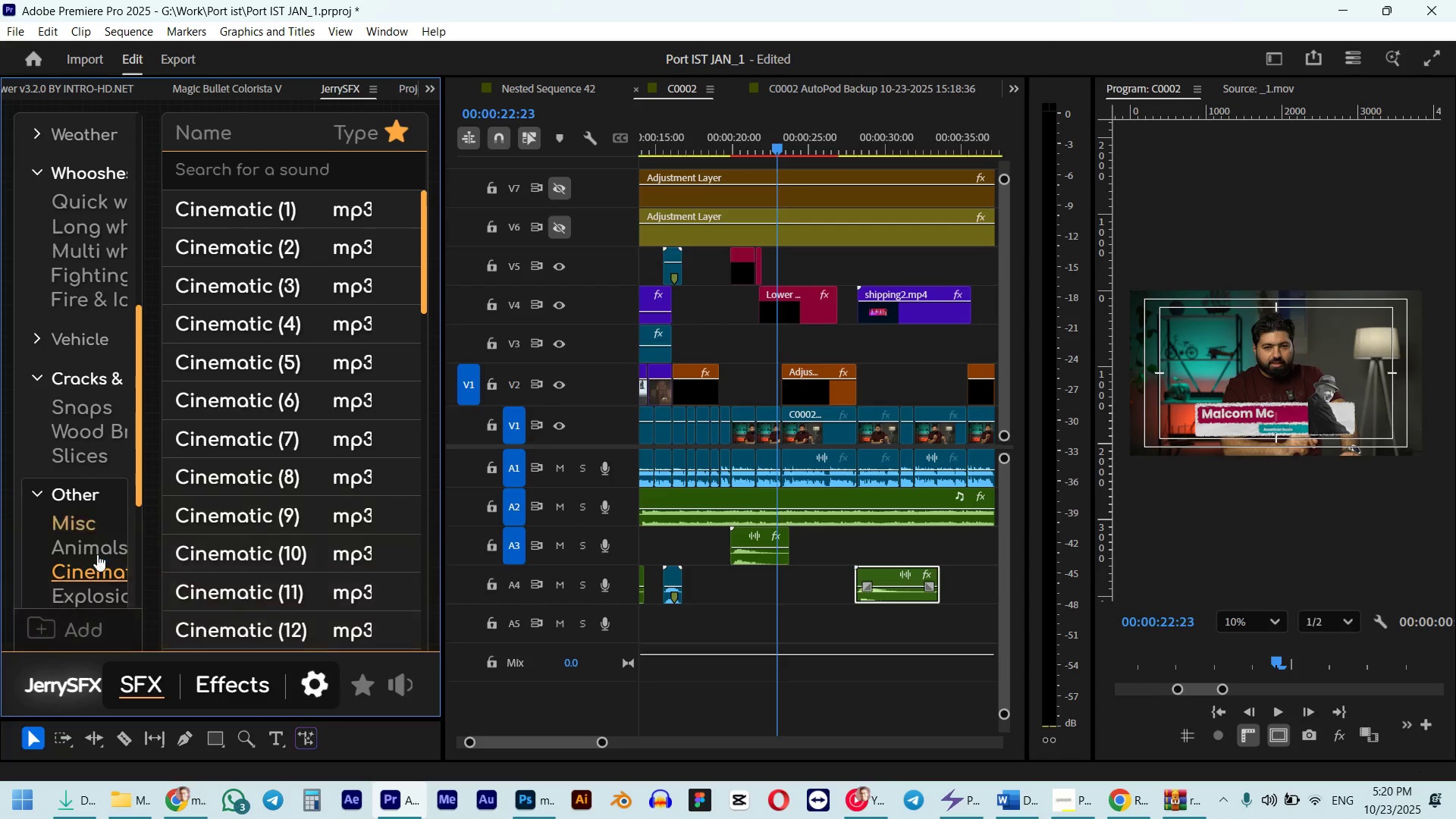 
wait(8.14)
 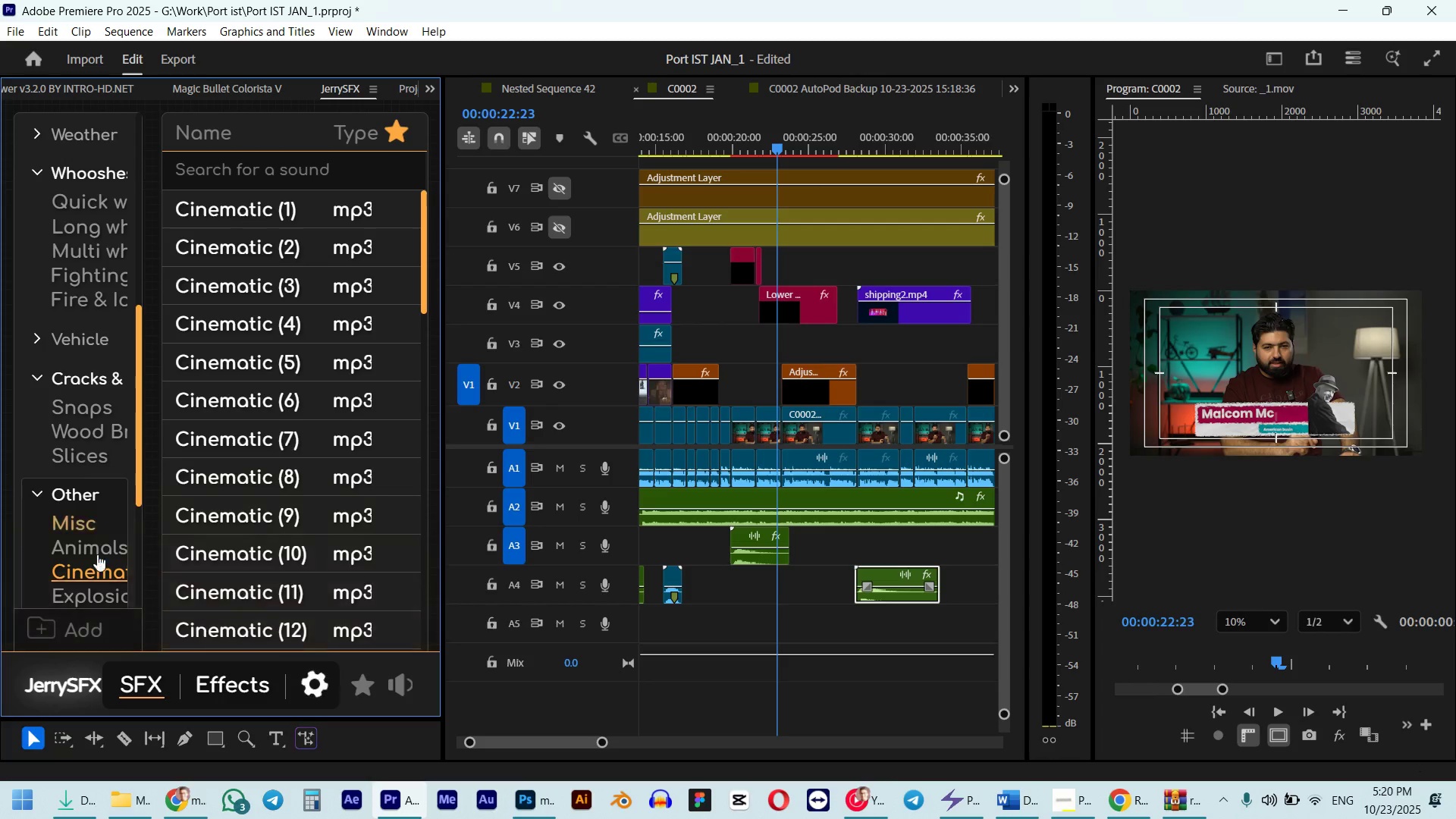 
left_click([270, 595])
 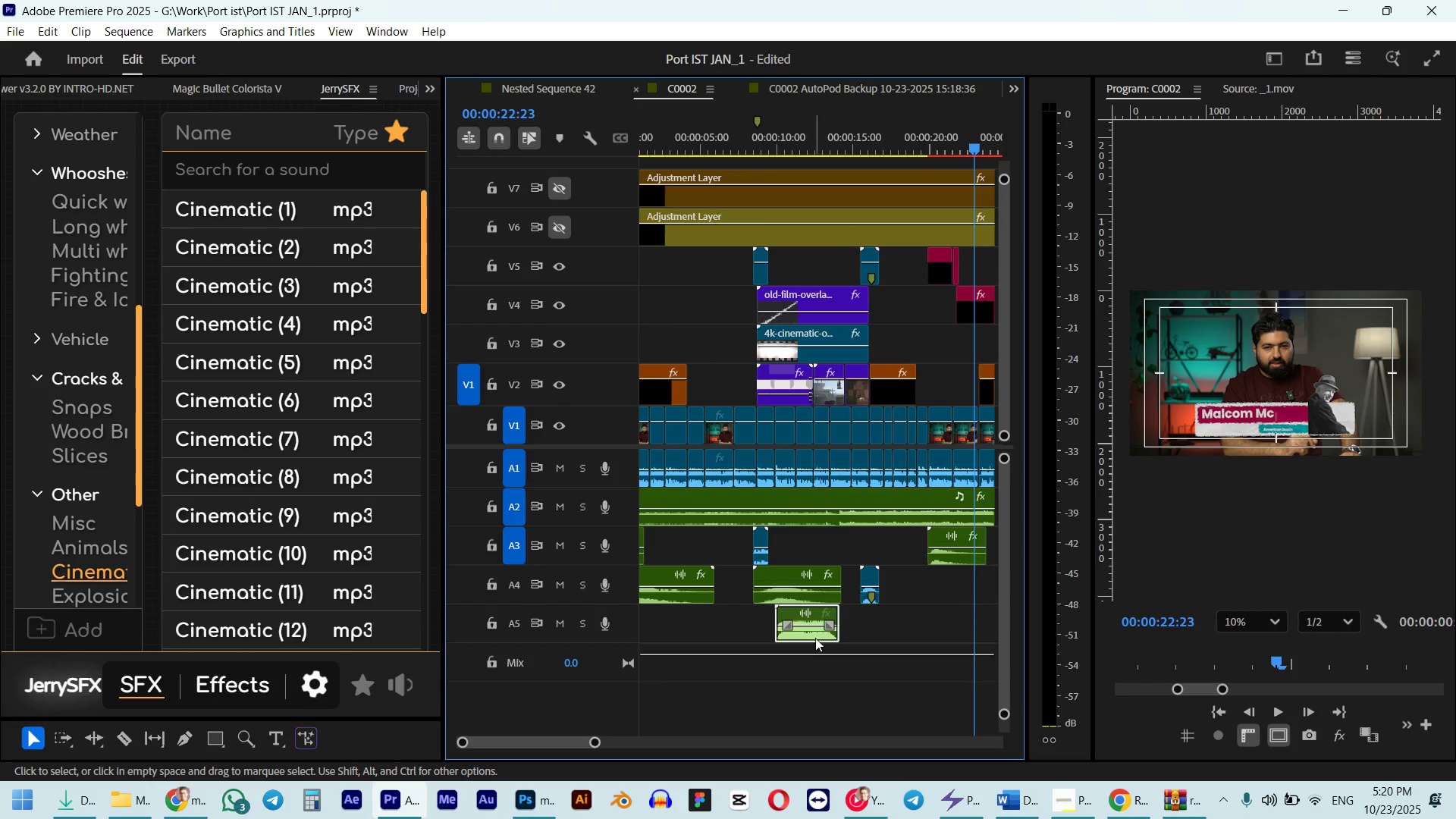 
wait(5.03)
 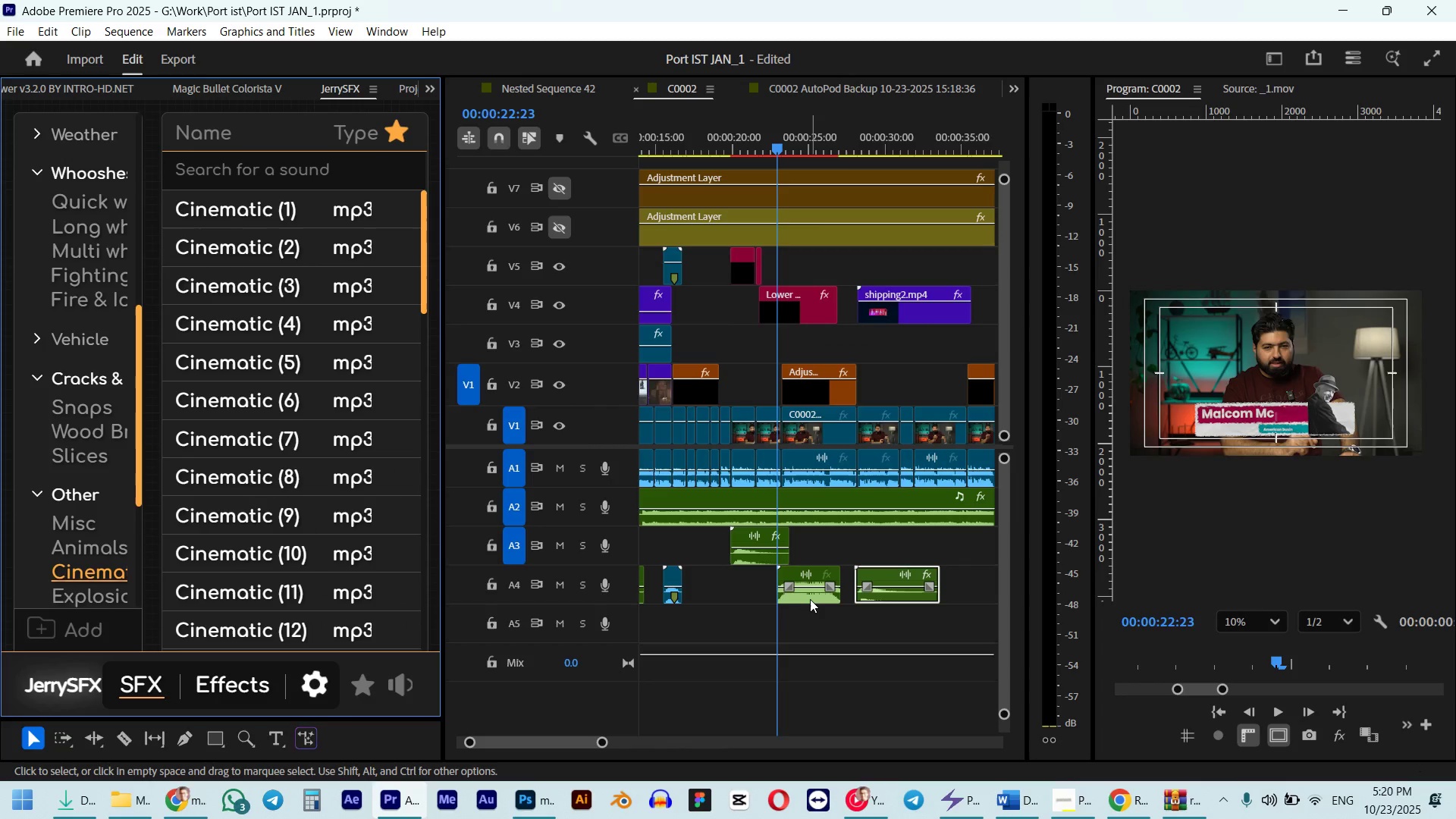 
key(G)
 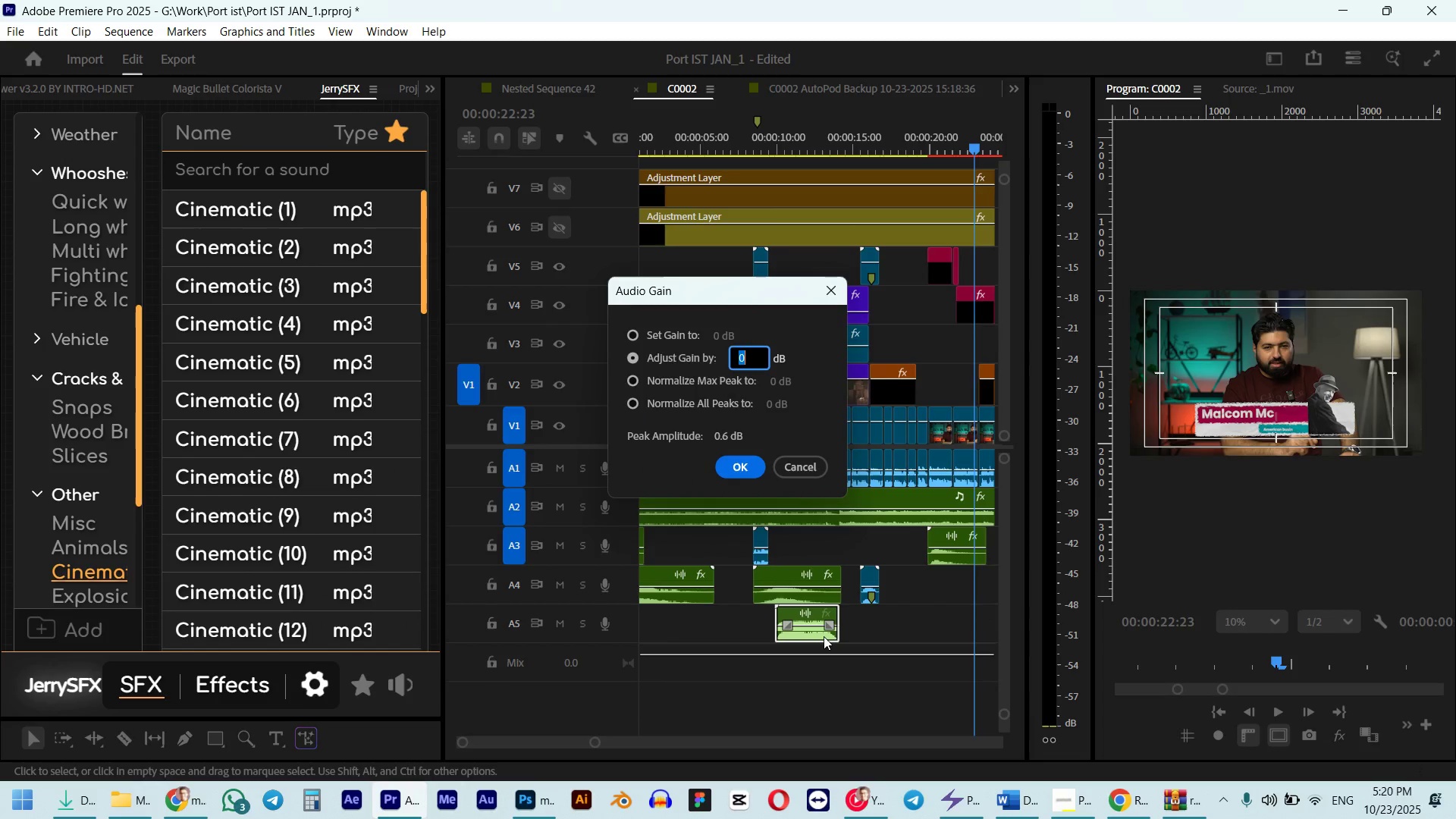 
key(NumpadSubtract)
 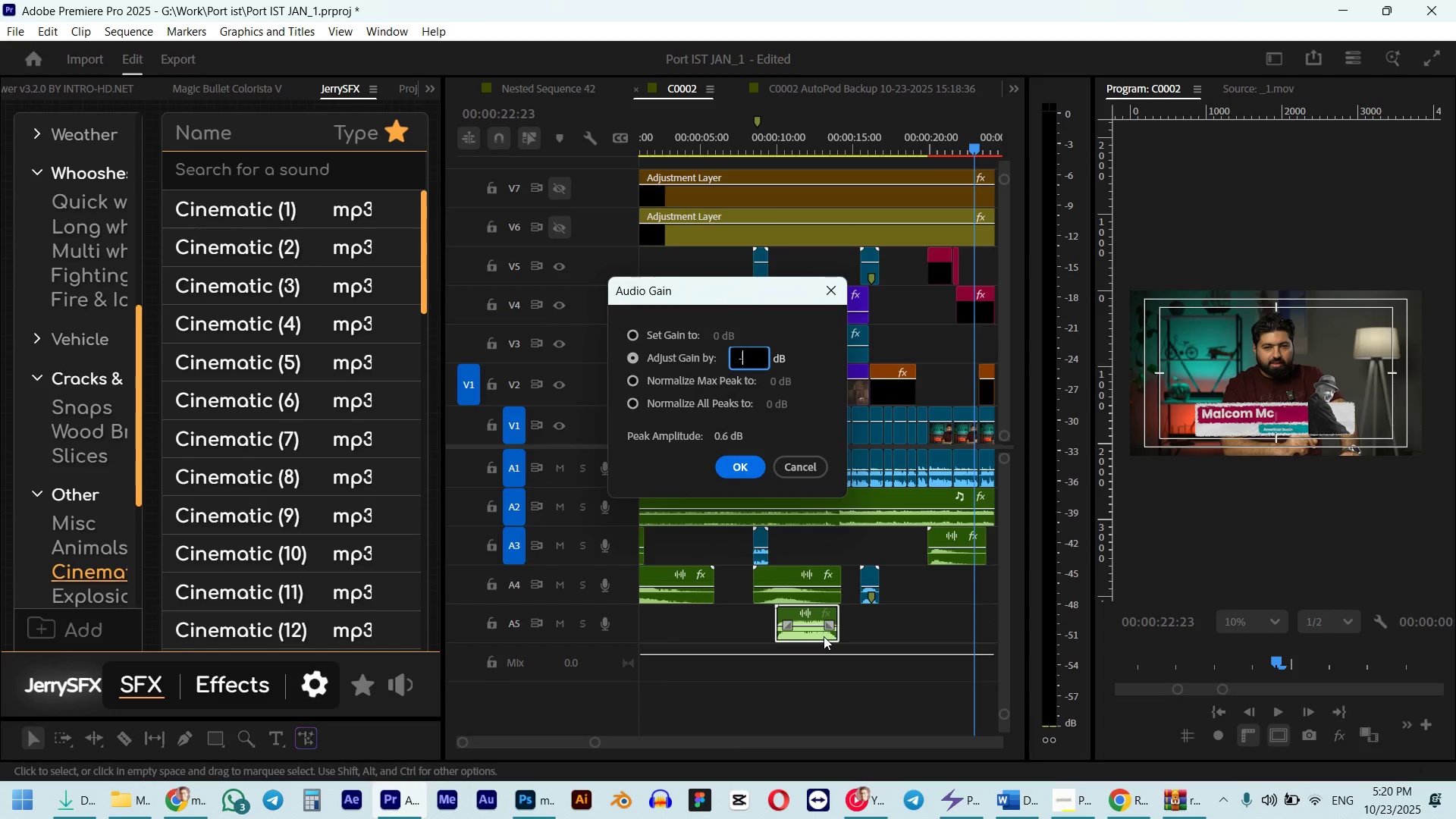 
key(Numpad1)
 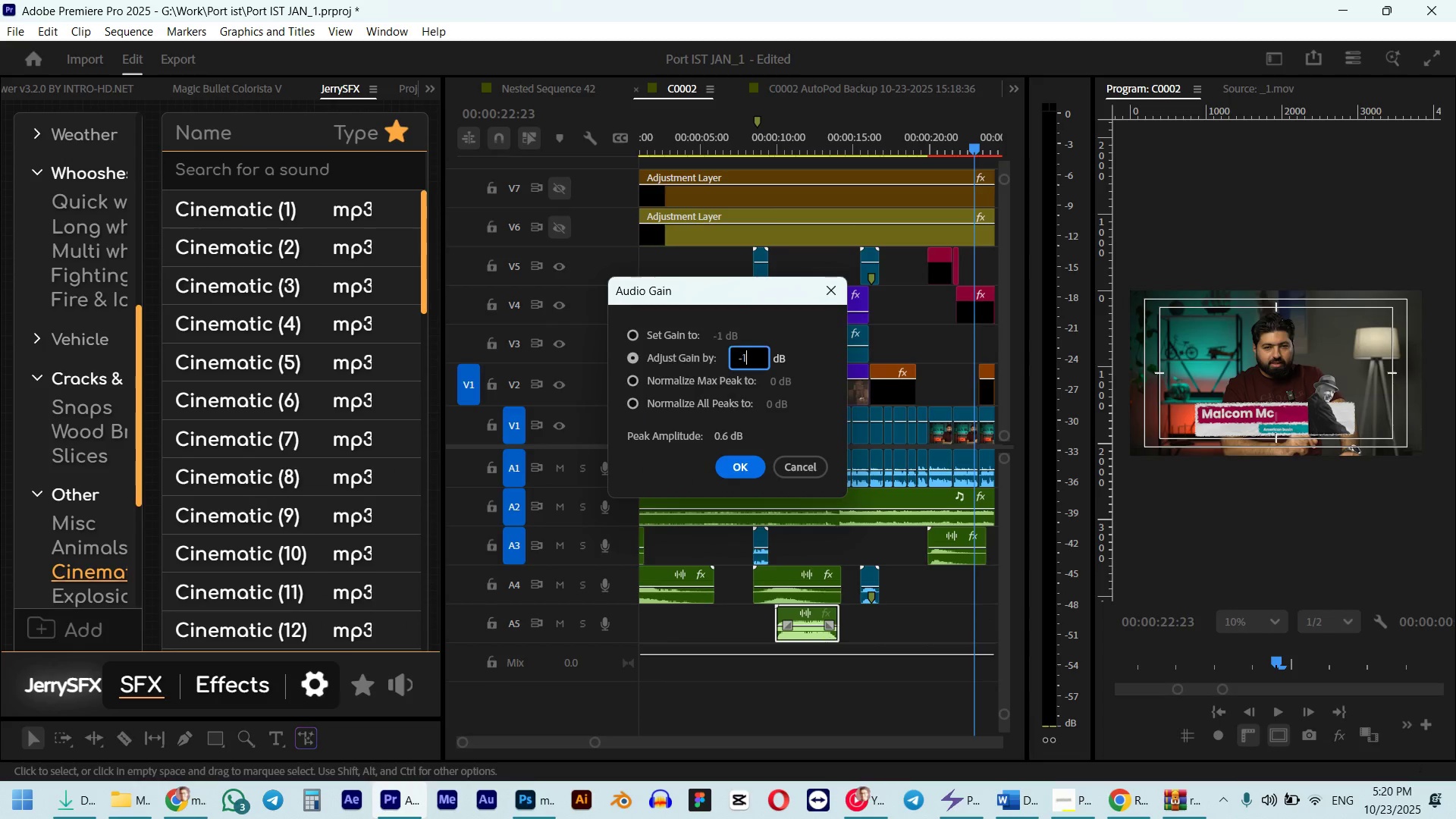 
key(Numpad0)
 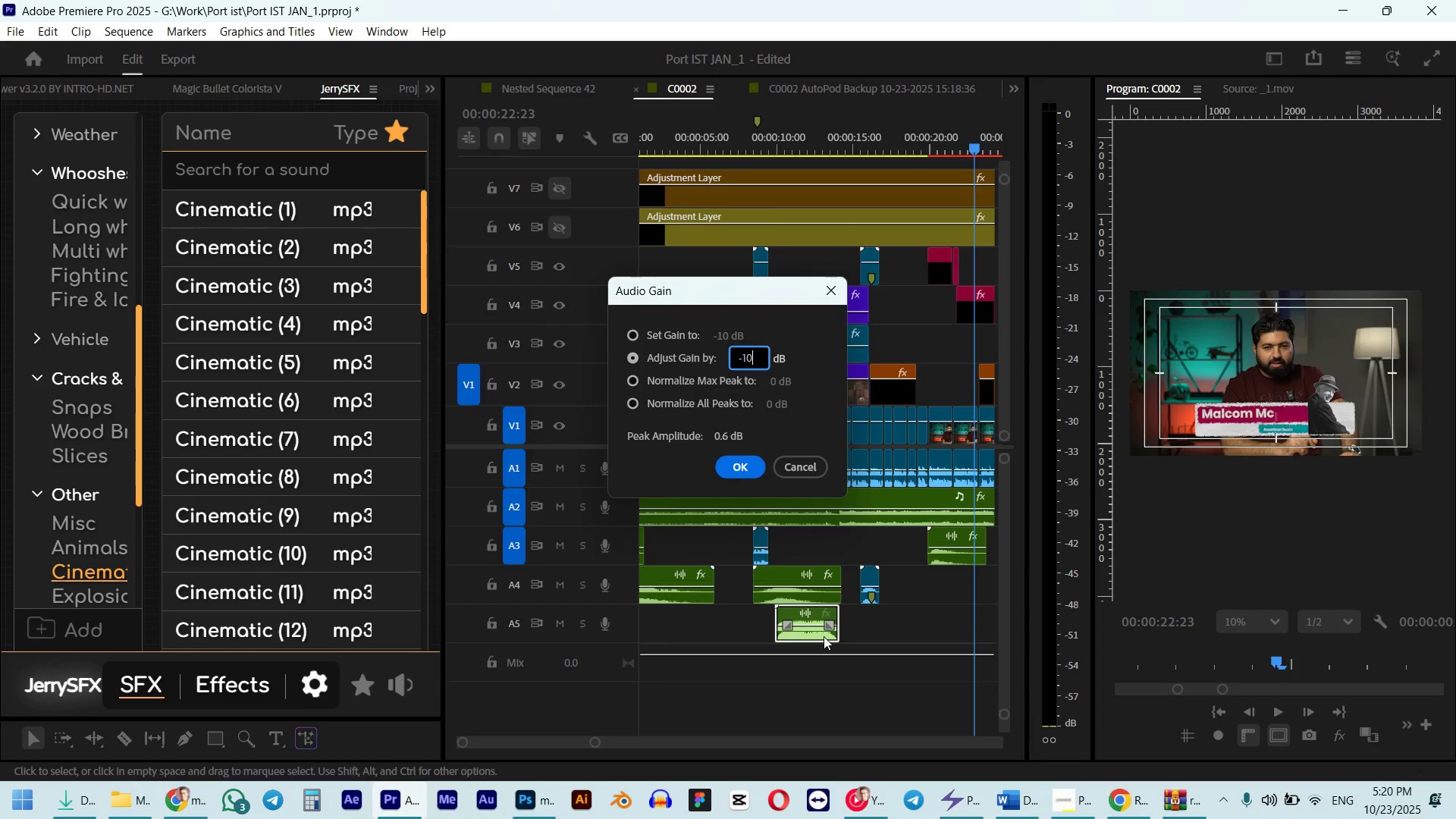 
key(NumpadEnter)
 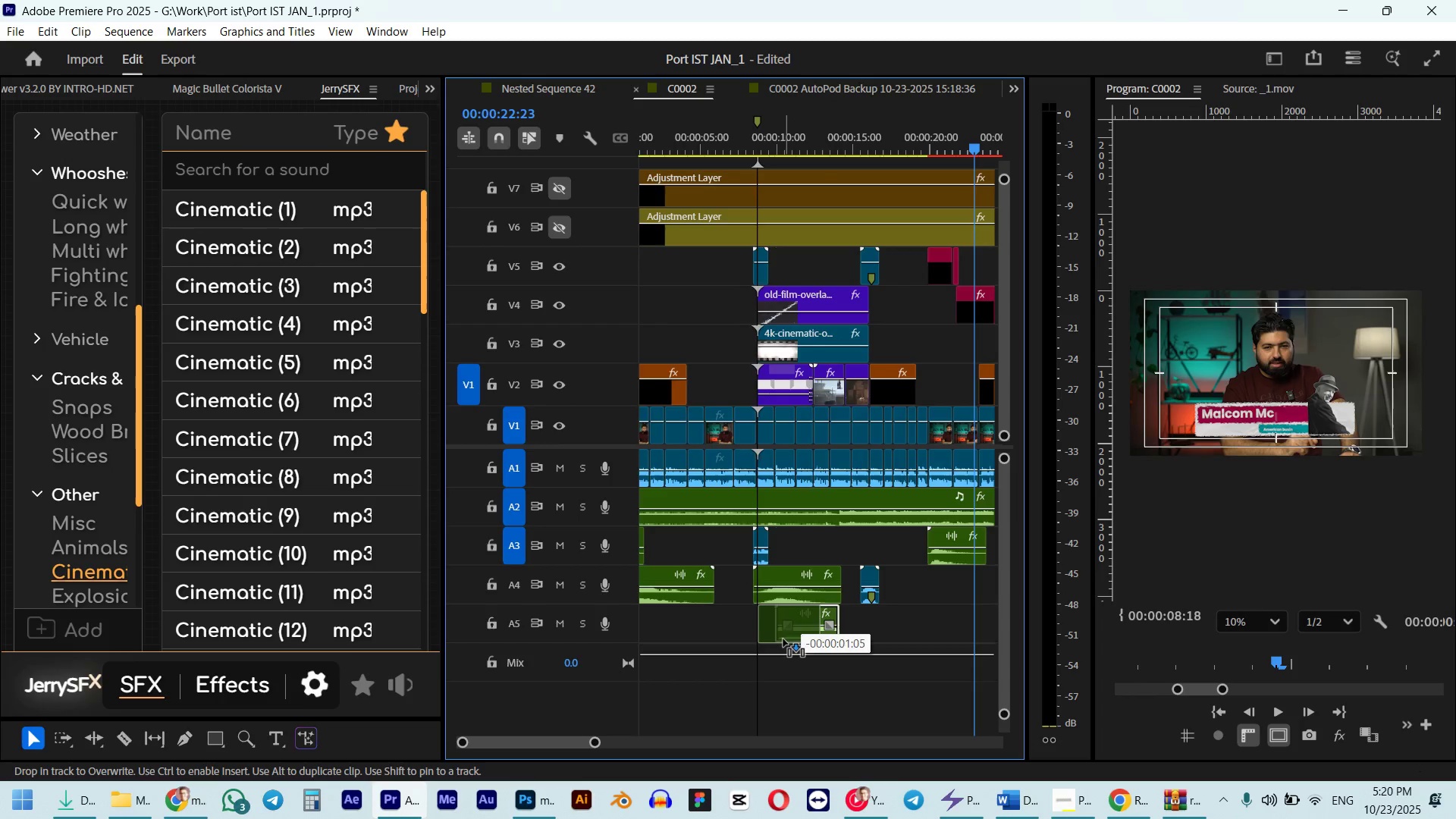 
left_click([747, 140])
 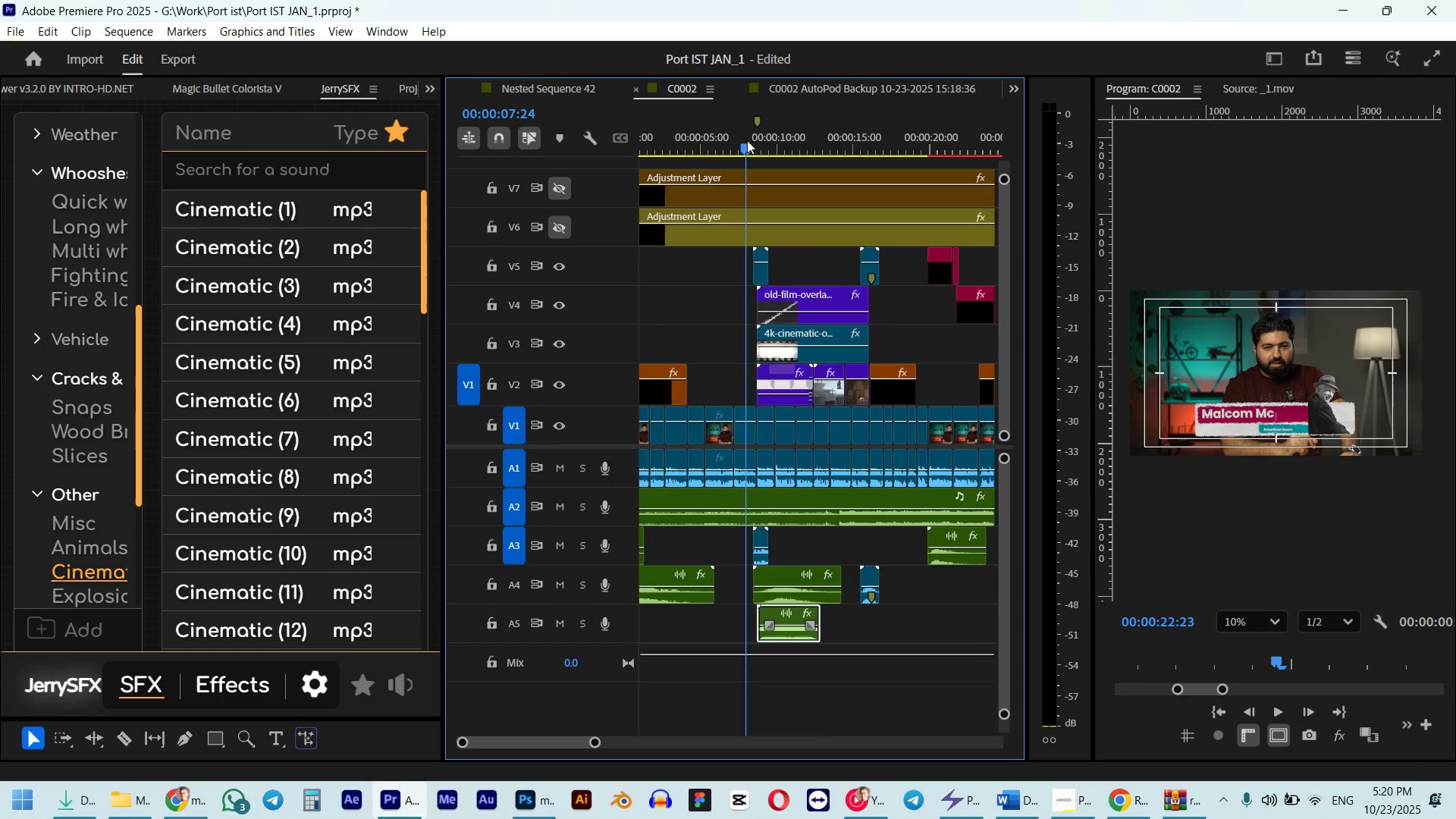 
key(Space)
 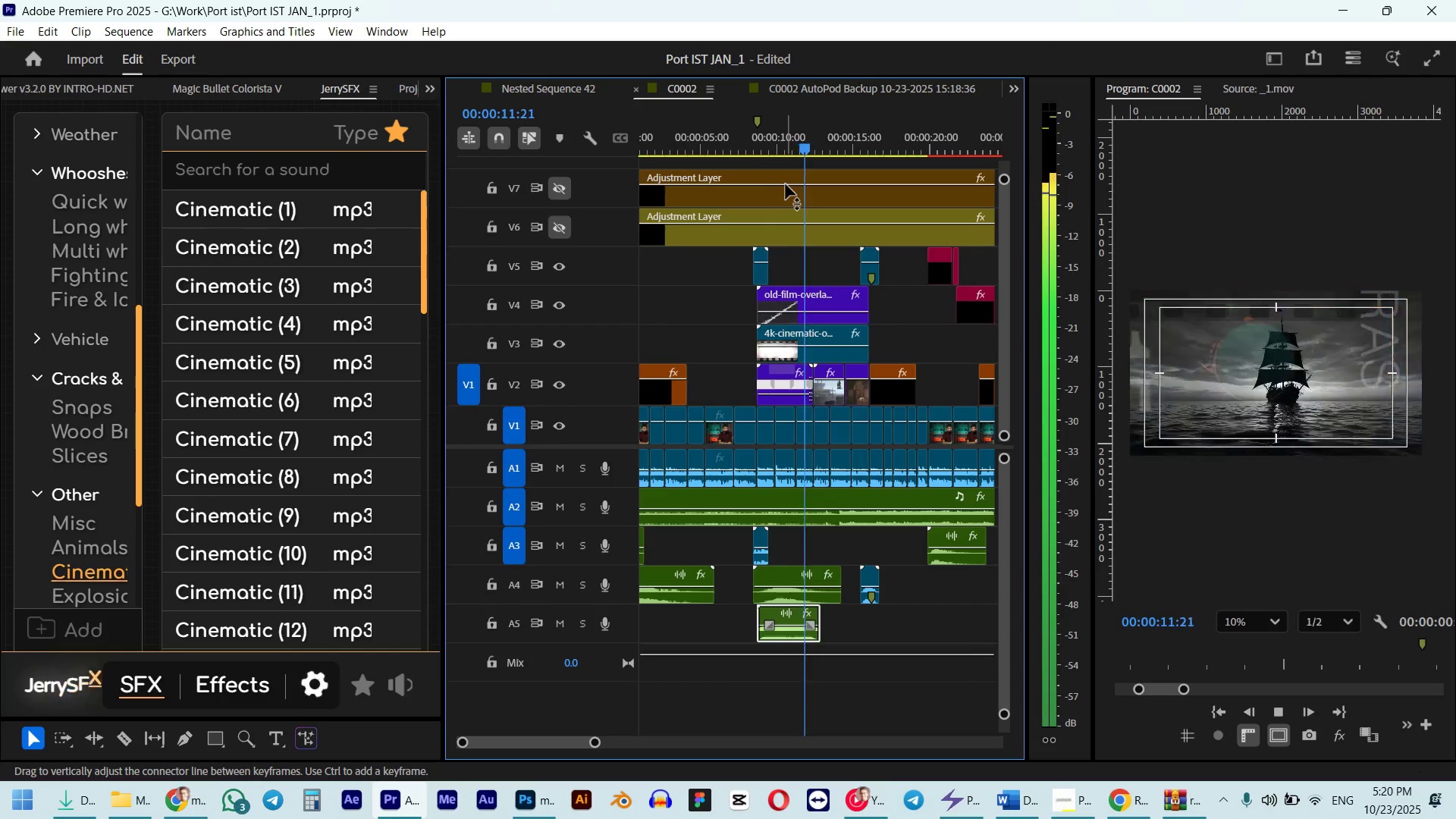 
wait(10.05)
 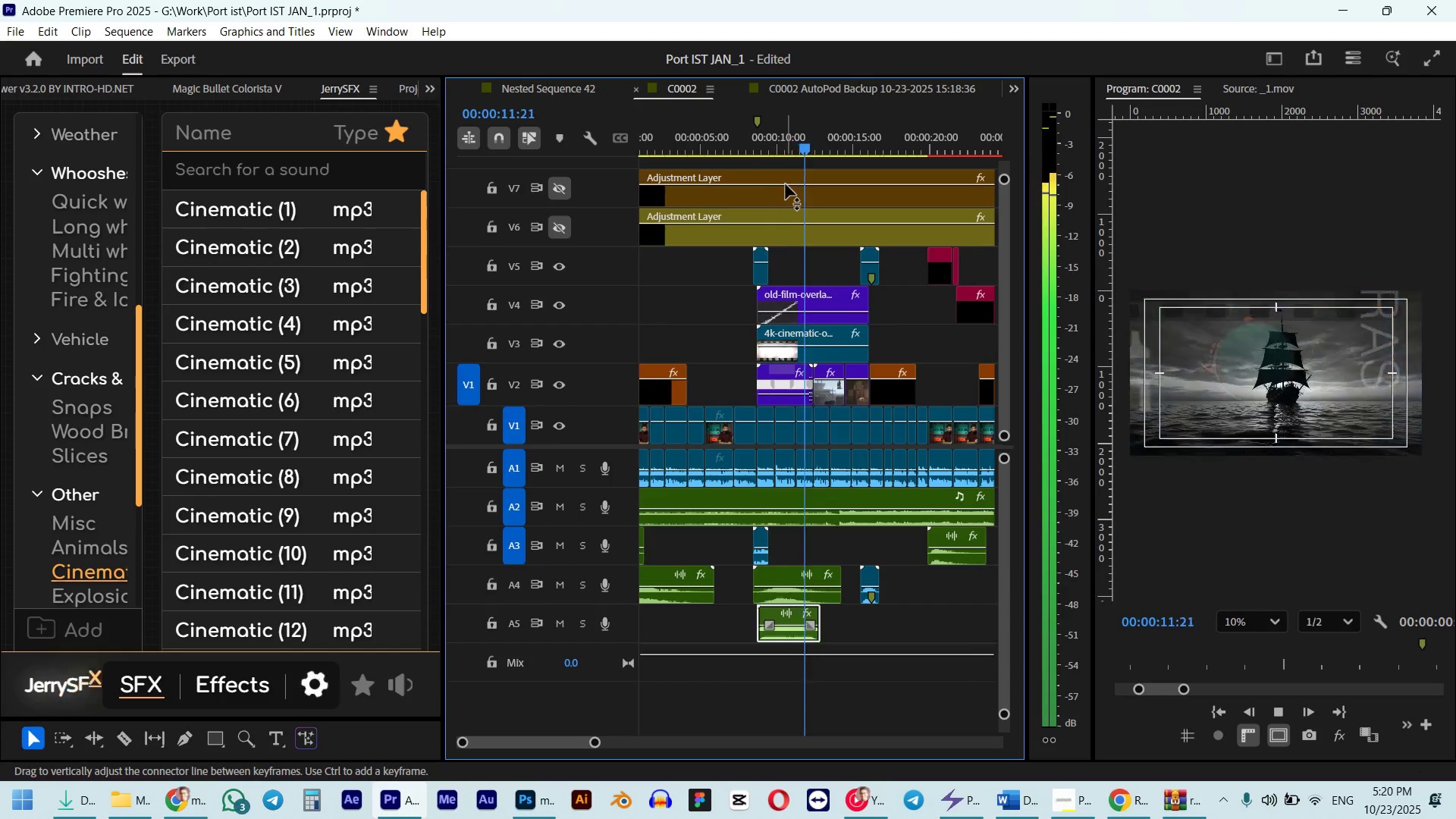 
key(Space)
 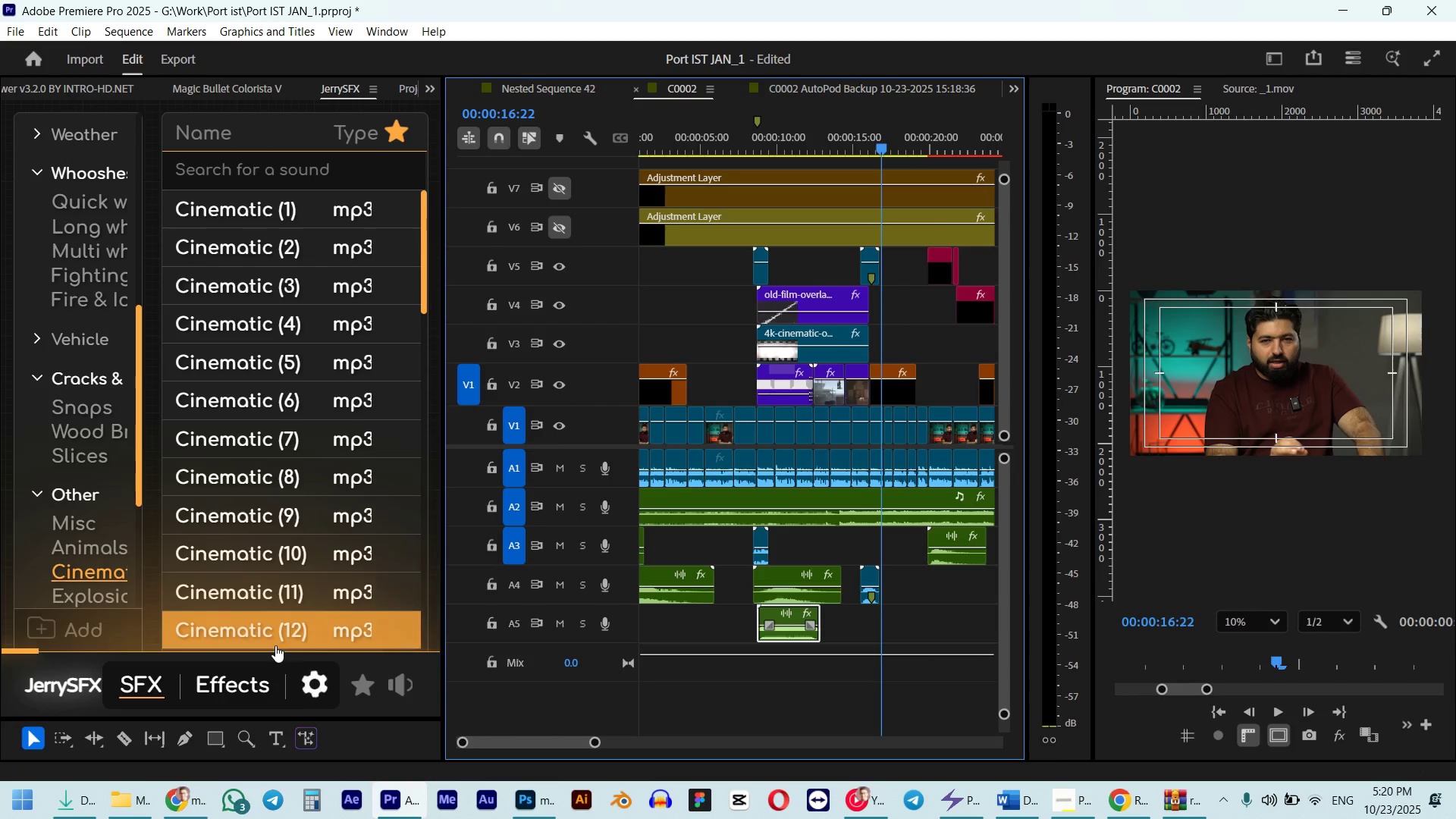 
scroll: coordinate [273, 625], scroll_direction: down, amount: 4.0
 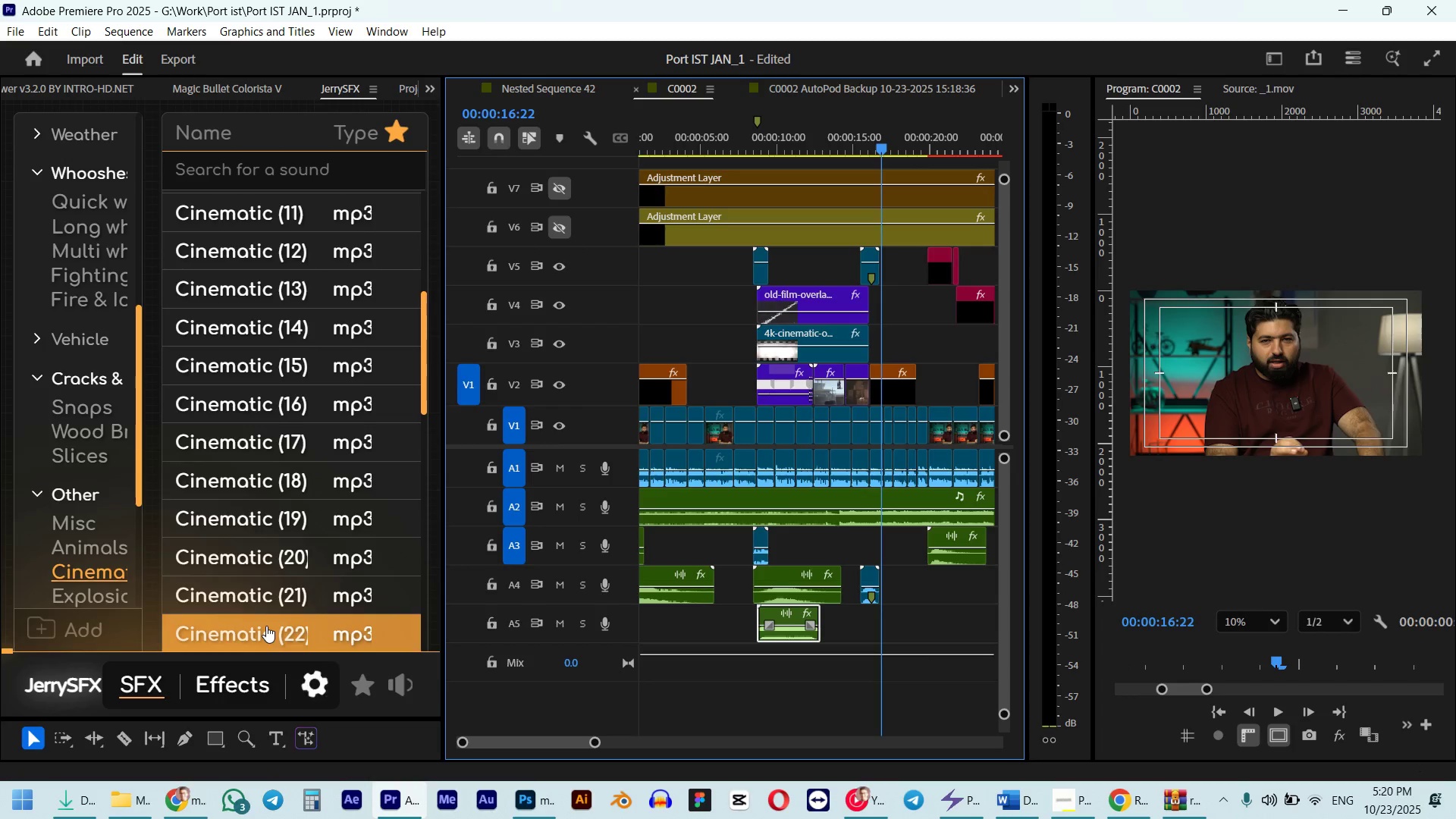 
wait(5.8)
 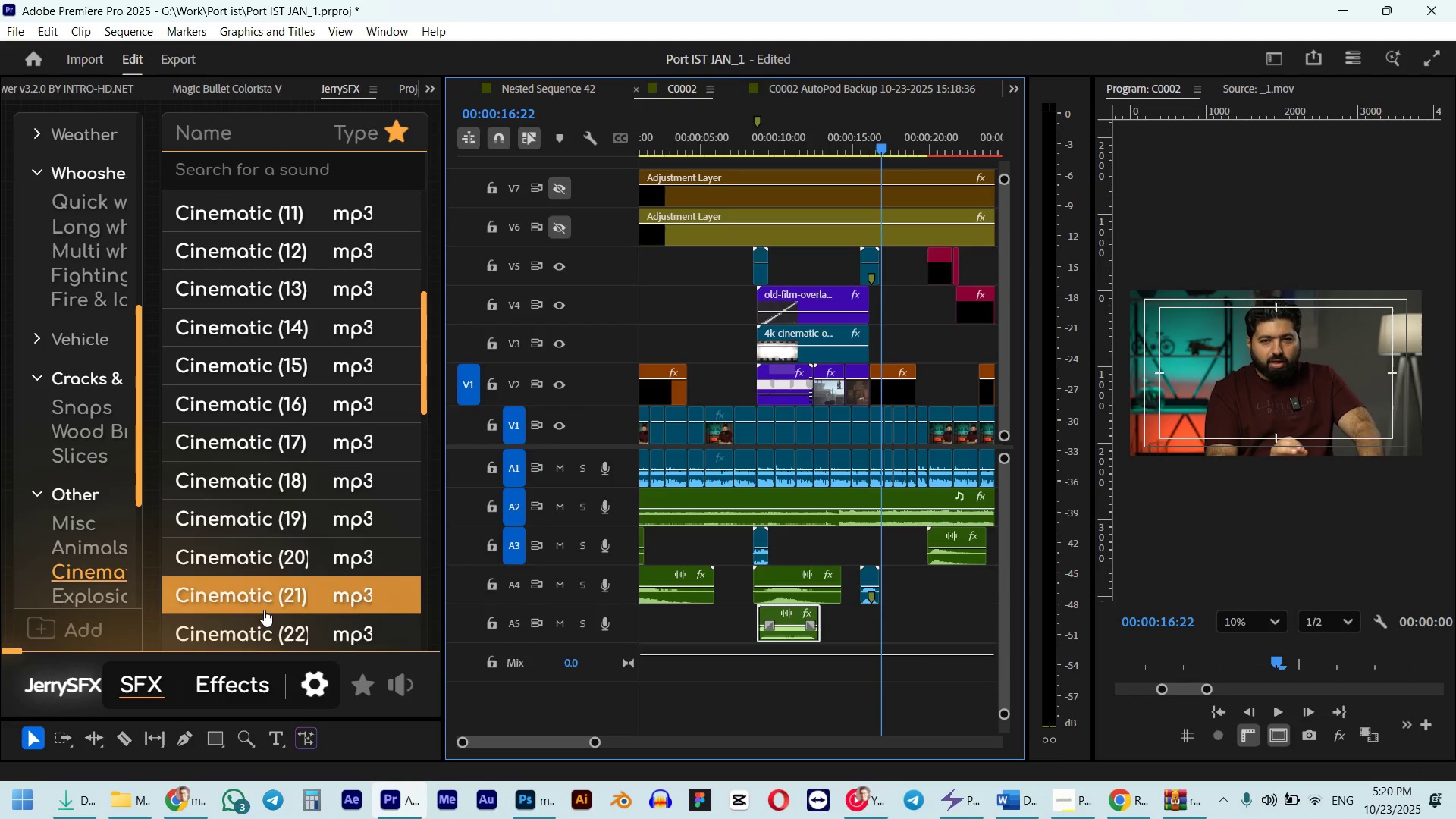 
scroll: coordinate [95, 576], scroll_direction: down, amount: 1.0
 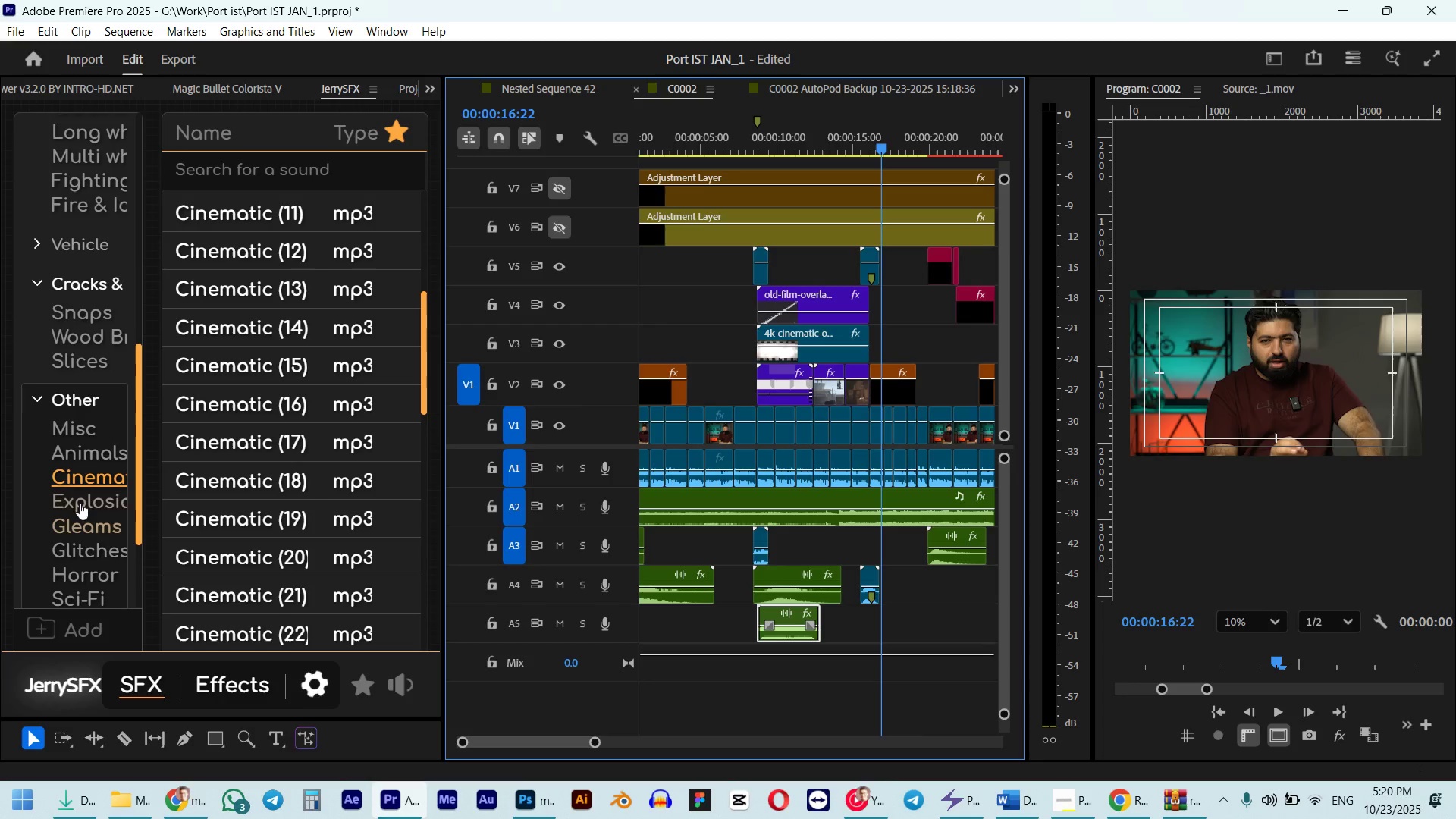 
left_click([80, 501])
 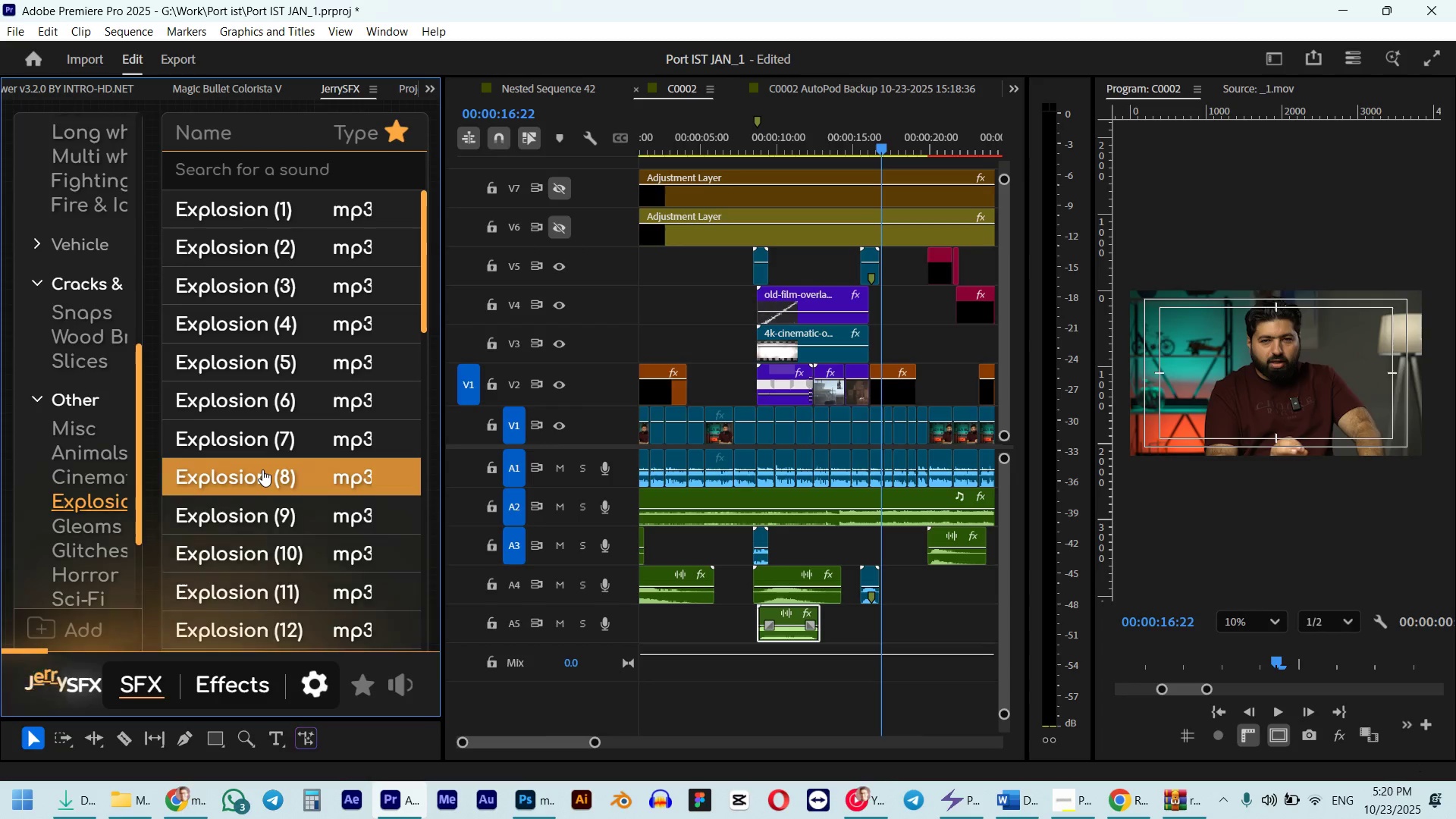 
left_click([74, 521])
 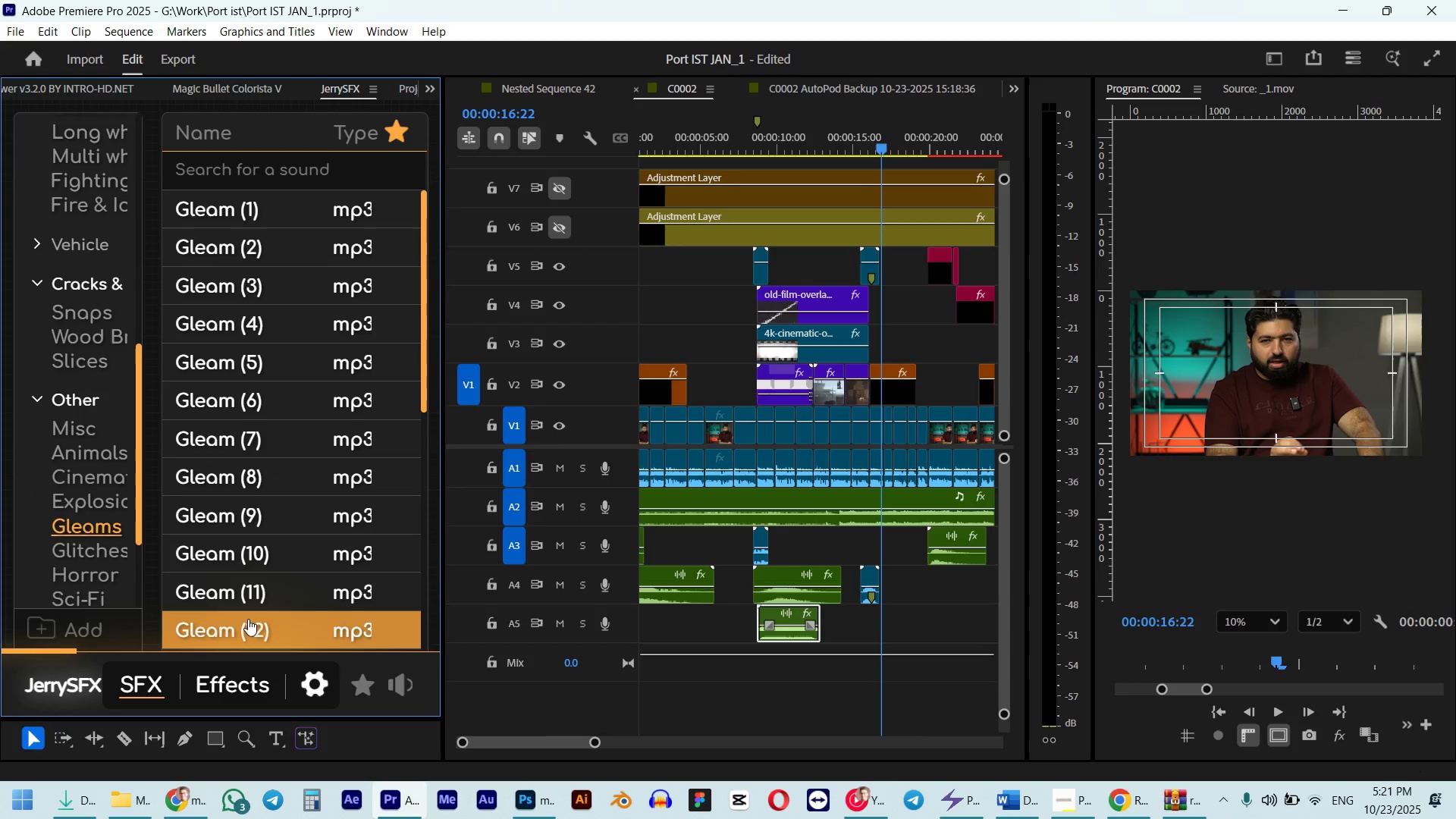 
wait(5.69)
 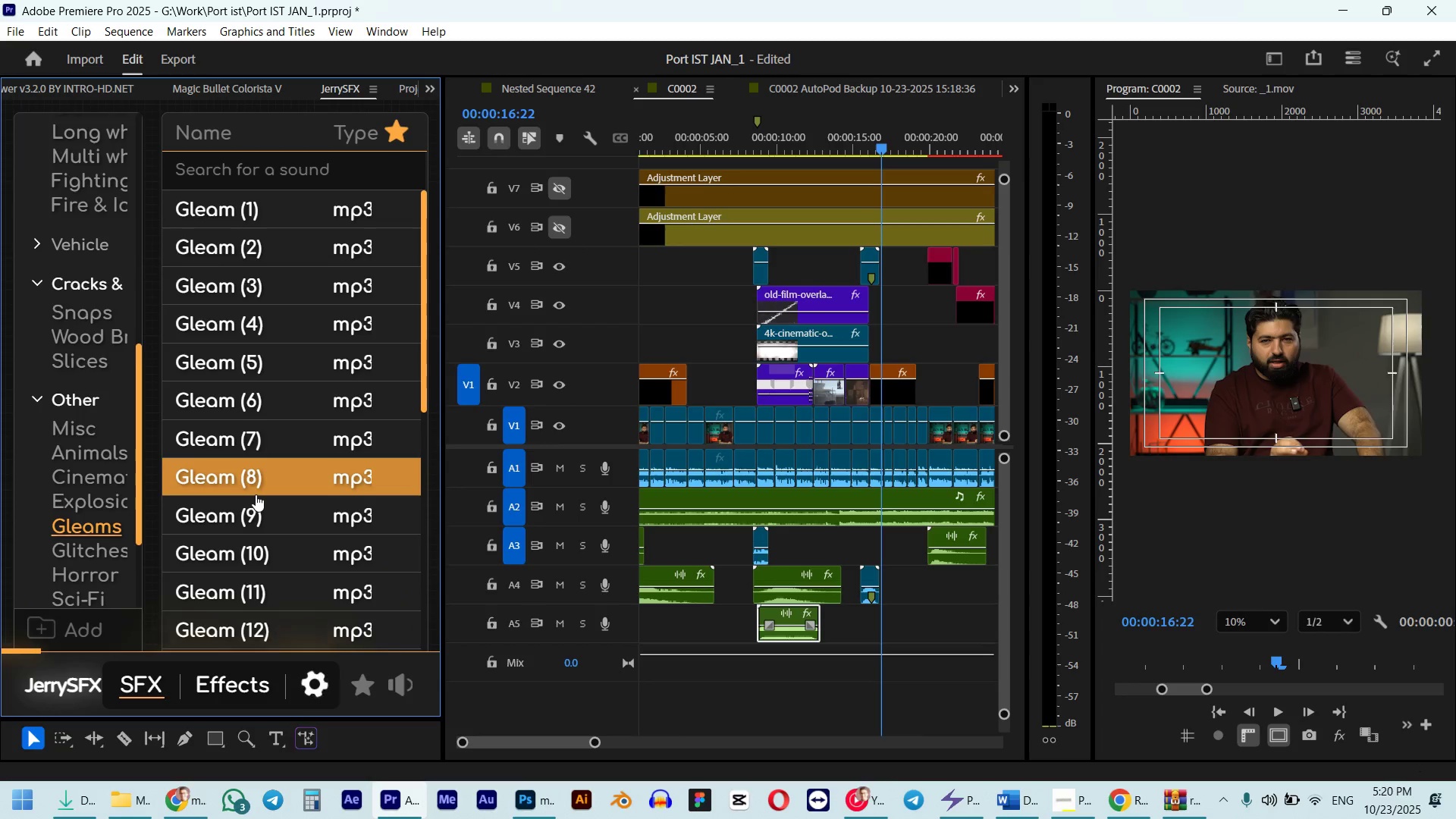 
left_click([248, 619])
 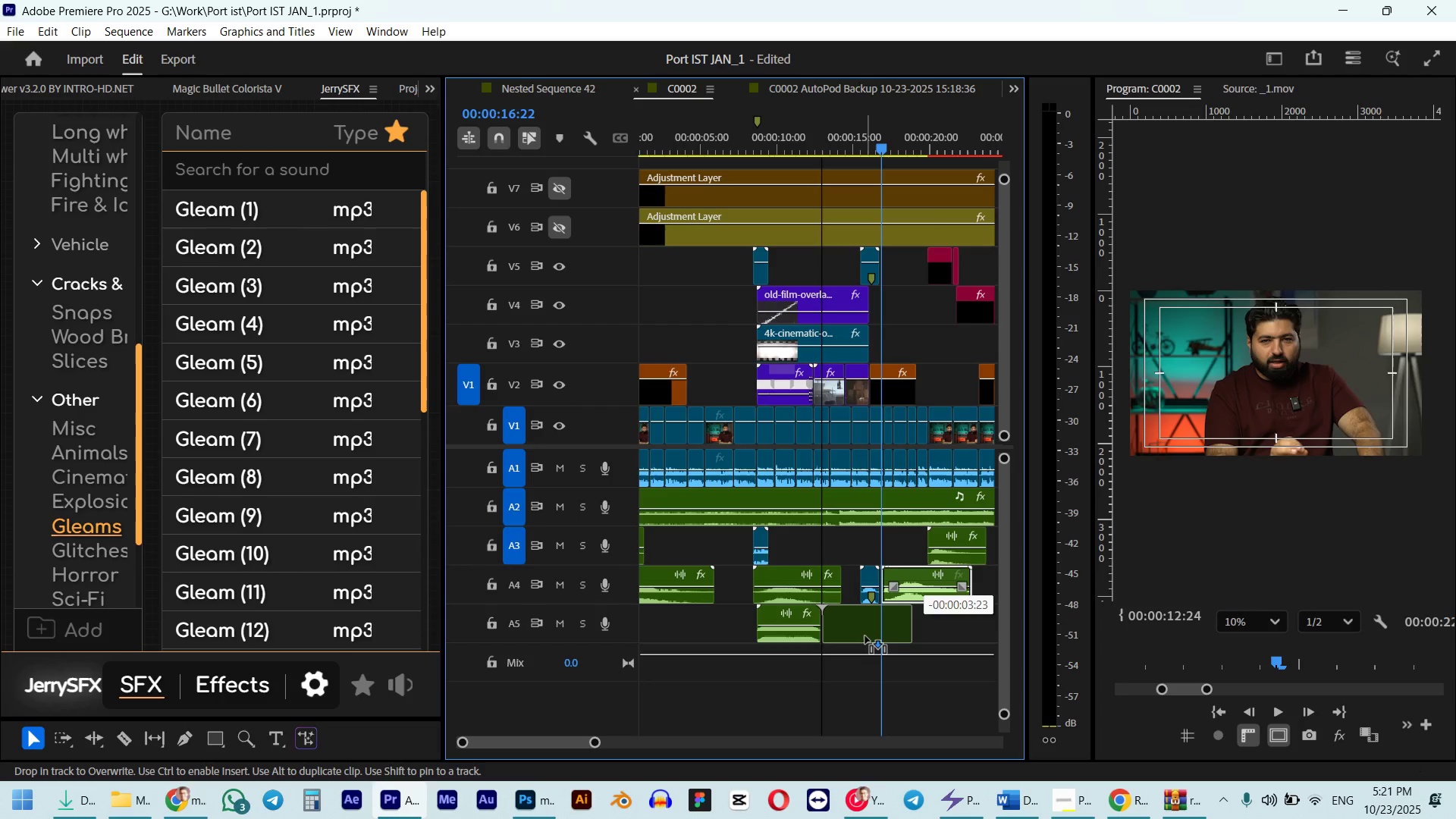 
left_click([865, 636])
 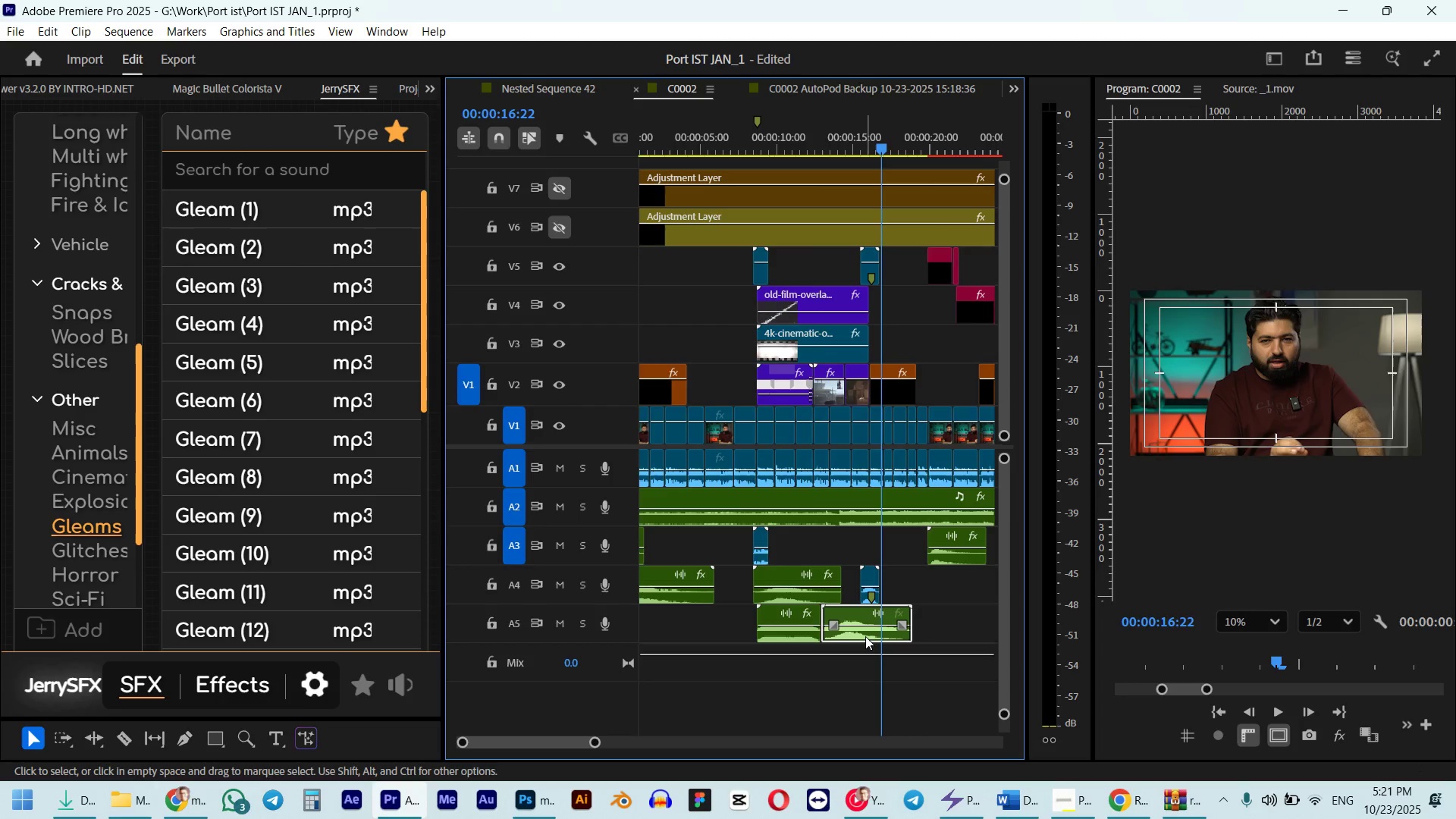 
key(G)
 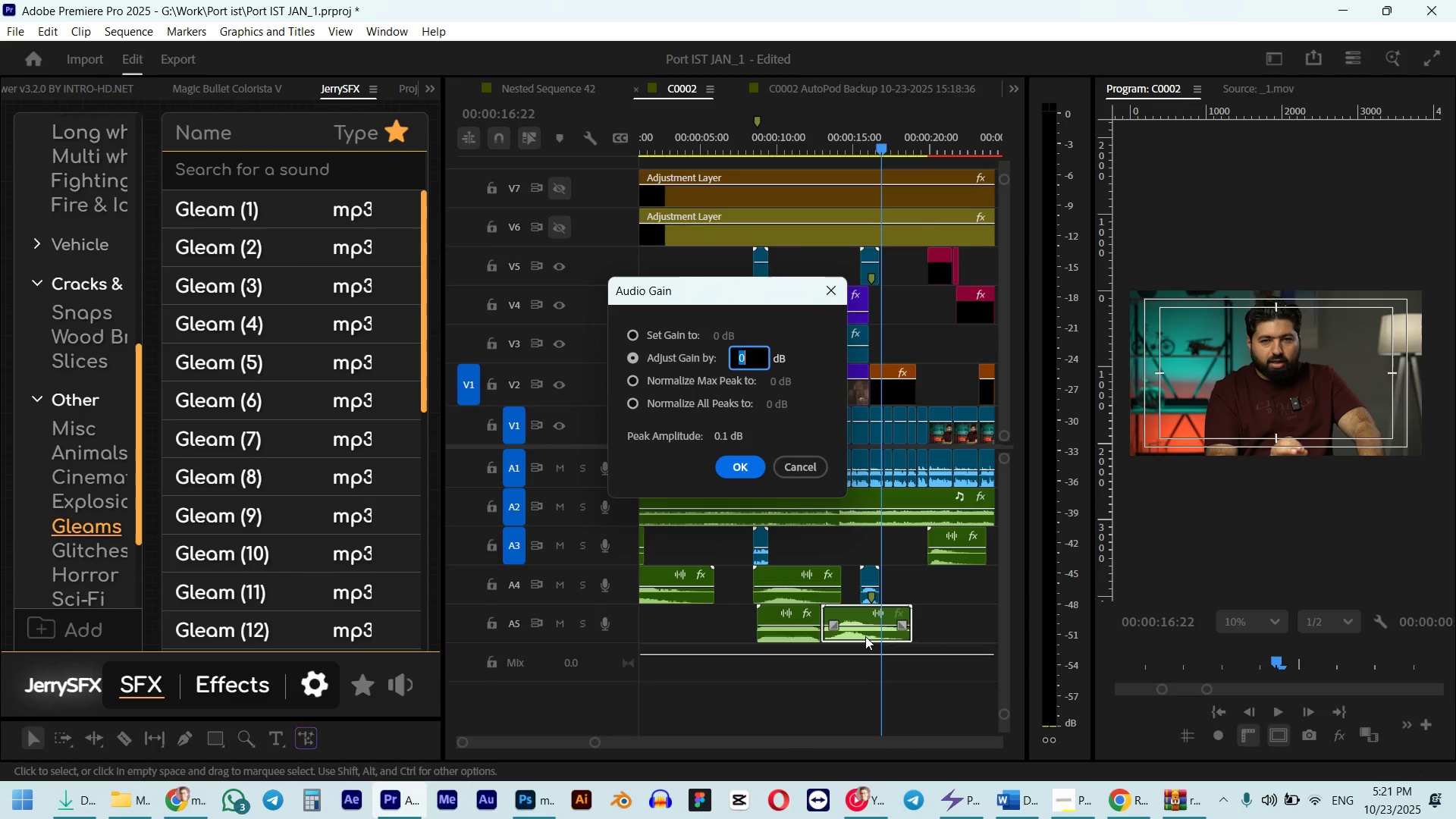 
key(NumpadSubtract)
 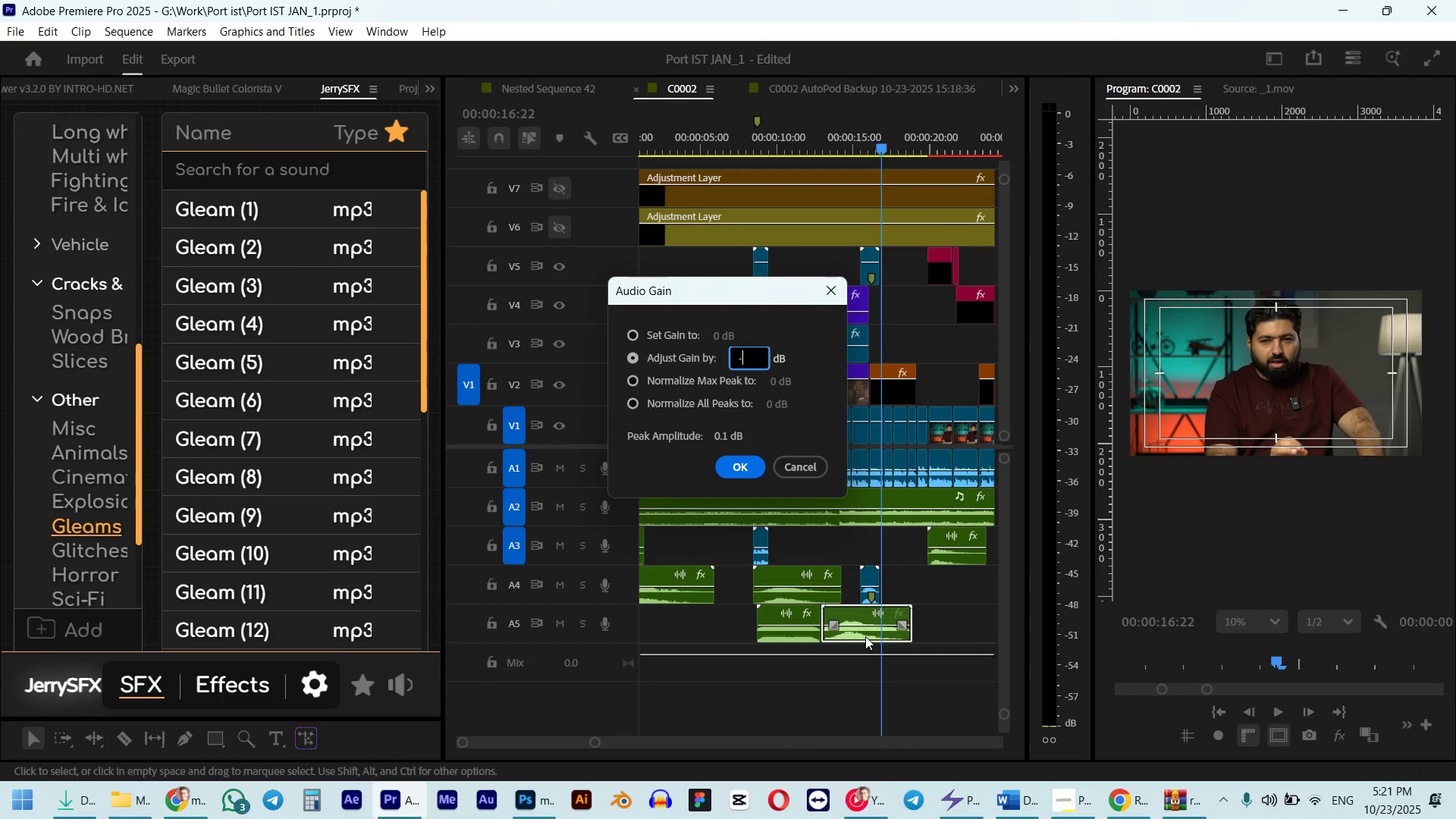 
key(Numpad1)
 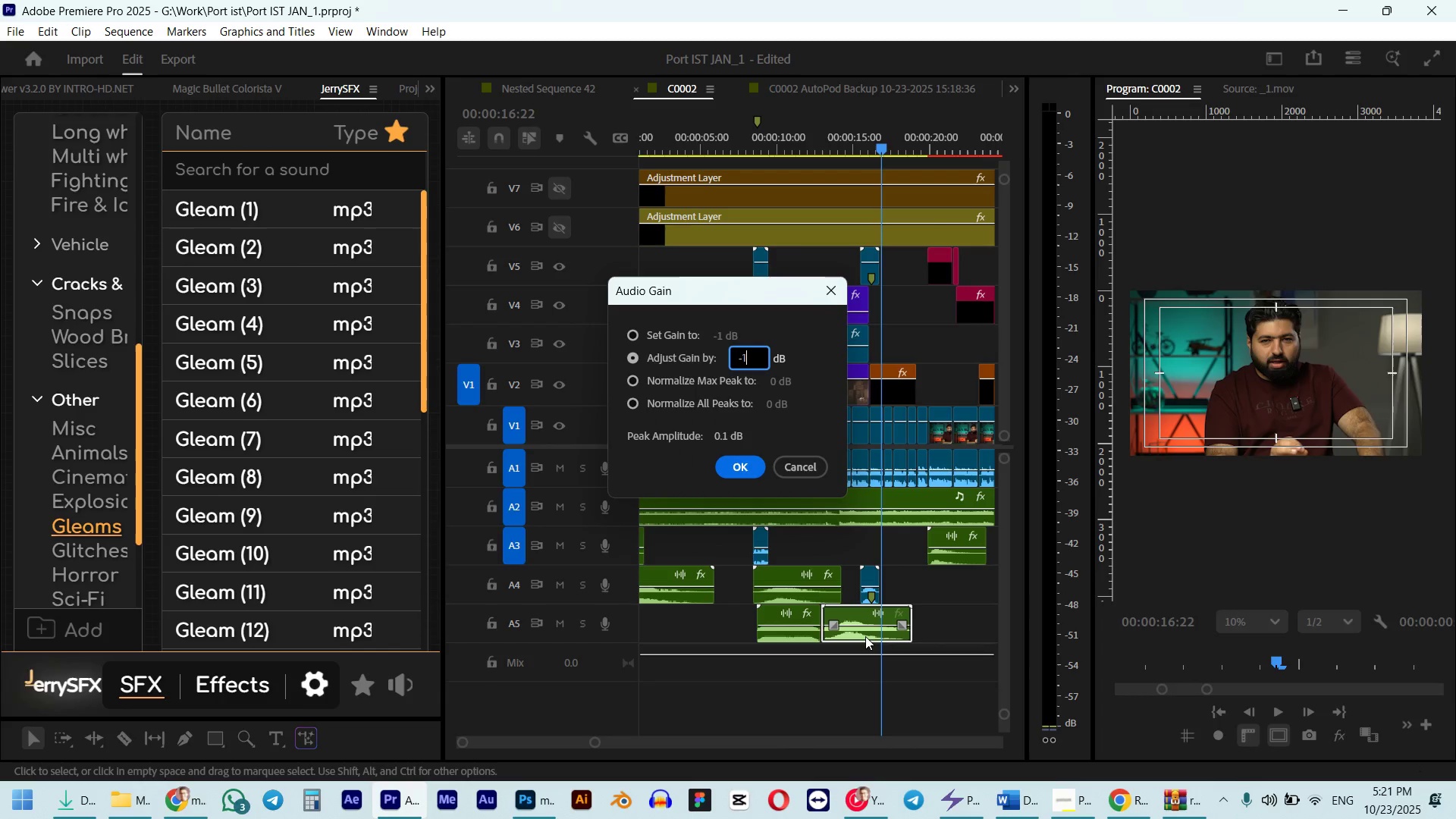 
key(Numpad0)
 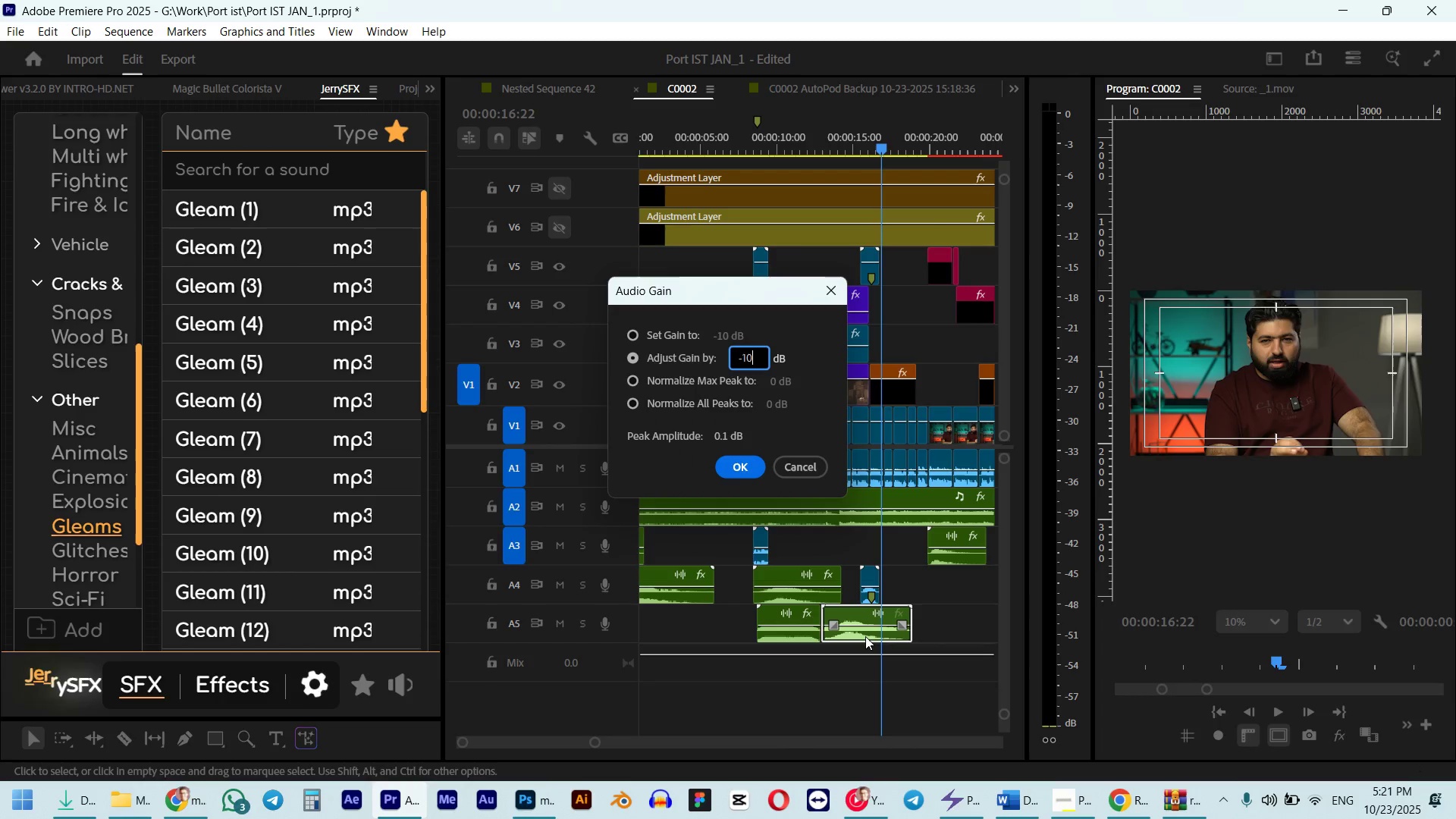 
key(NumpadEnter)
 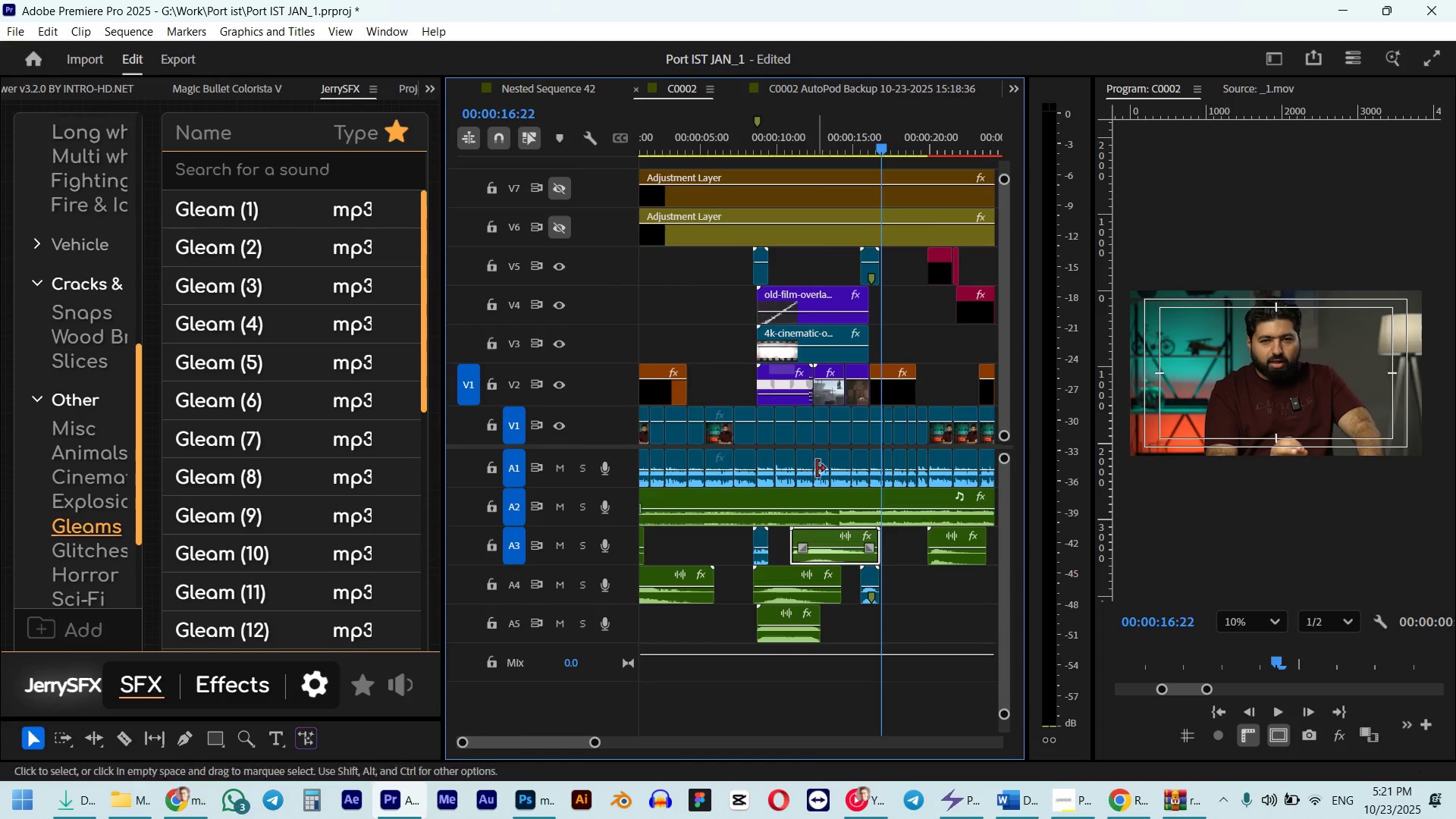 
left_click([764, 138])
 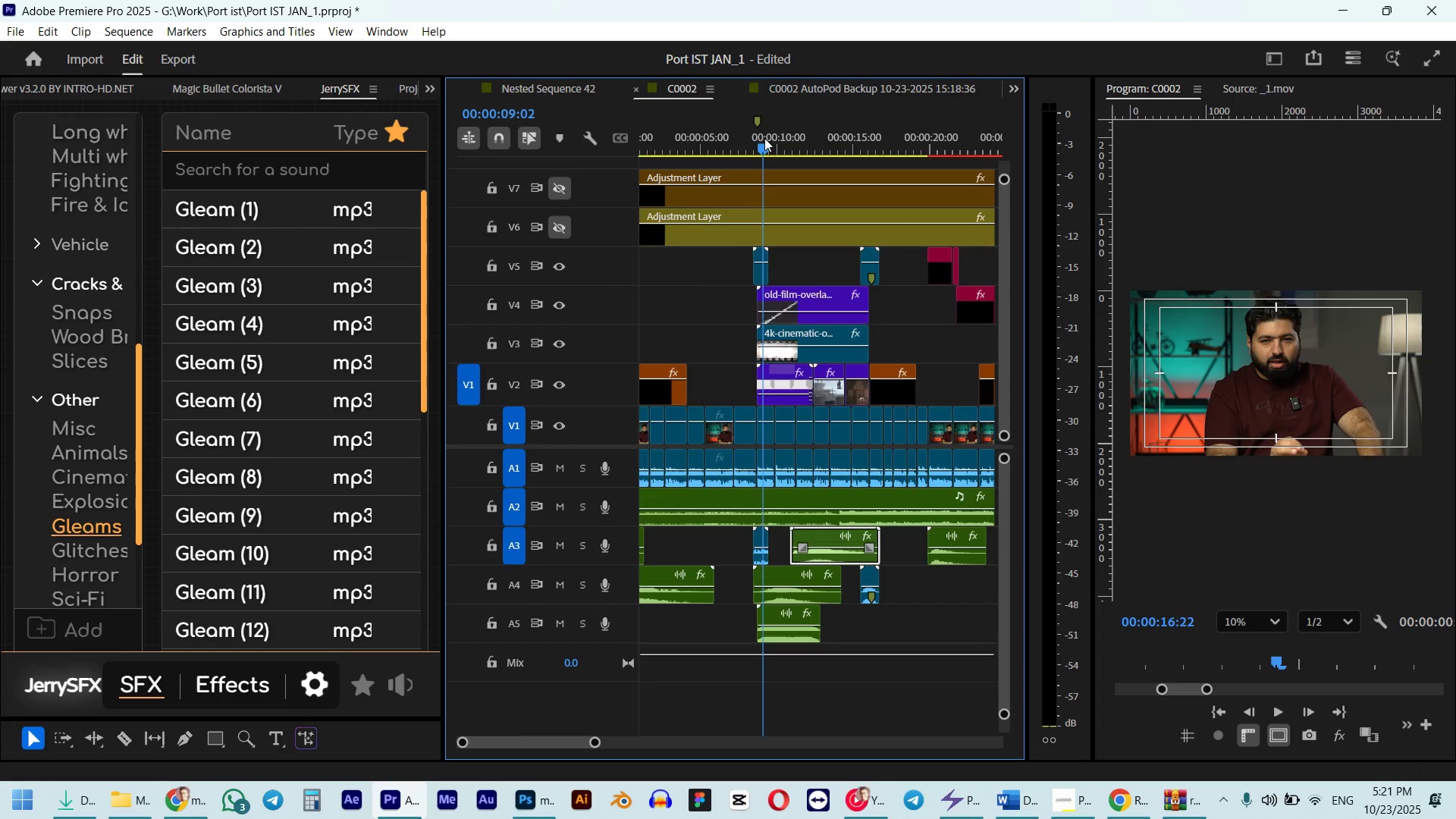 
key(Space)
 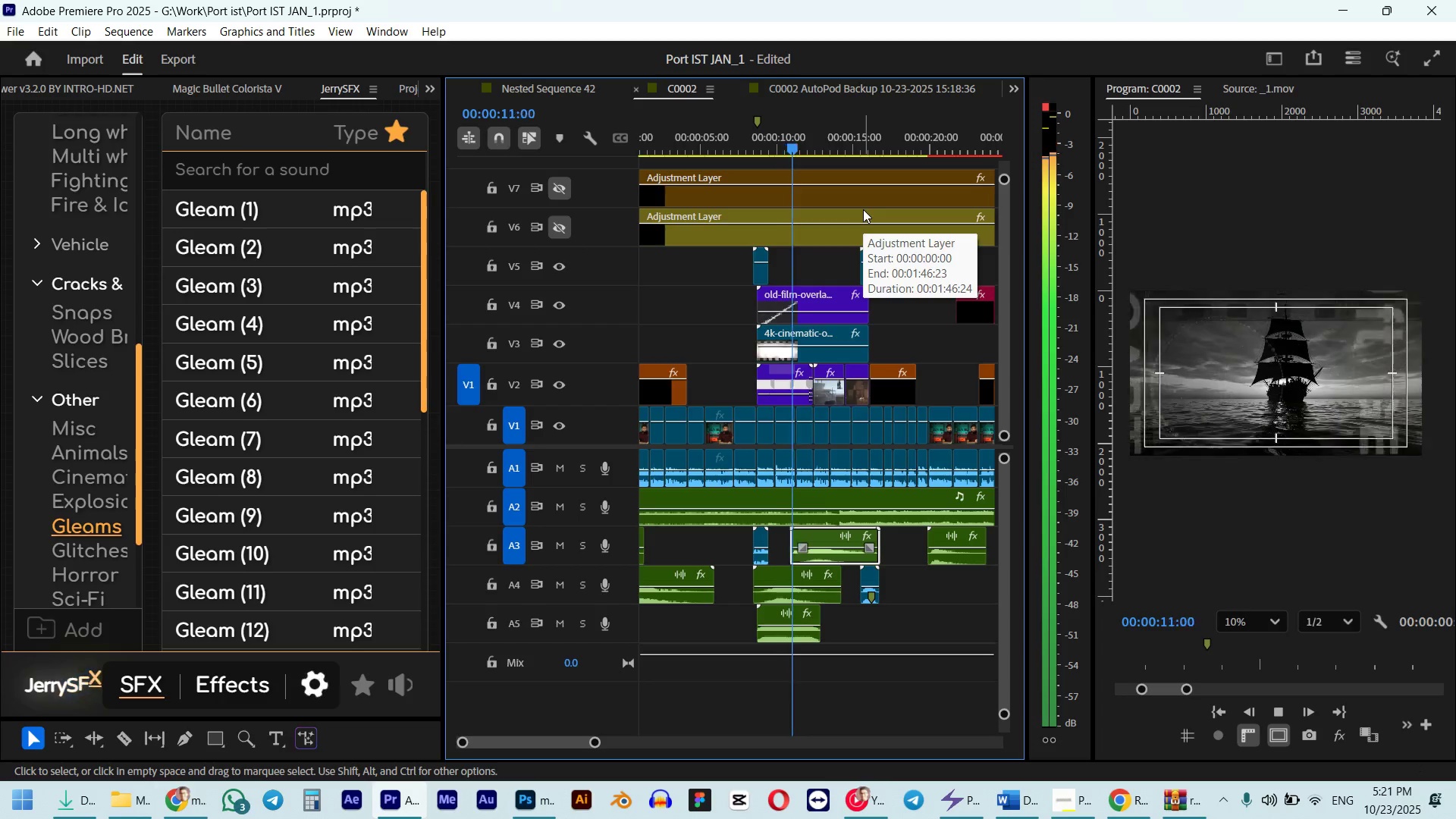 
wait(8.59)
 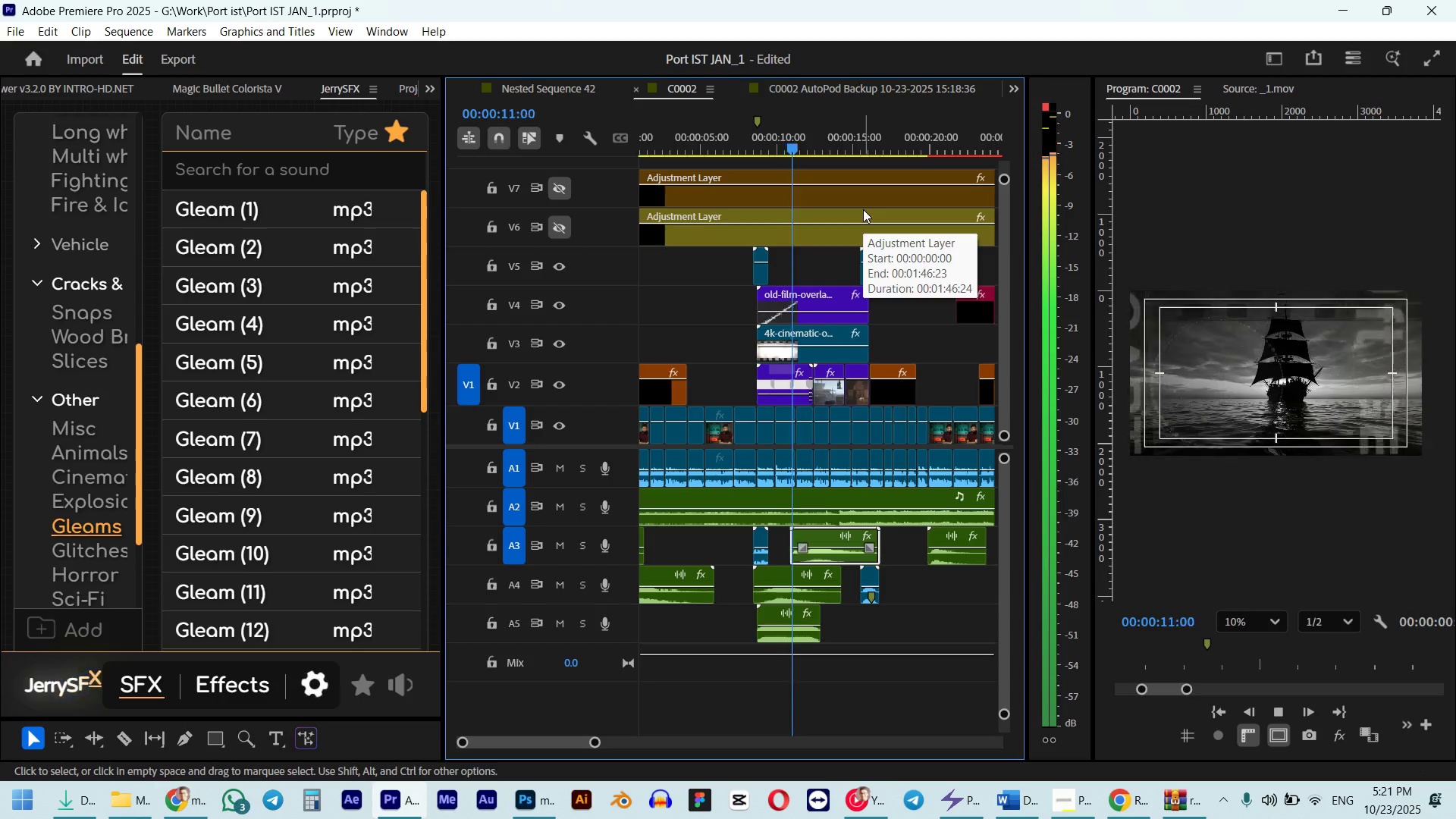 
key(Space)
 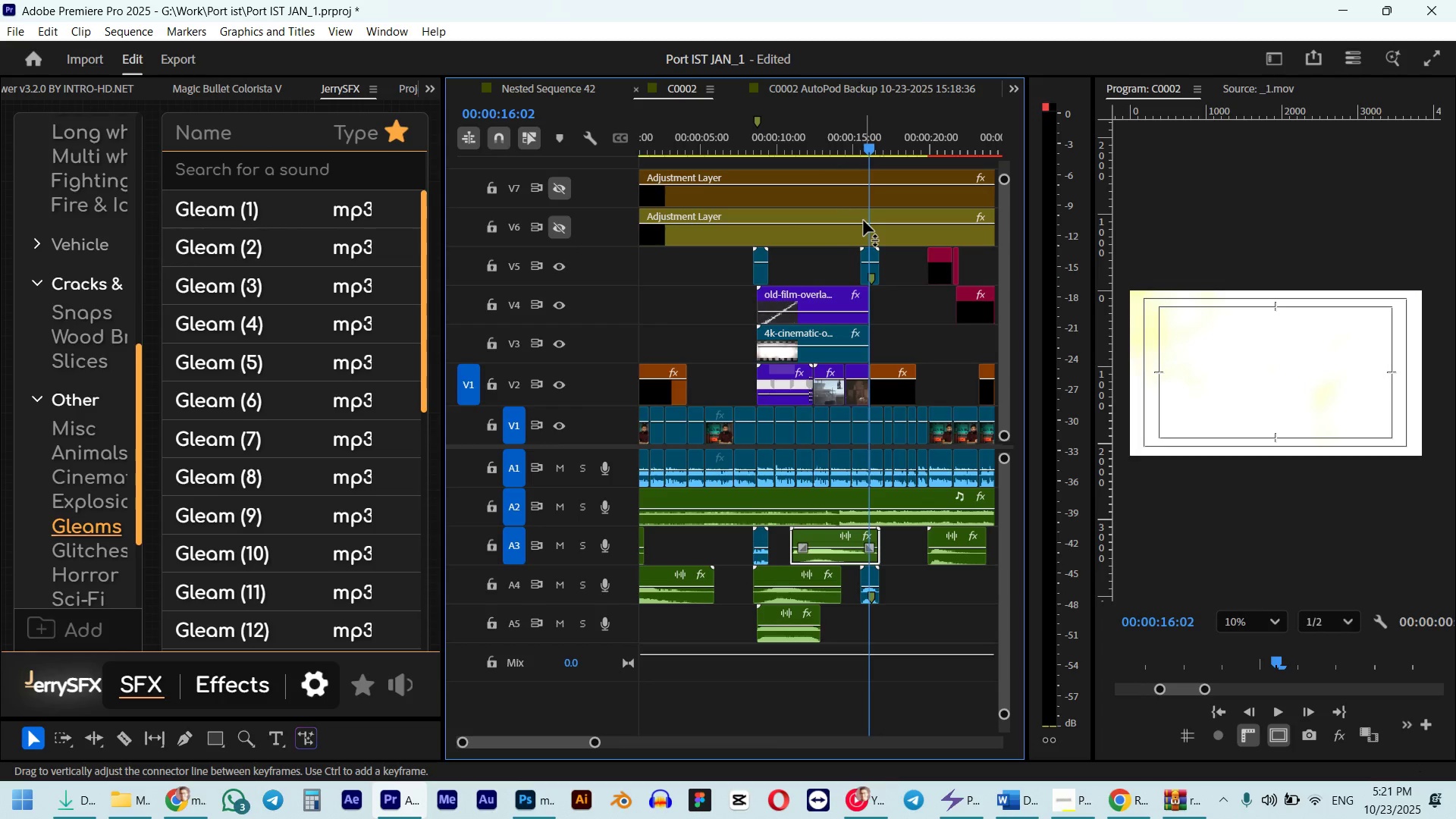 
key(G)
 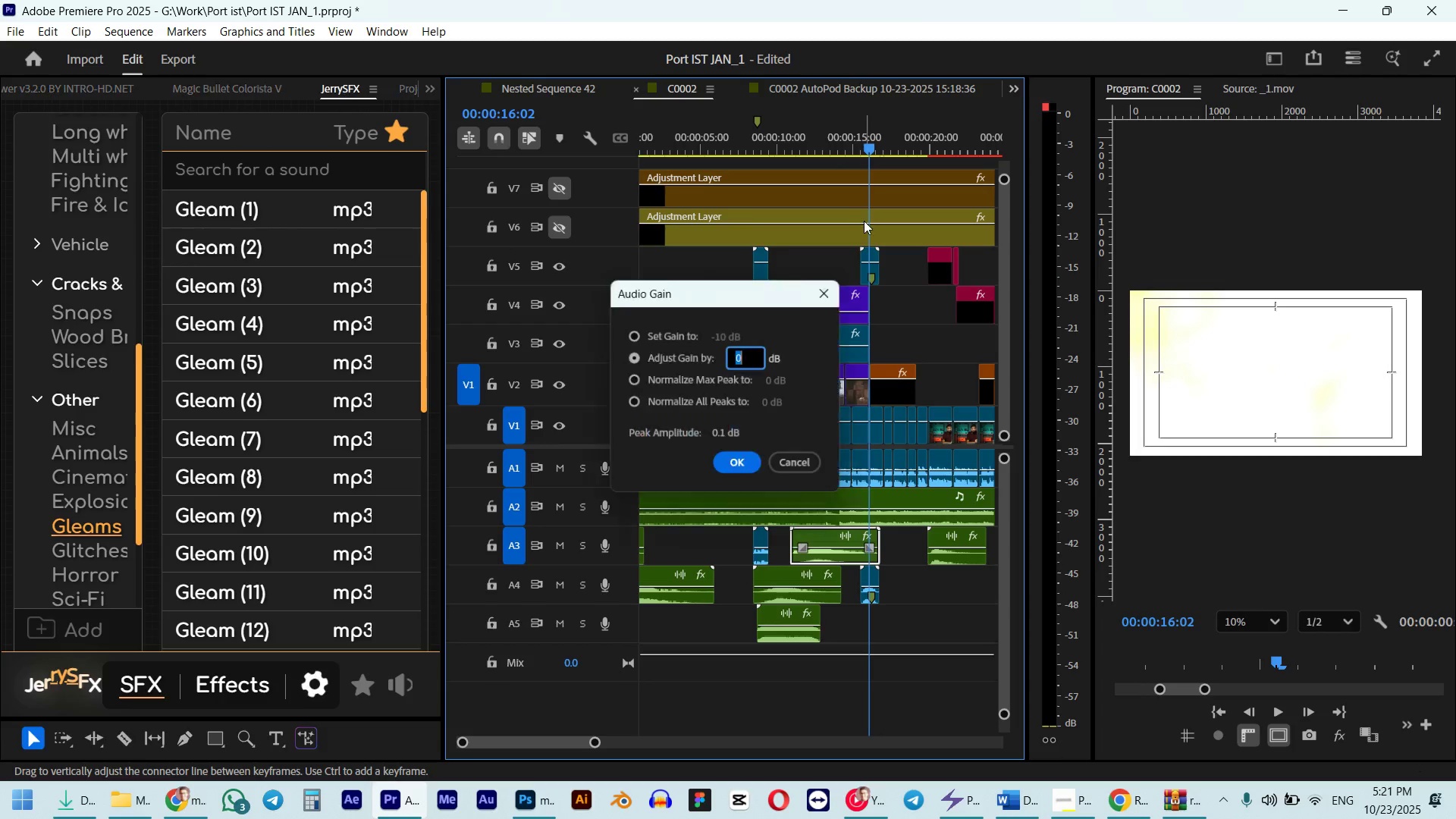 
key(NumpadSubtract)
 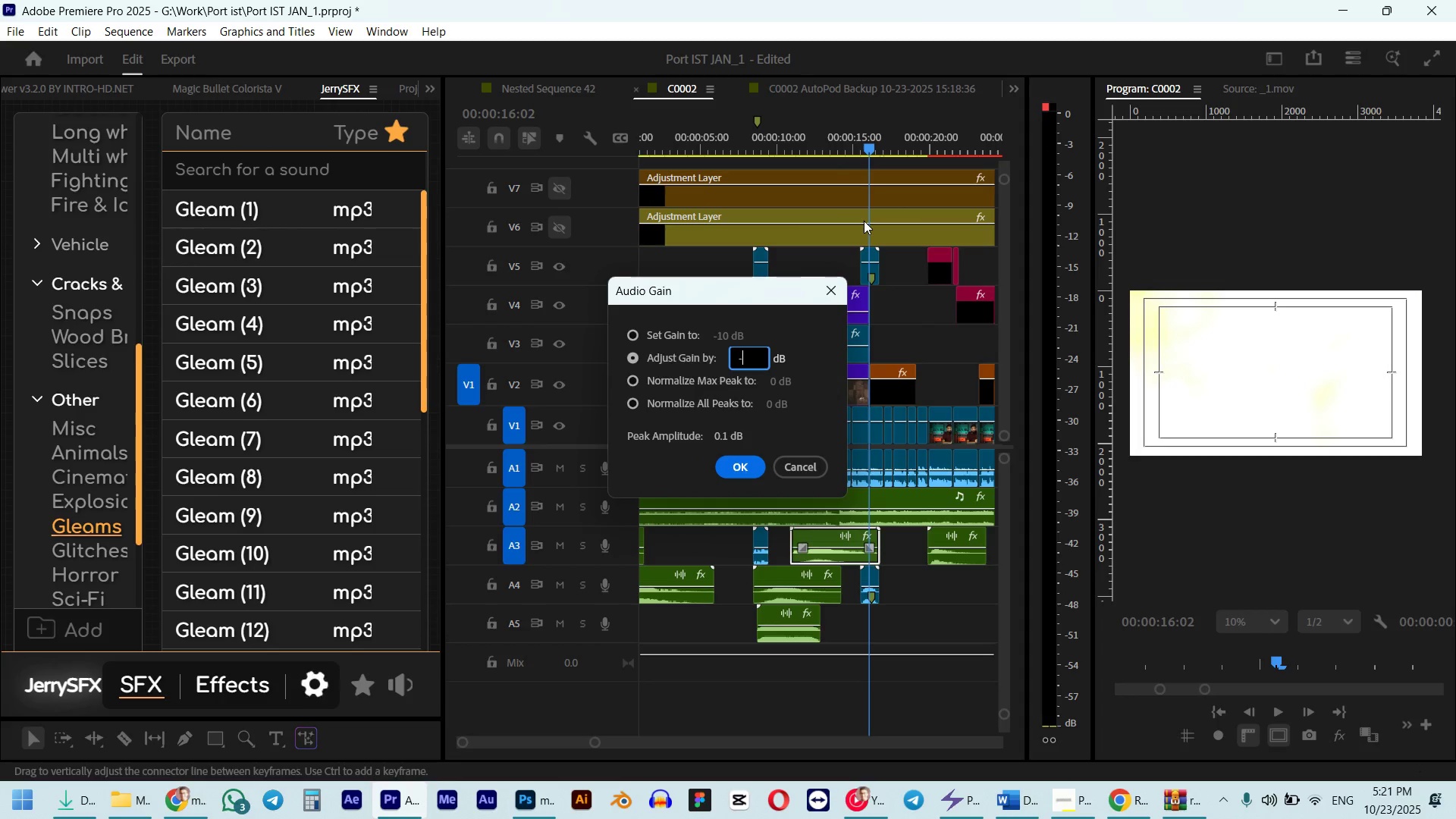 
key(Numpad5)
 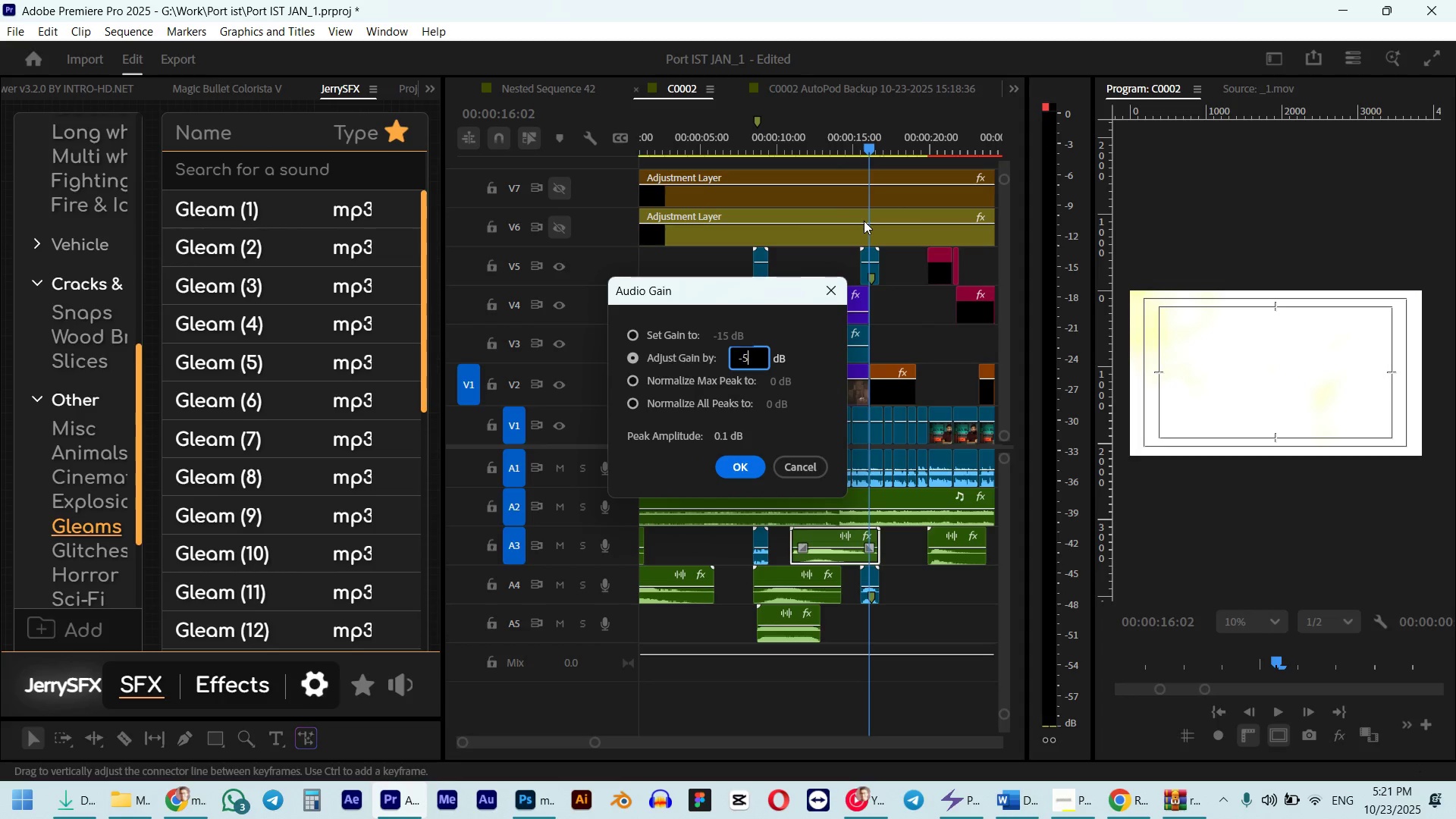 
key(NumpadEnter)
 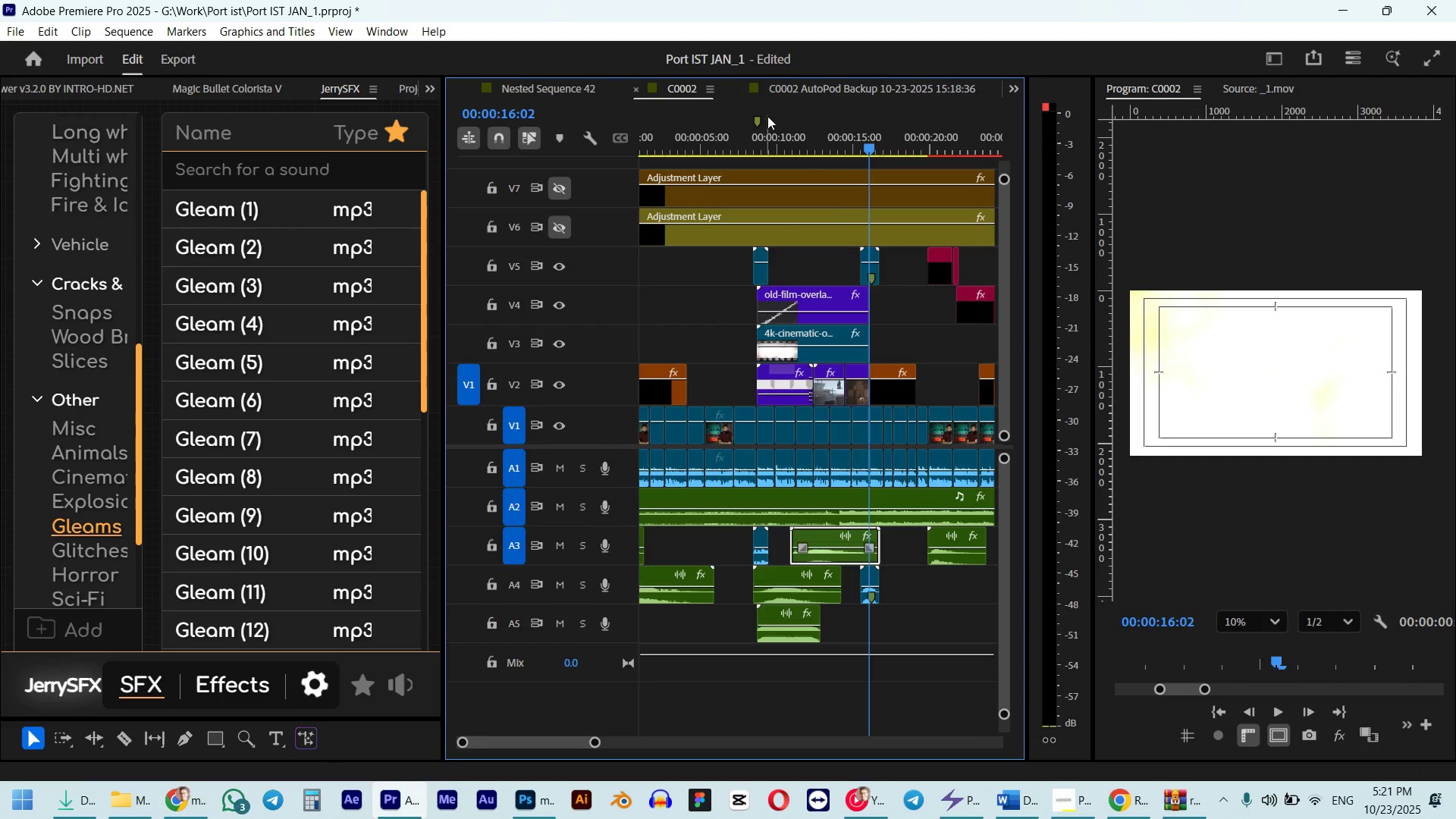 
left_click([755, 138])
 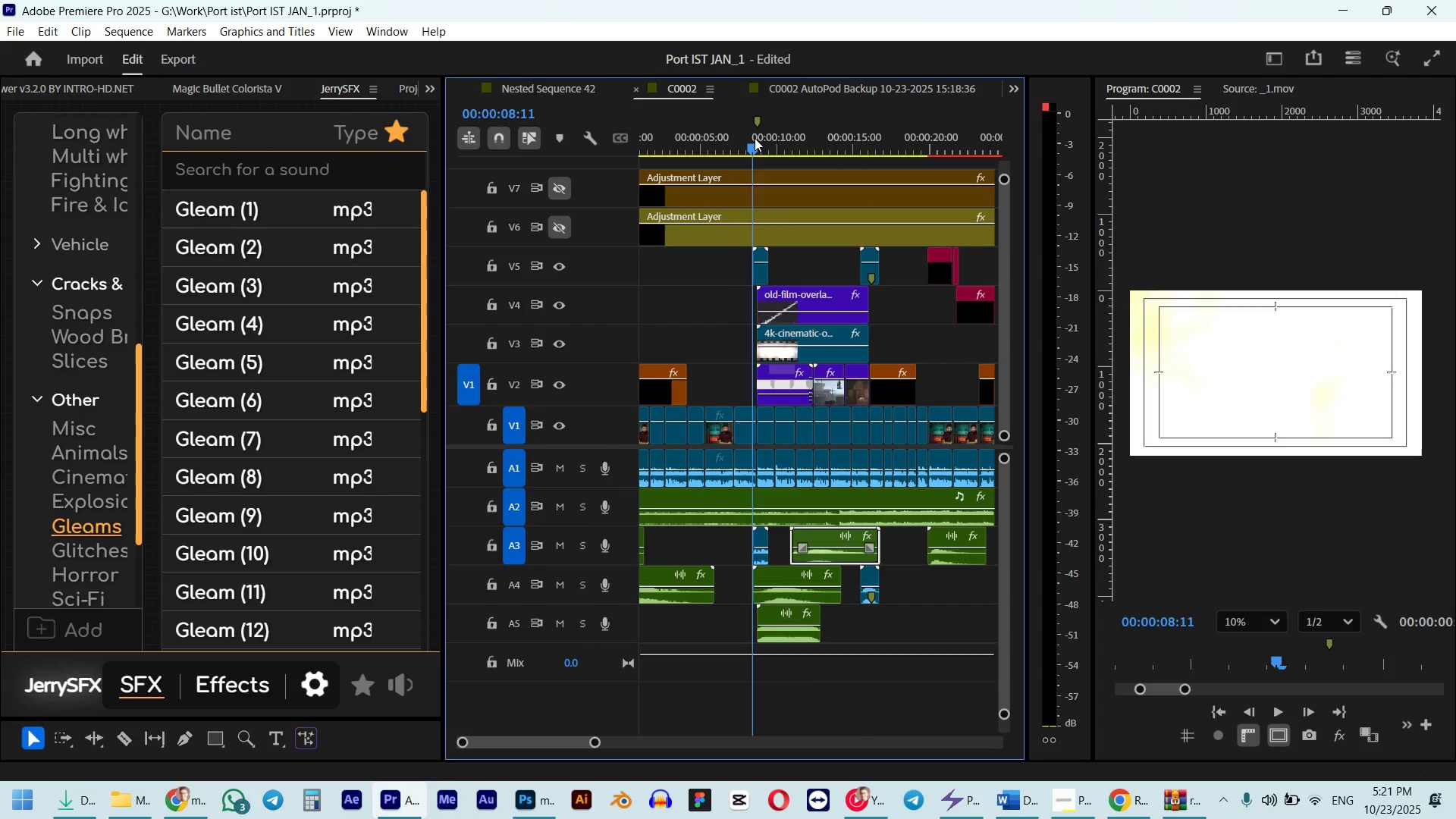 
key(Space)
 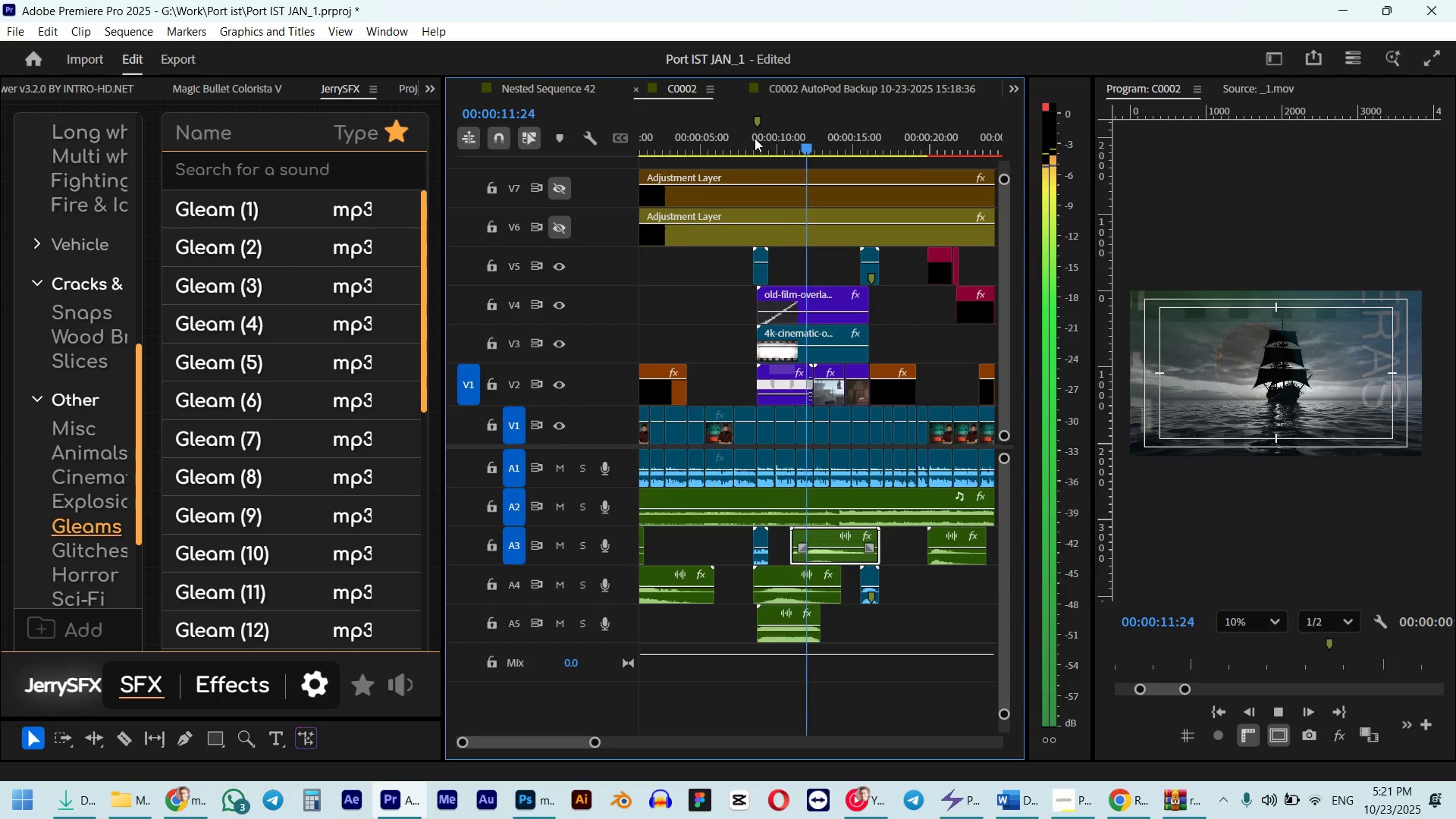 
wait(6.93)
 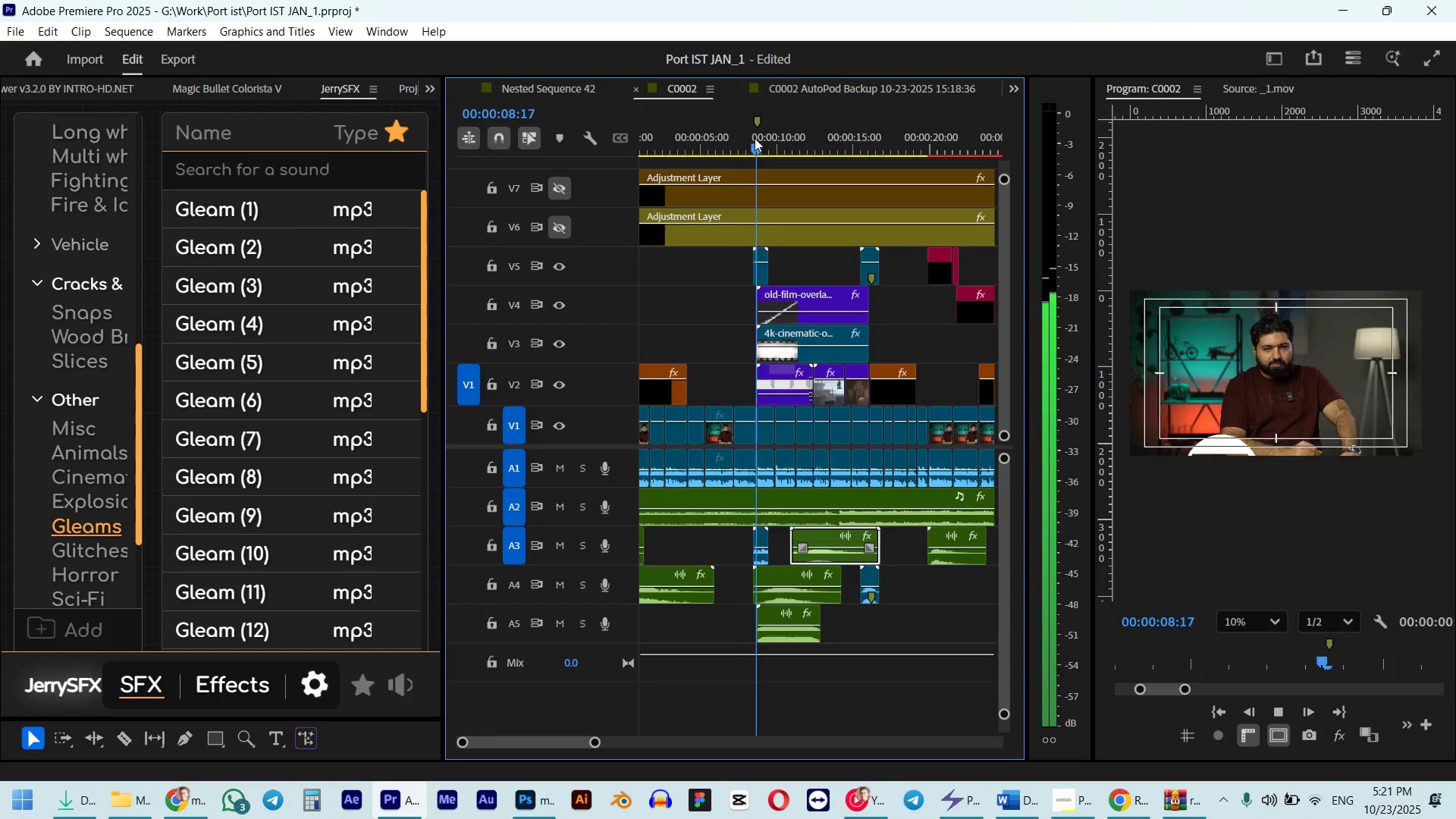 
key(Space)
 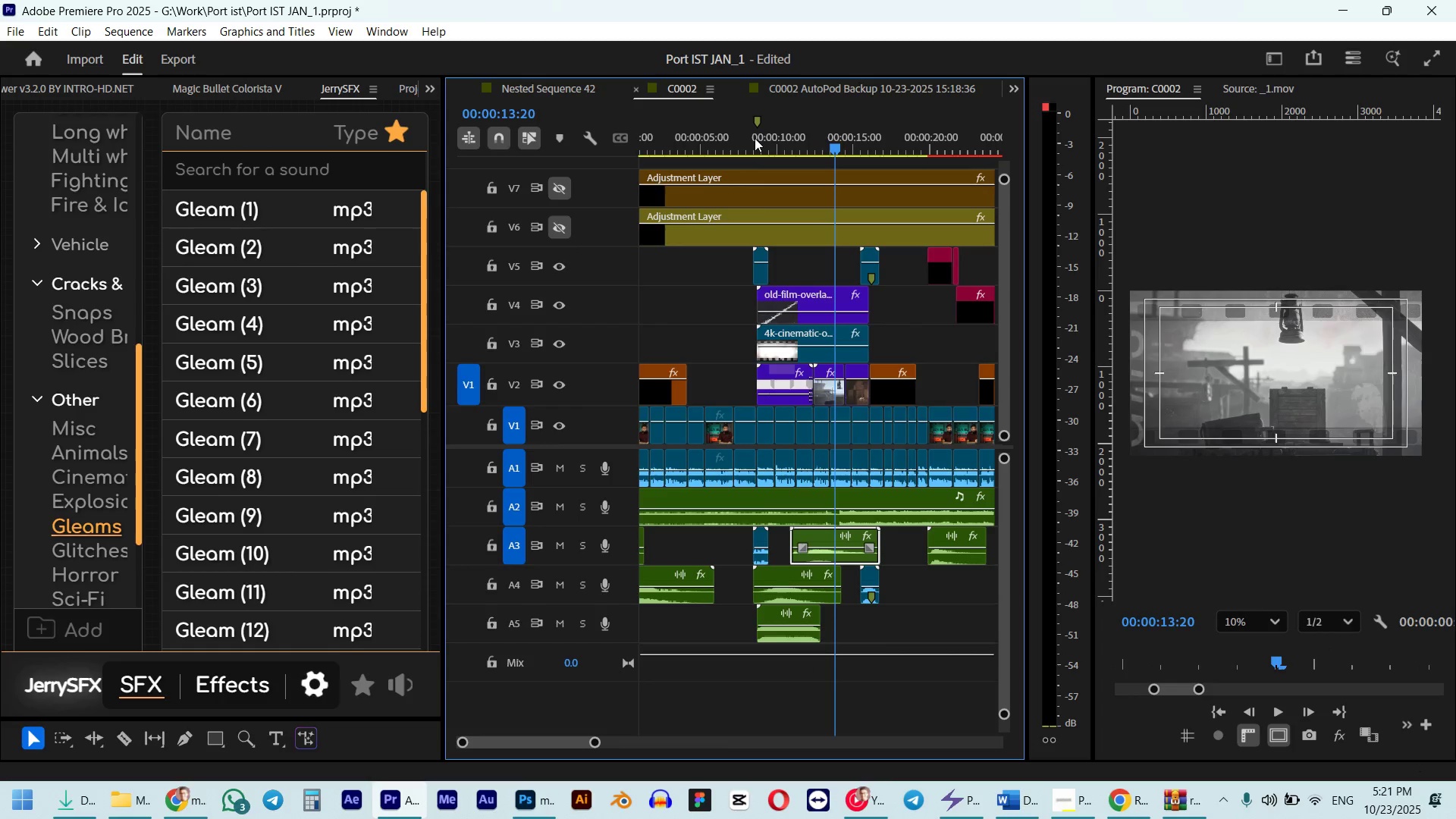 
key(G)
 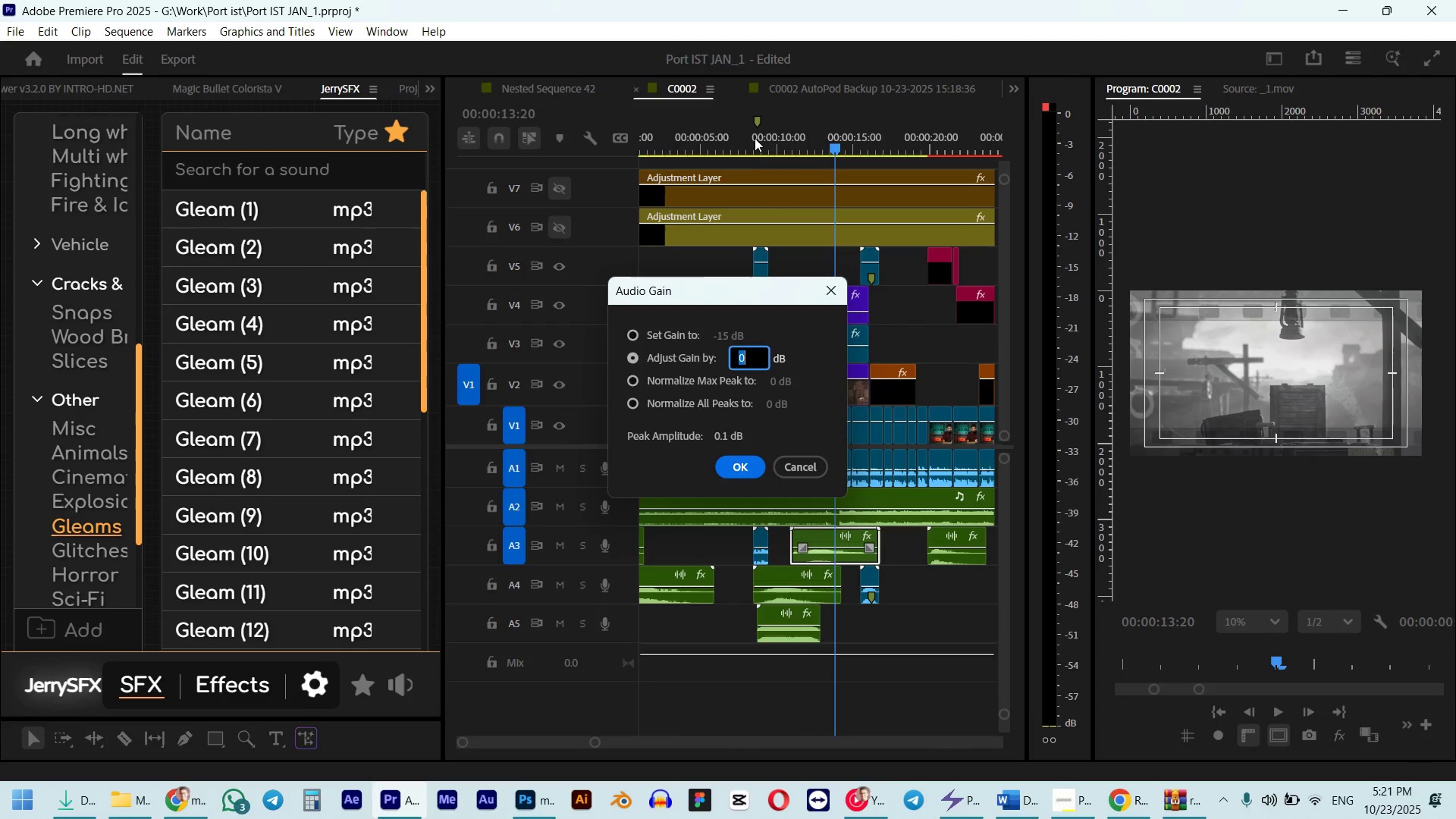 
key(NumpadSubtract)
 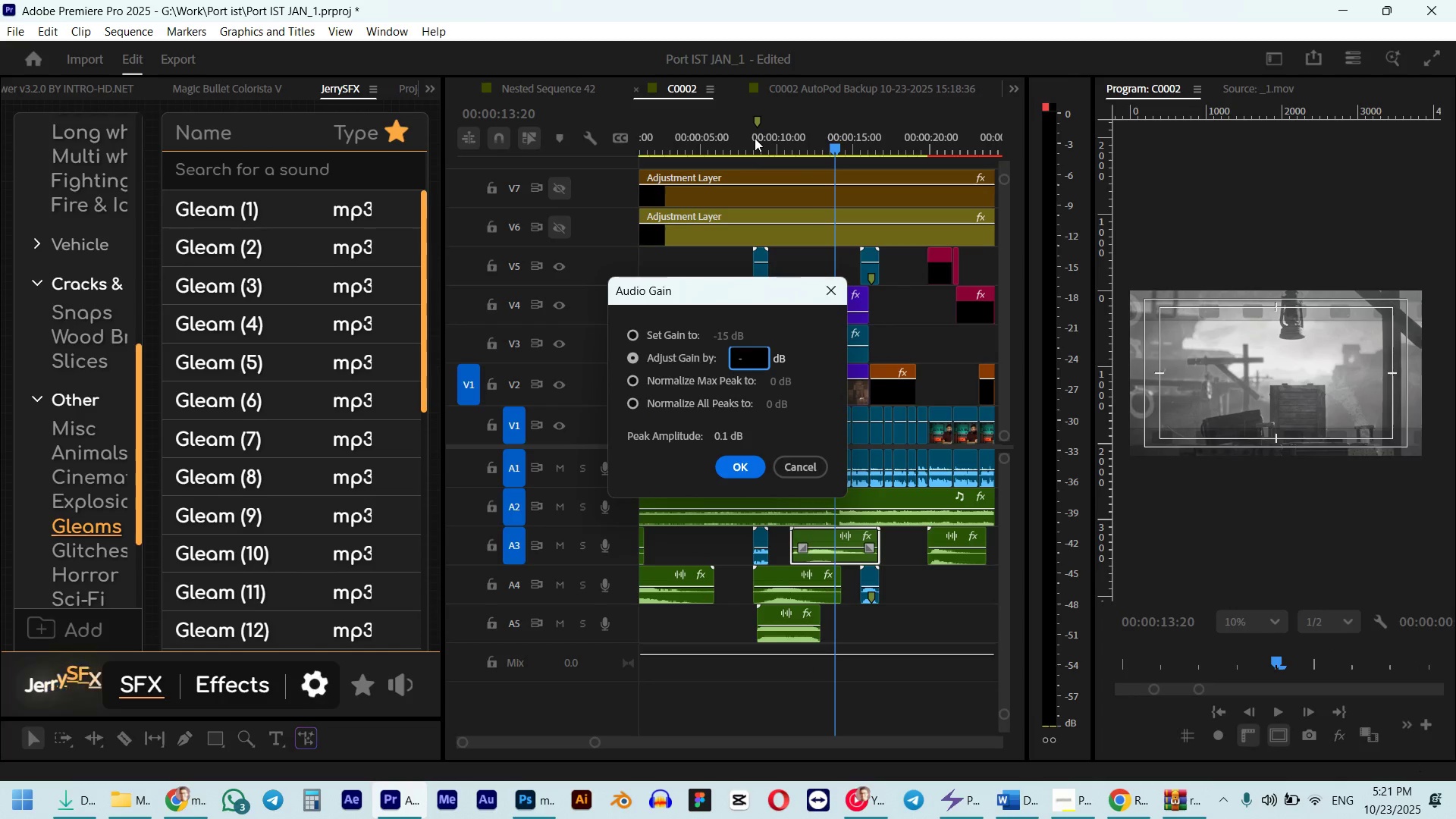 
key(Numpad7)
 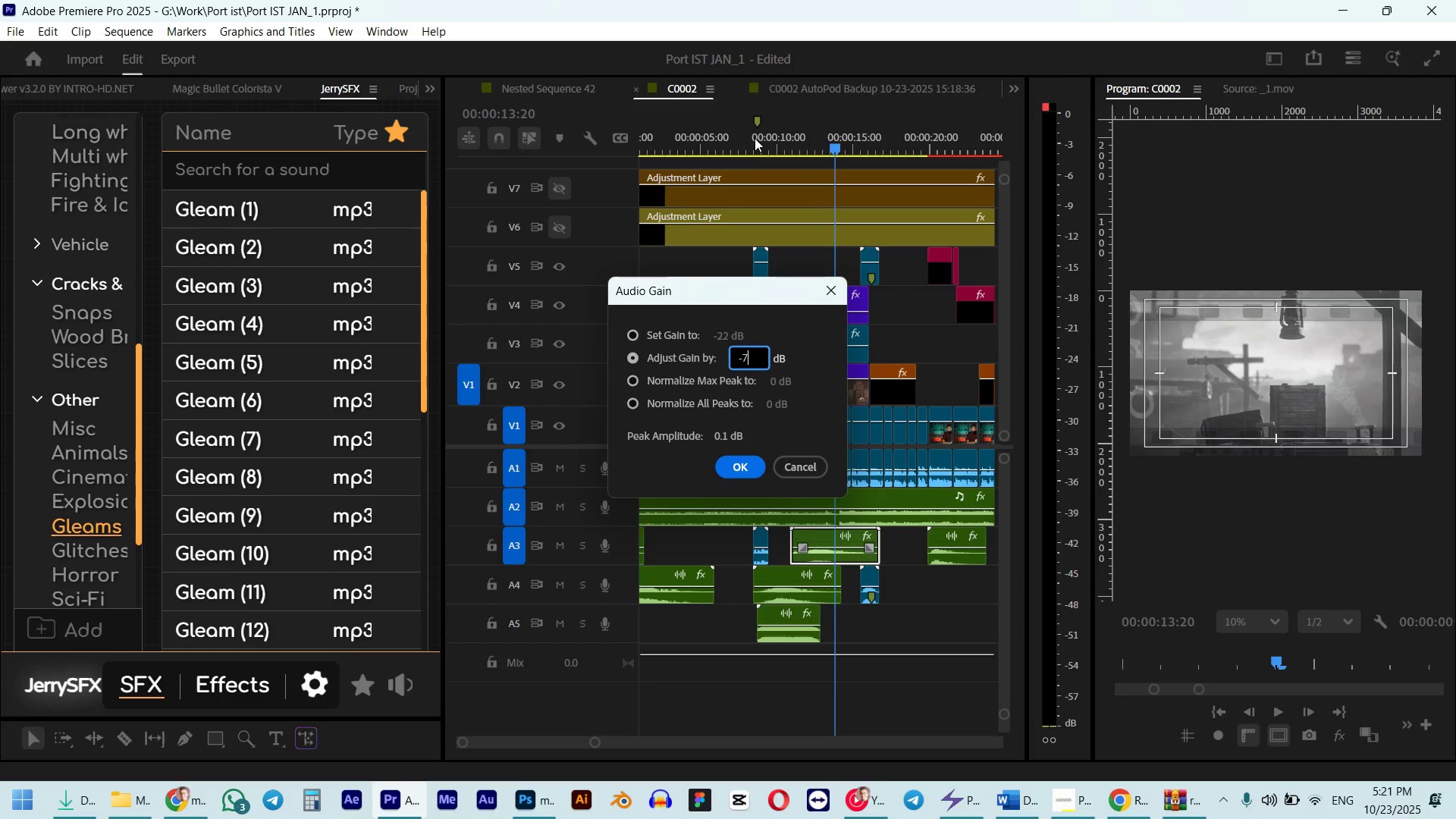 
key(NumpadEnter)
 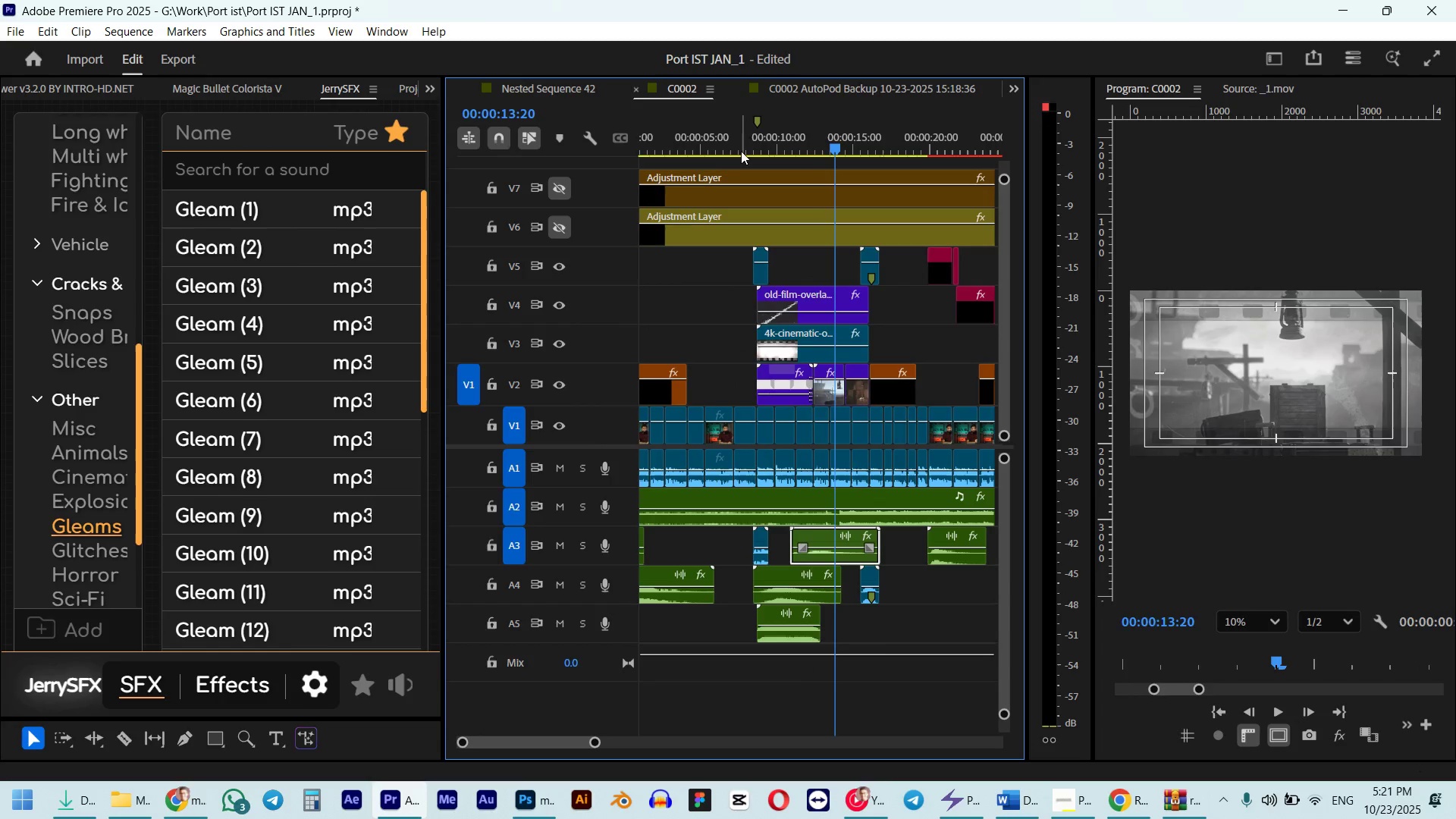 
left_click([752, 148])
 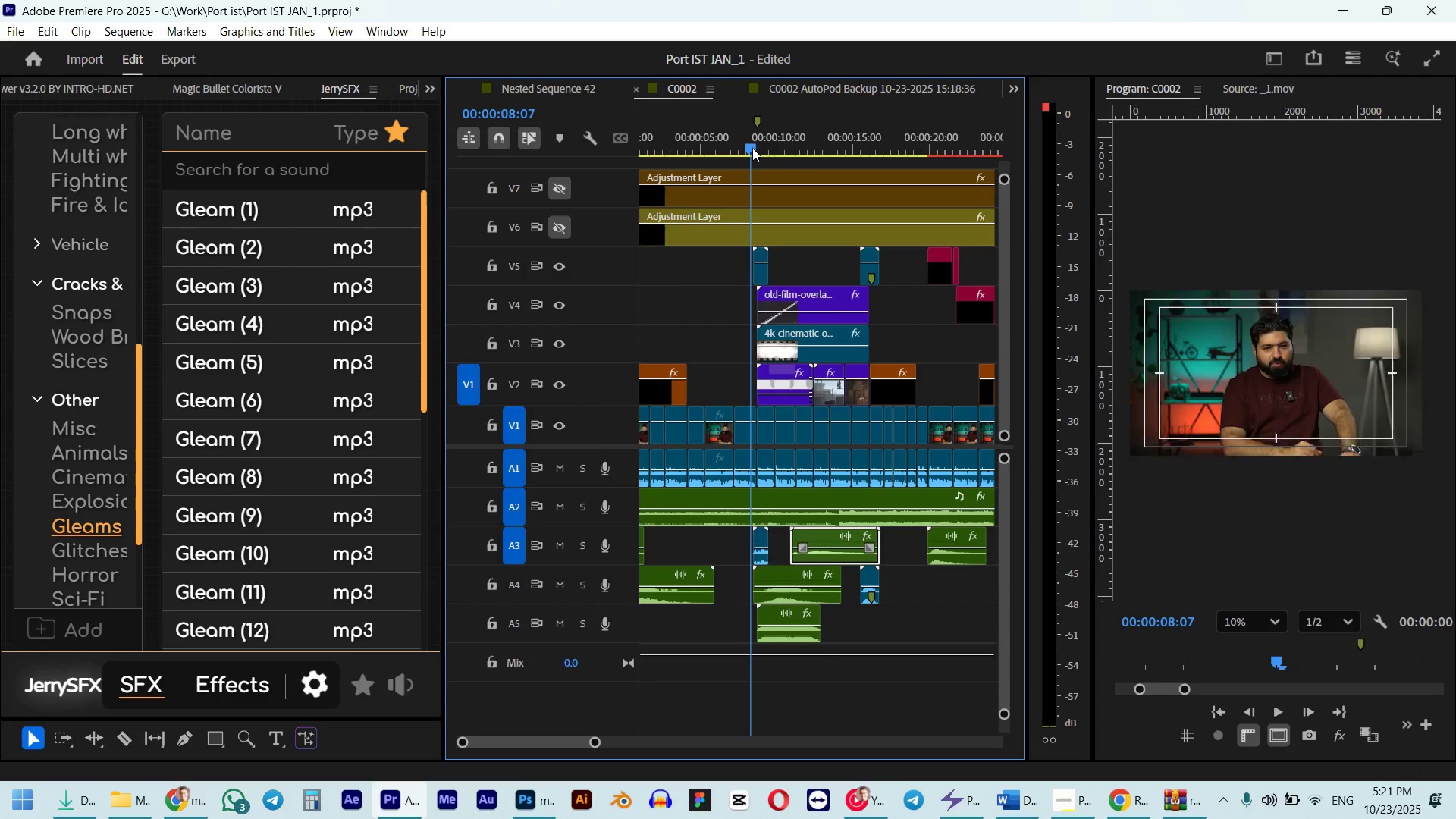 
key(Space)
 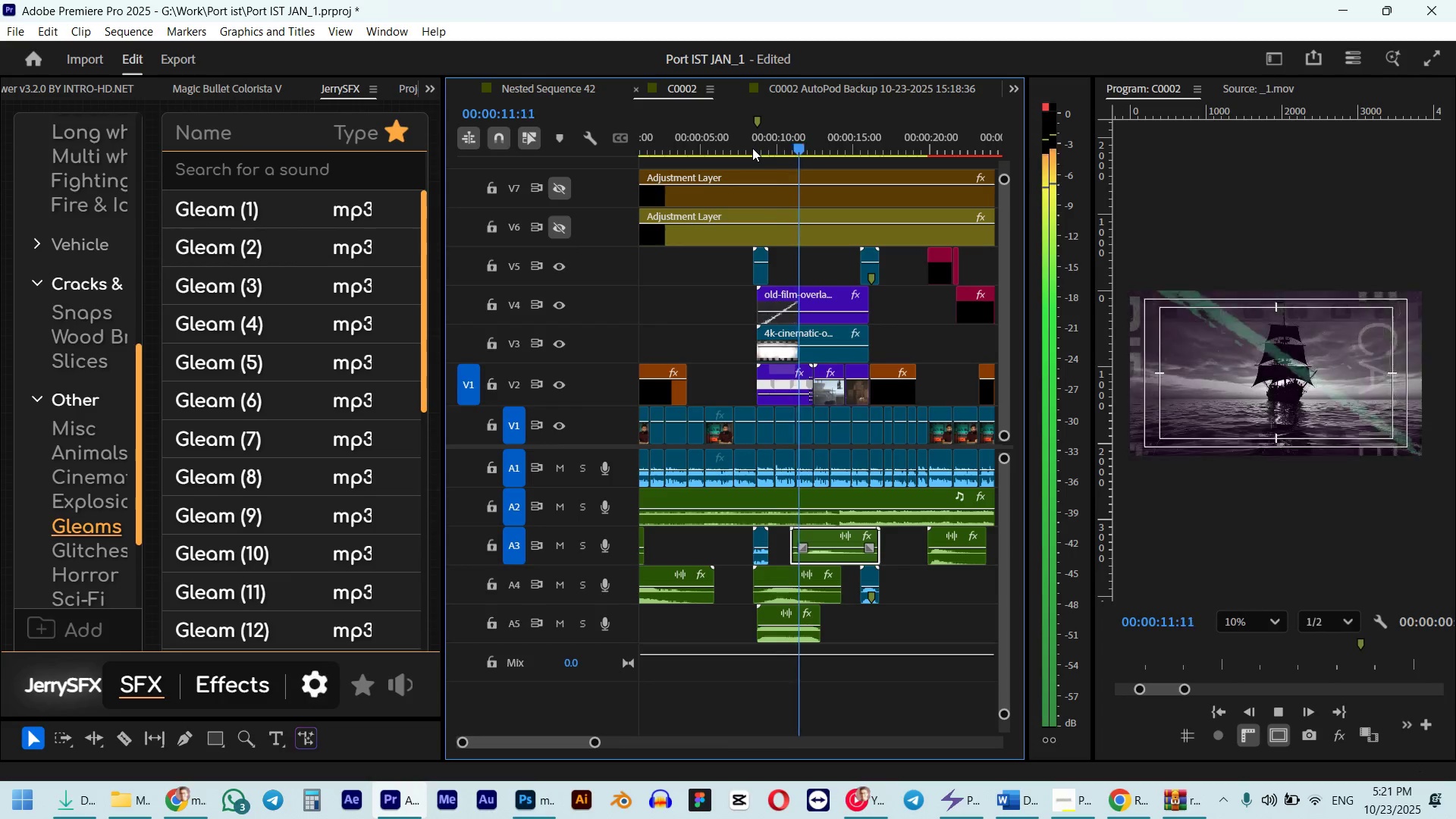 
wait(9.77)
 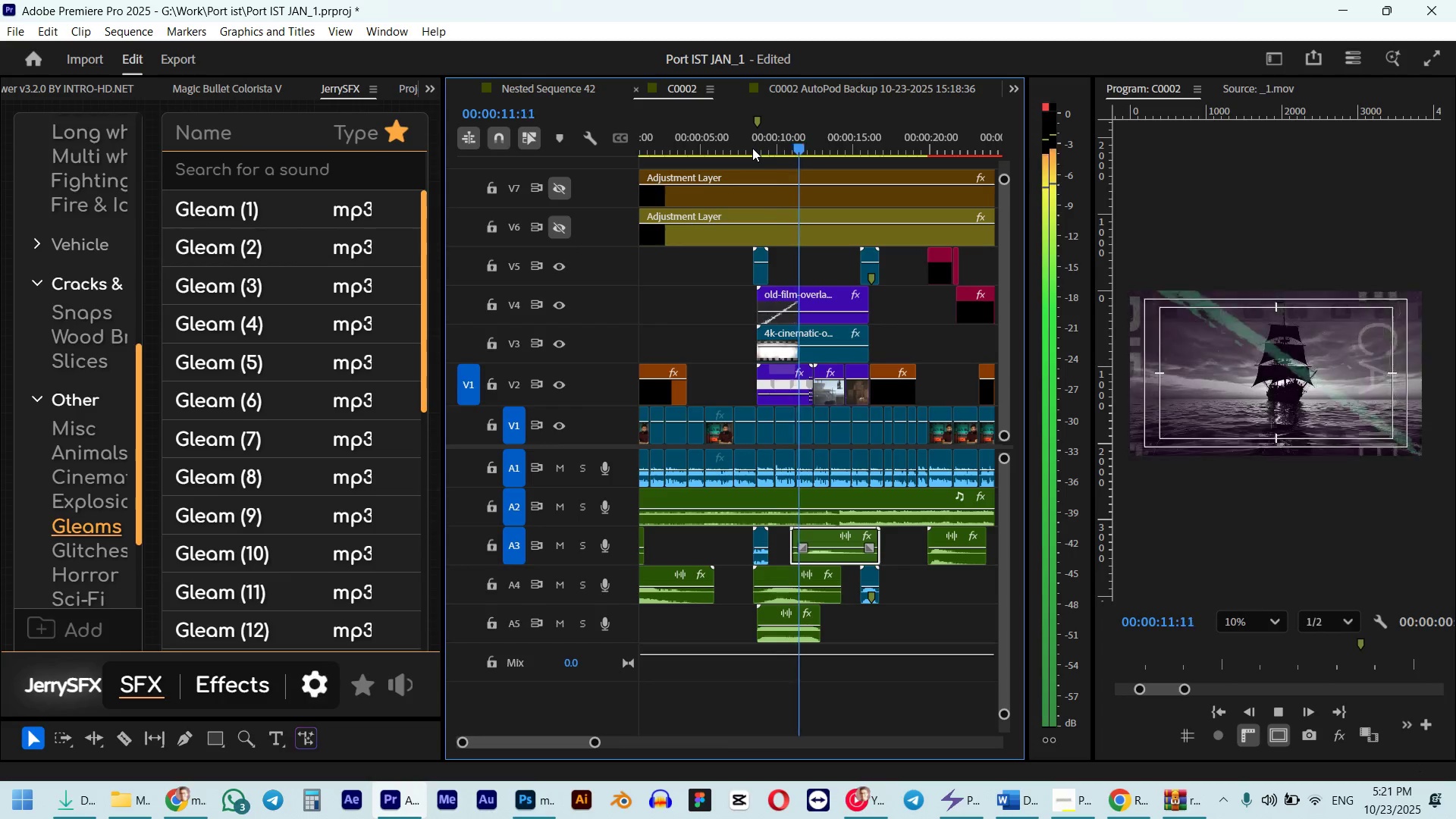 
key(Space)
 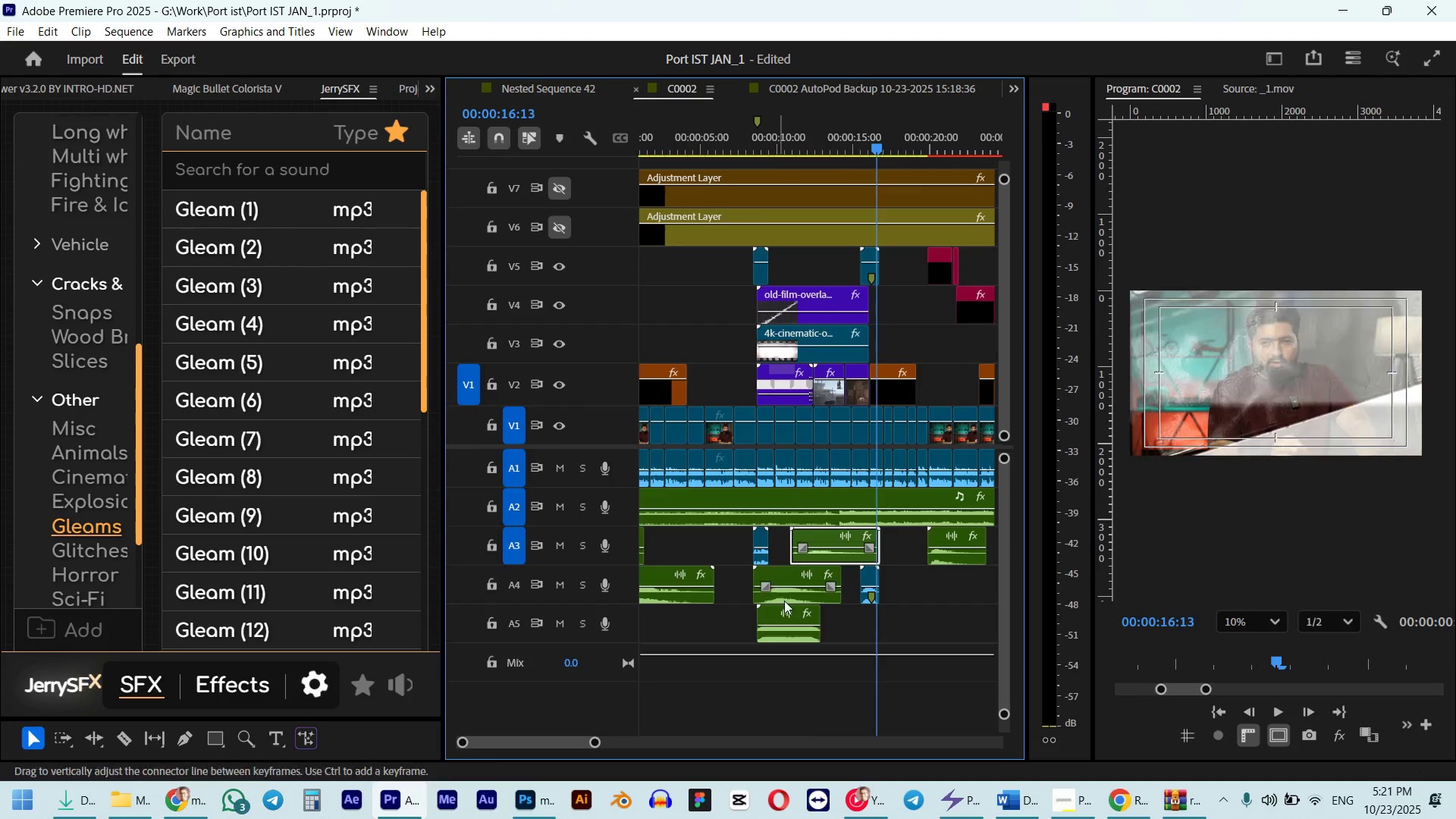 
left_click([787, 602])
 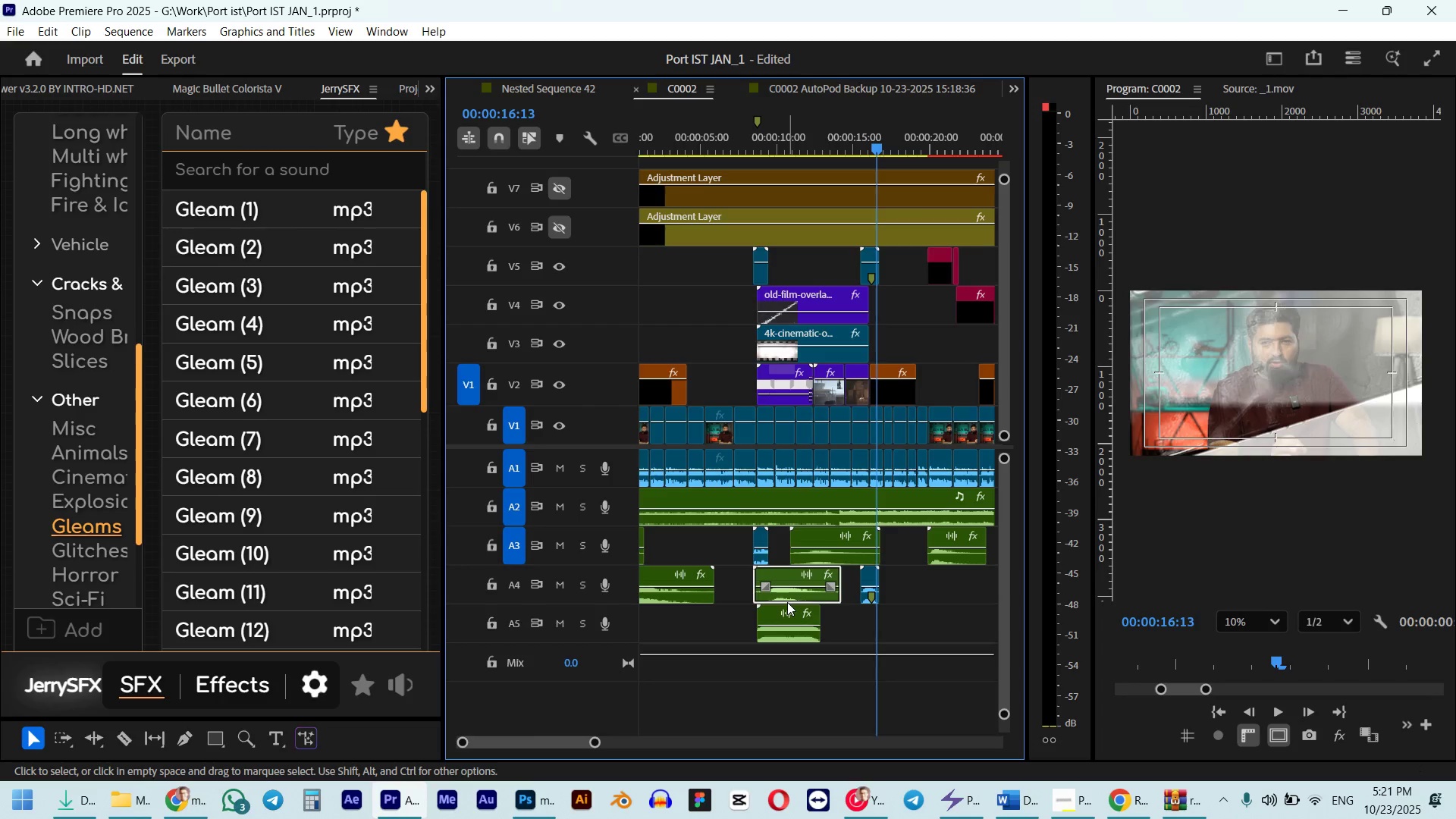 
key(G)
 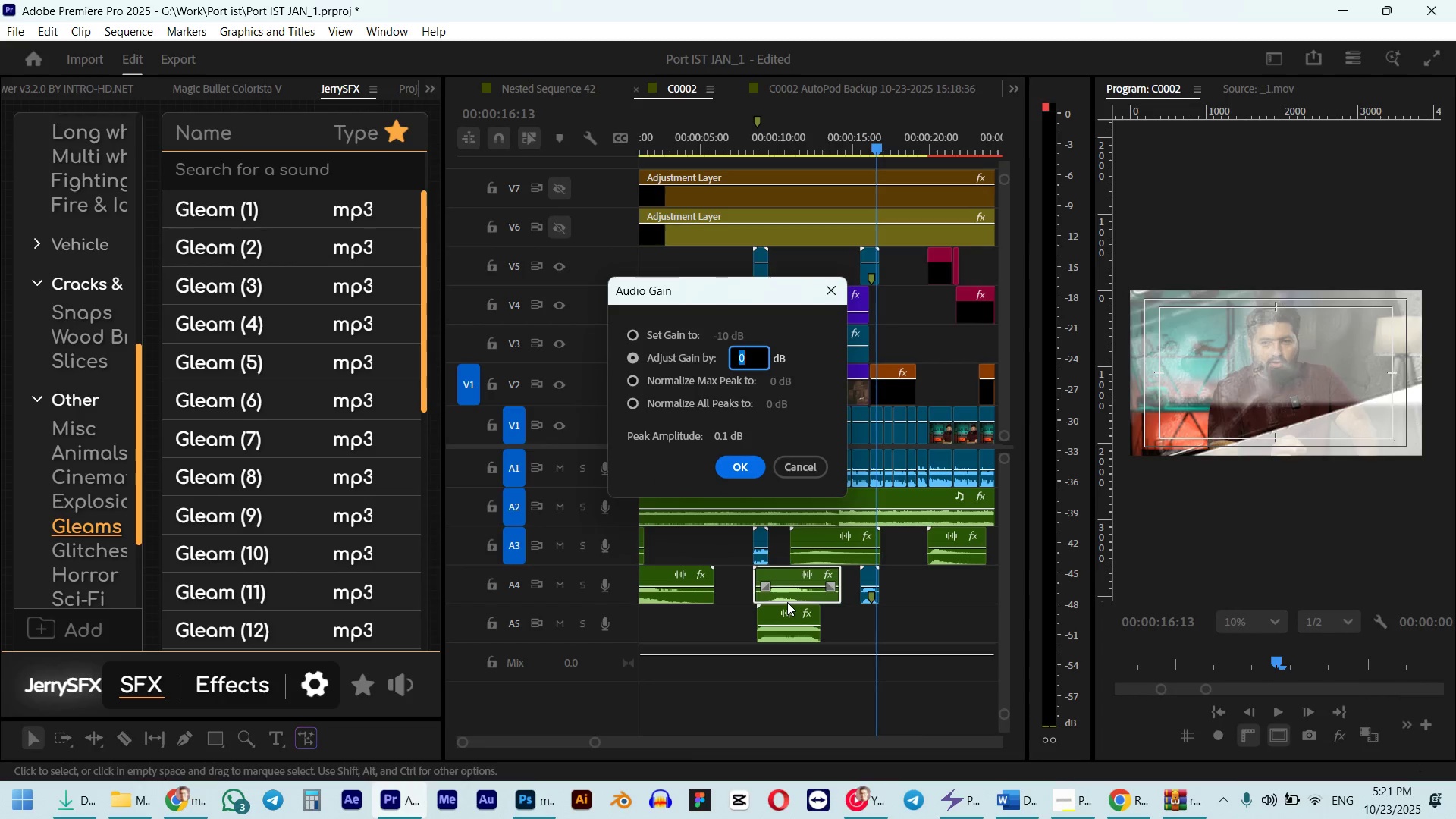 
key(NumpadSubtract)
 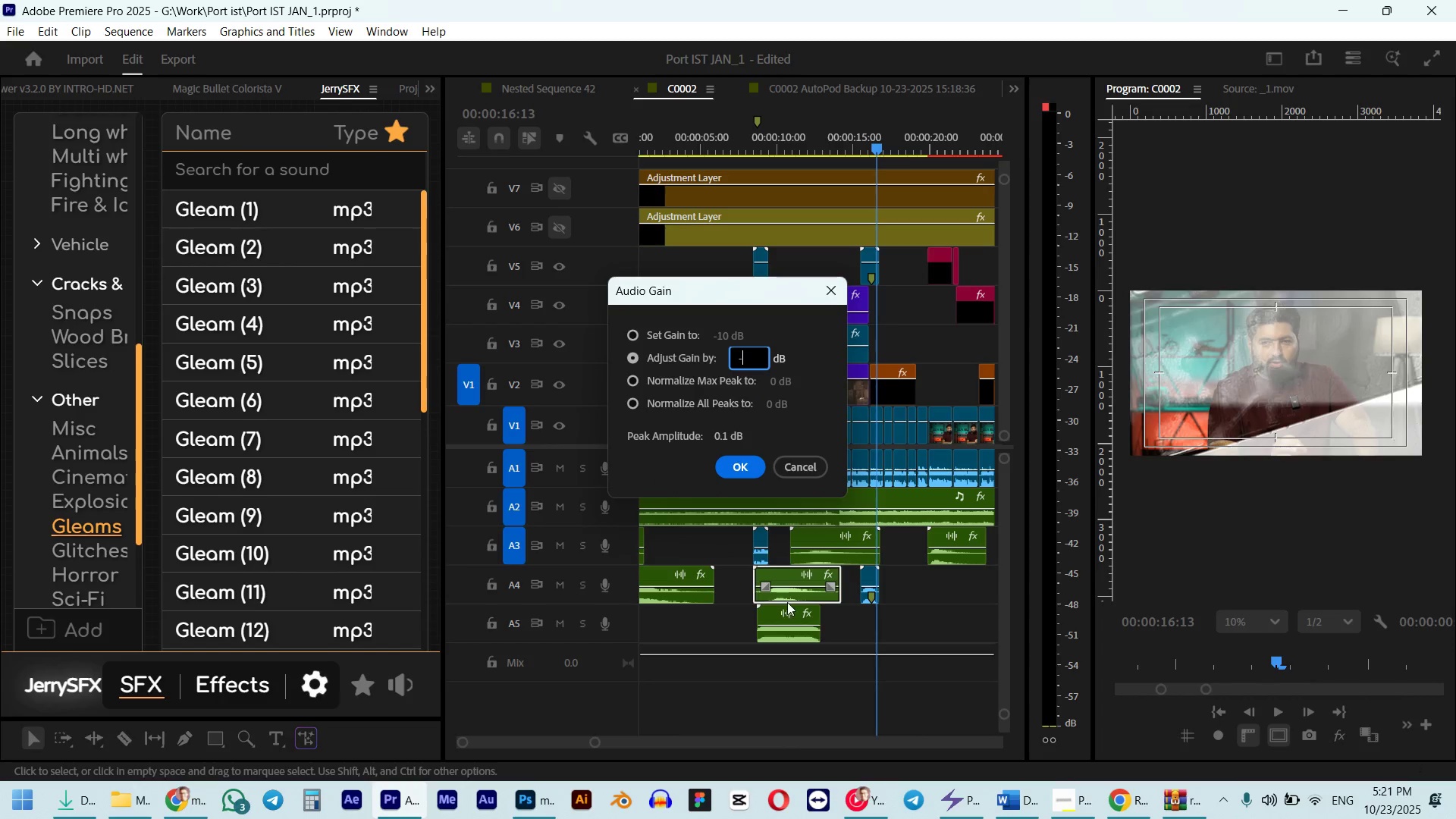 
key(Numpad2)
 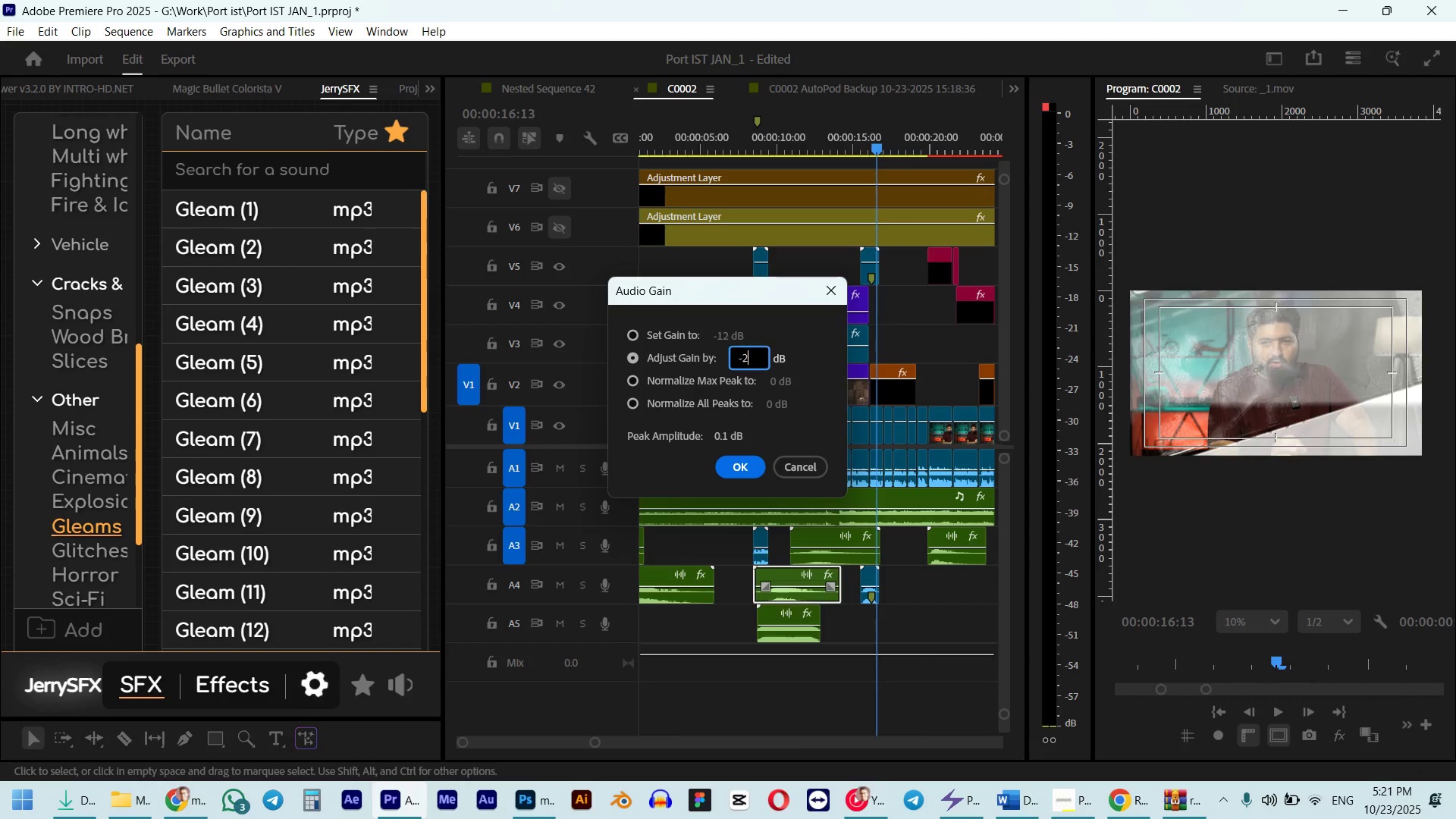 
key(NumpadEnter)
 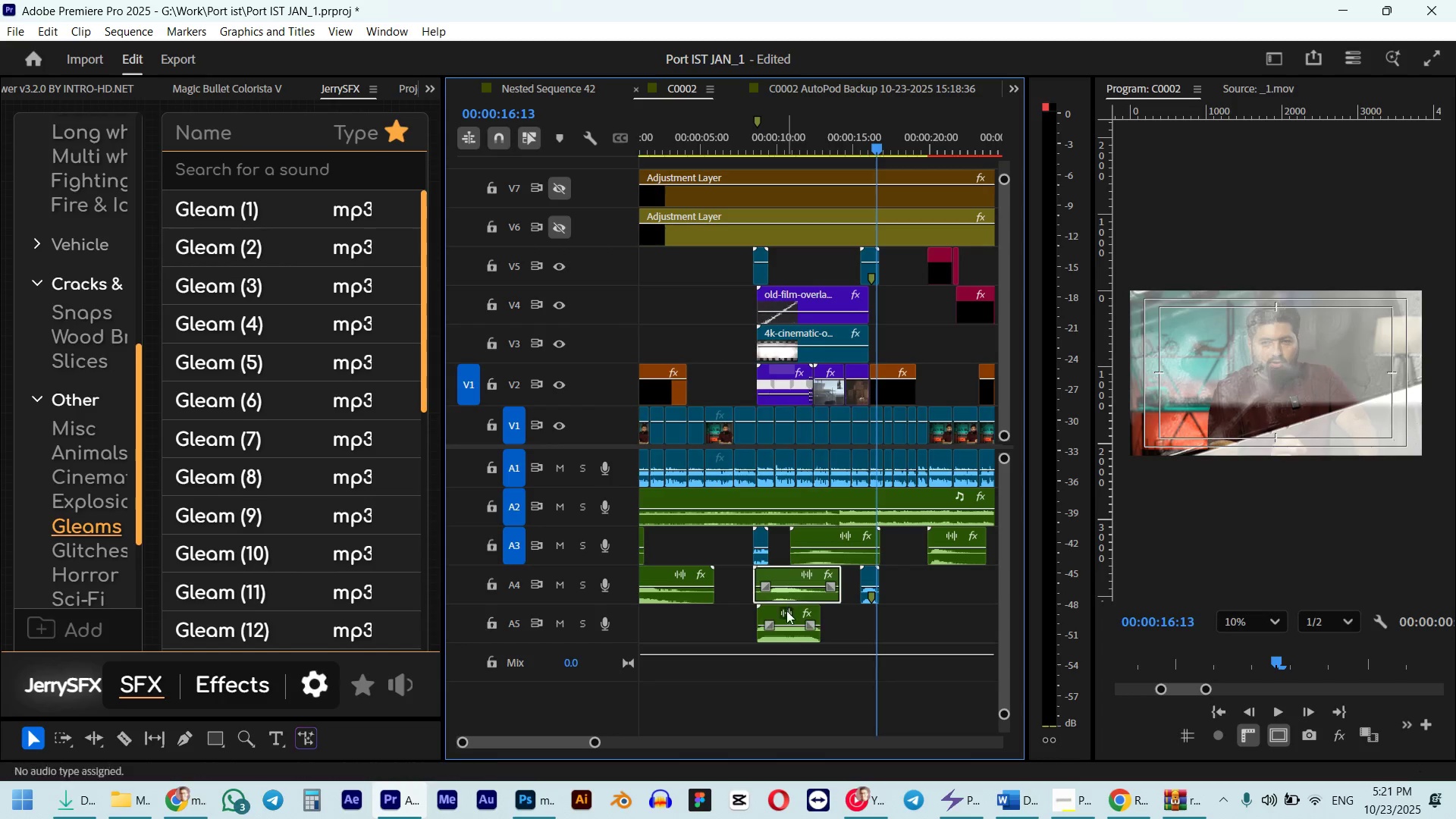 
left_click([791, 635])
 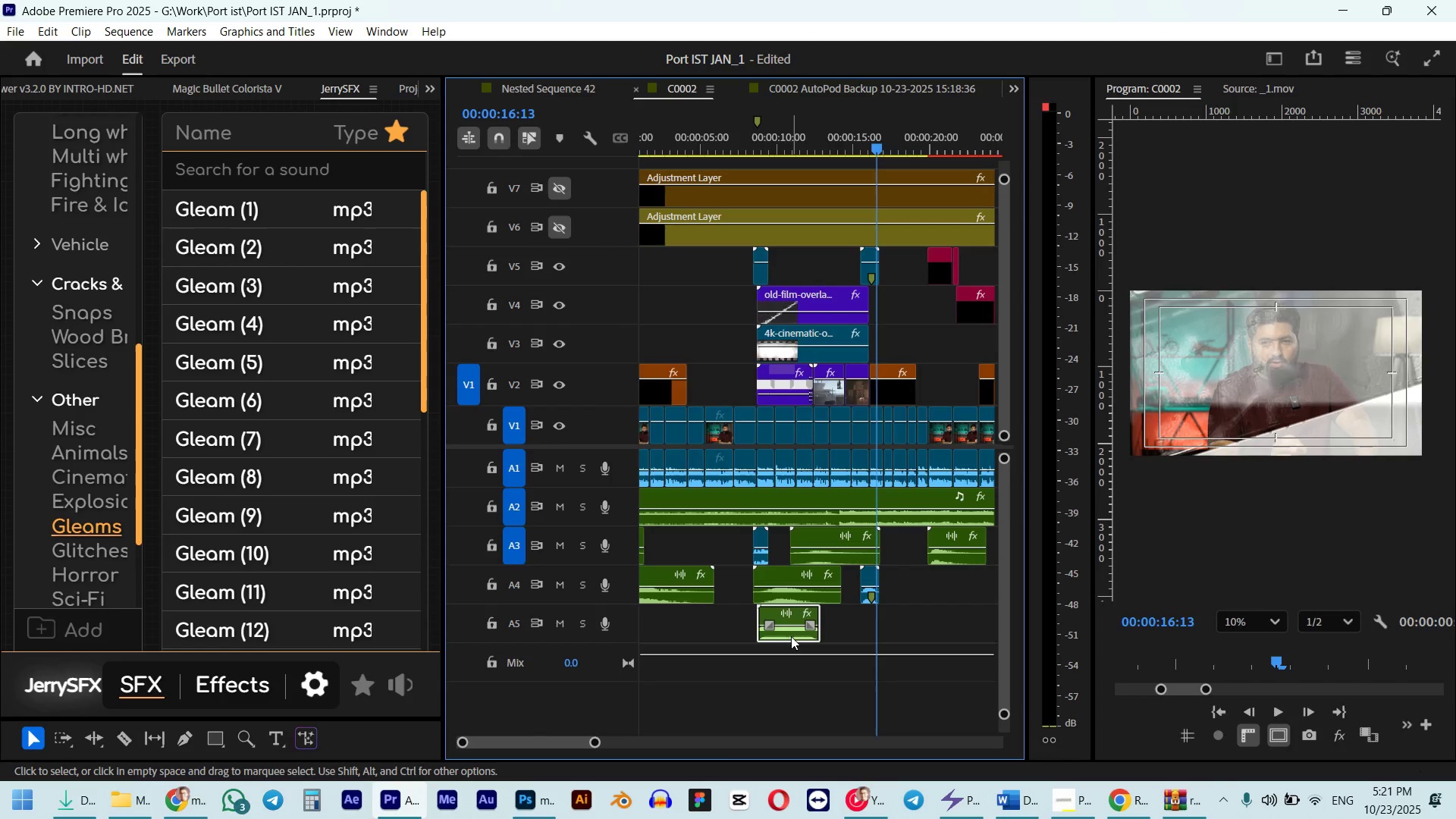 
key(G)
 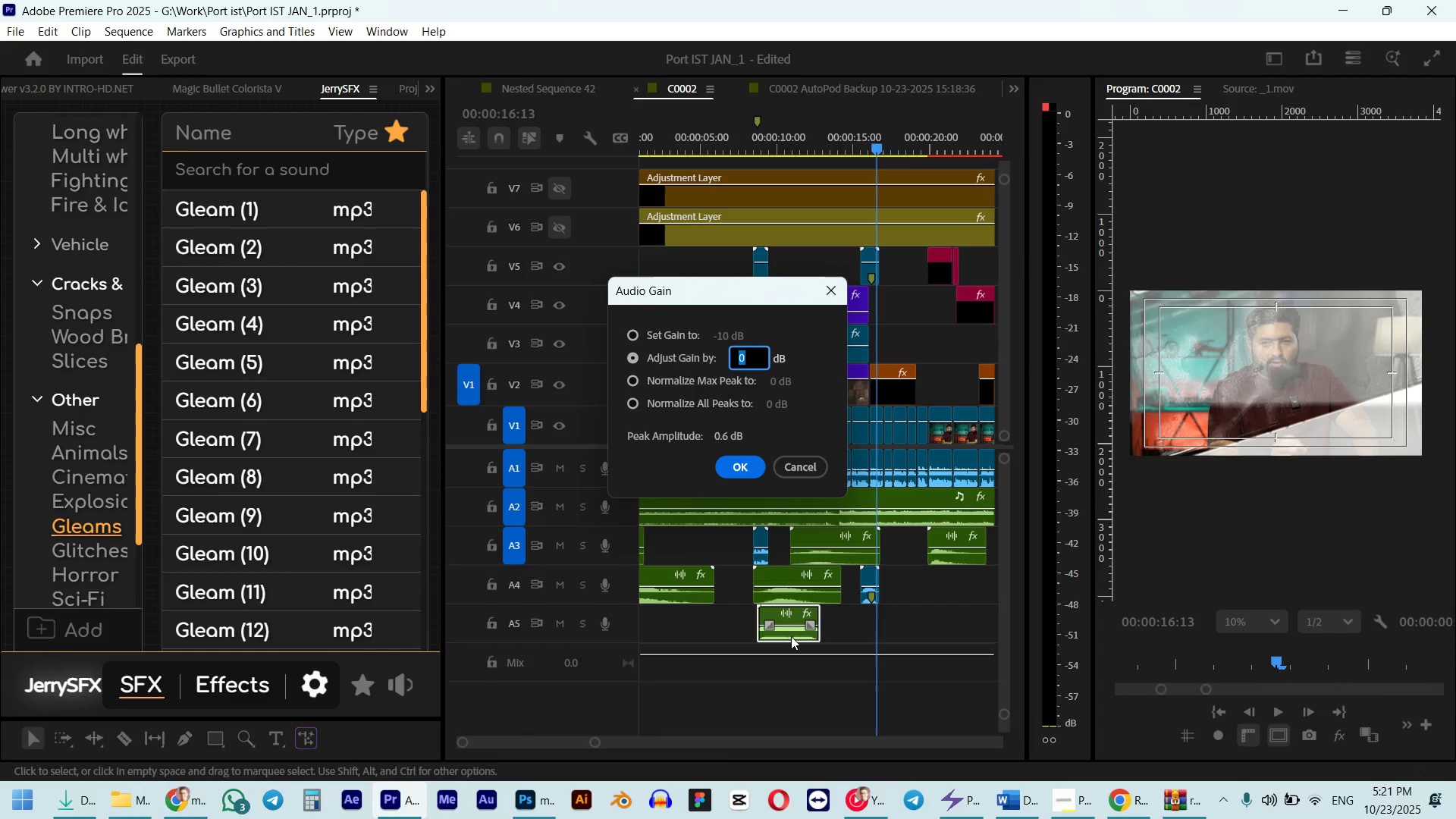 
key(NumpadSubtract)
 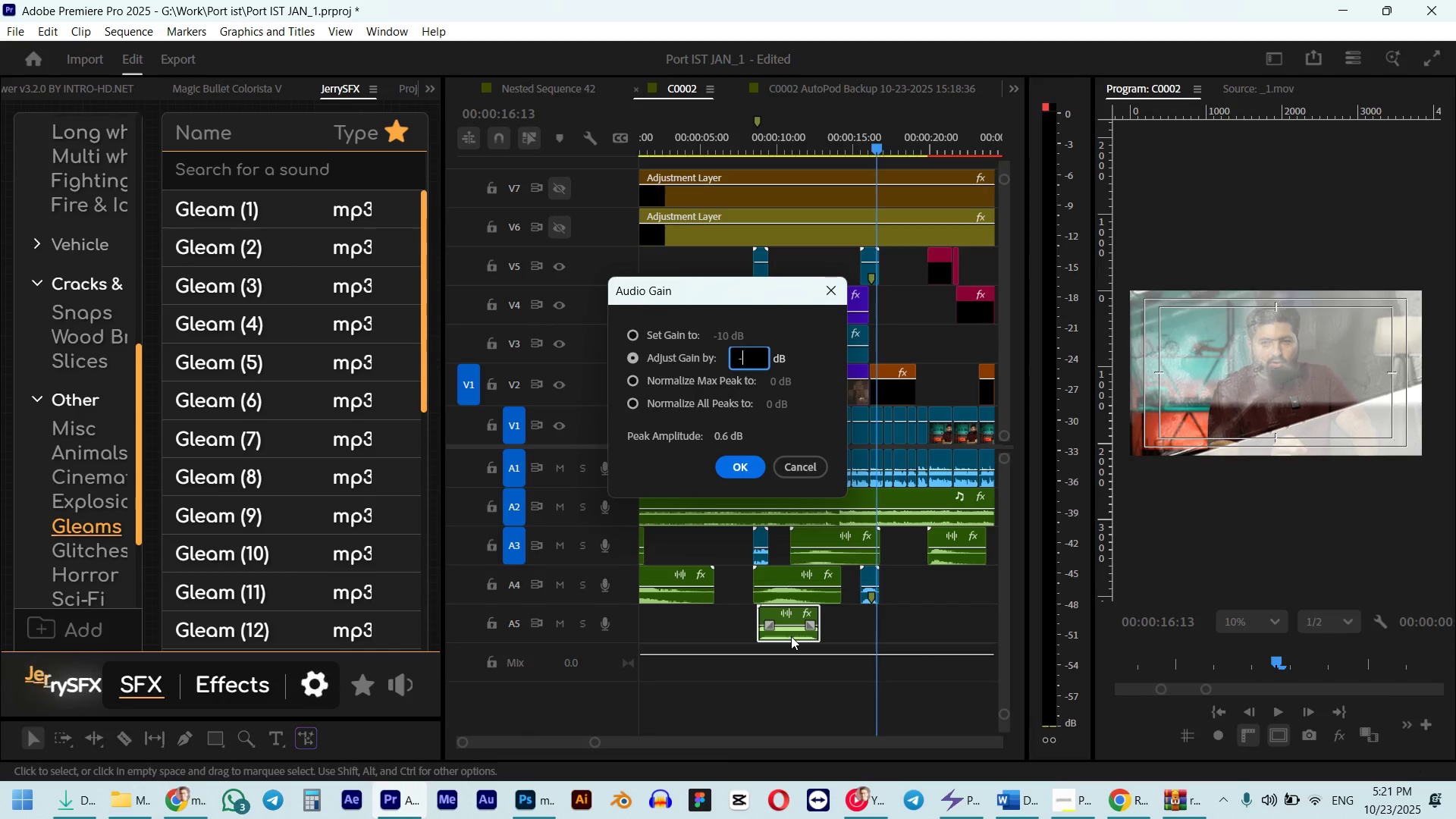 
key(Numpad3)
 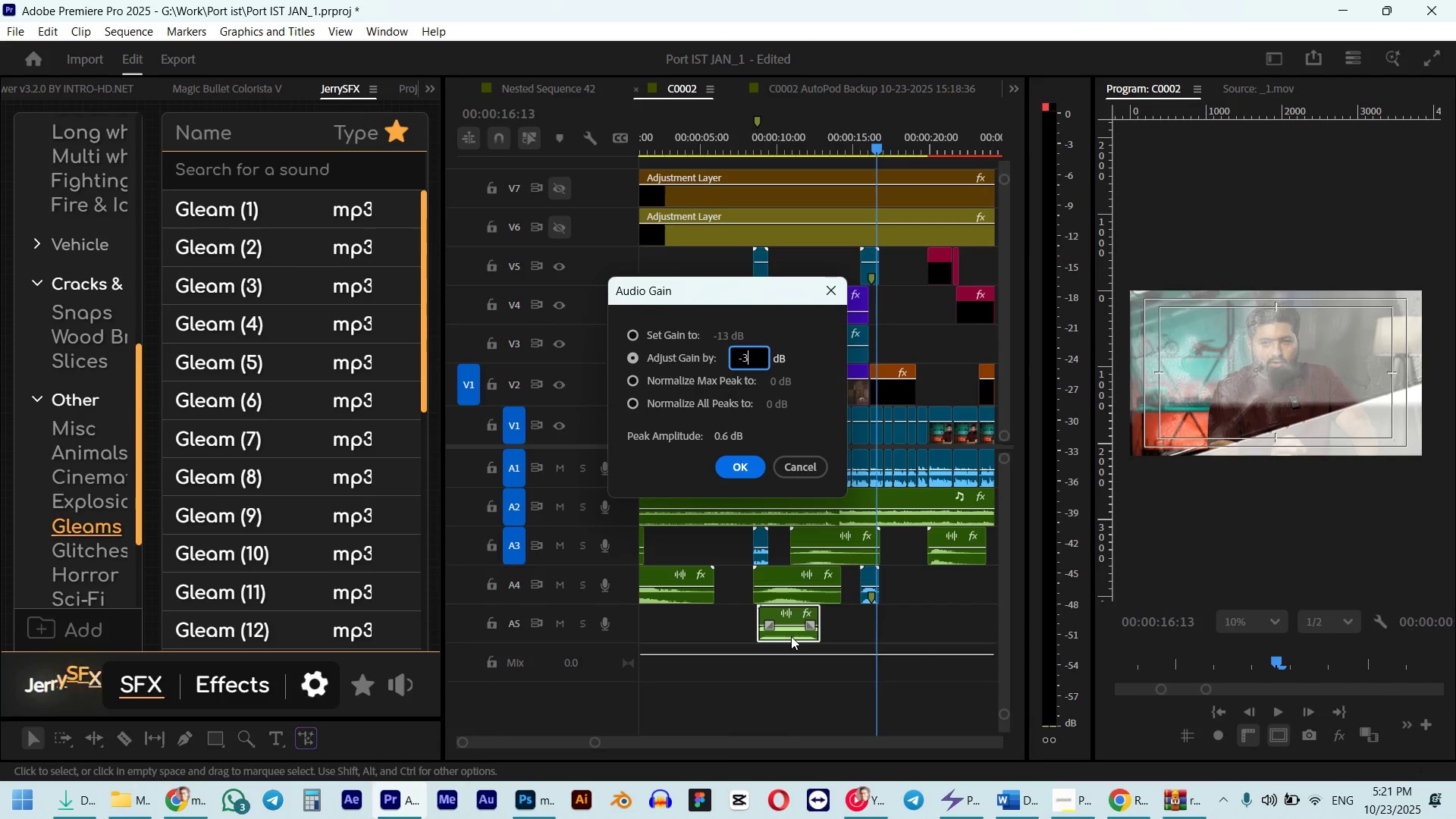 
left_click([755, 135])
 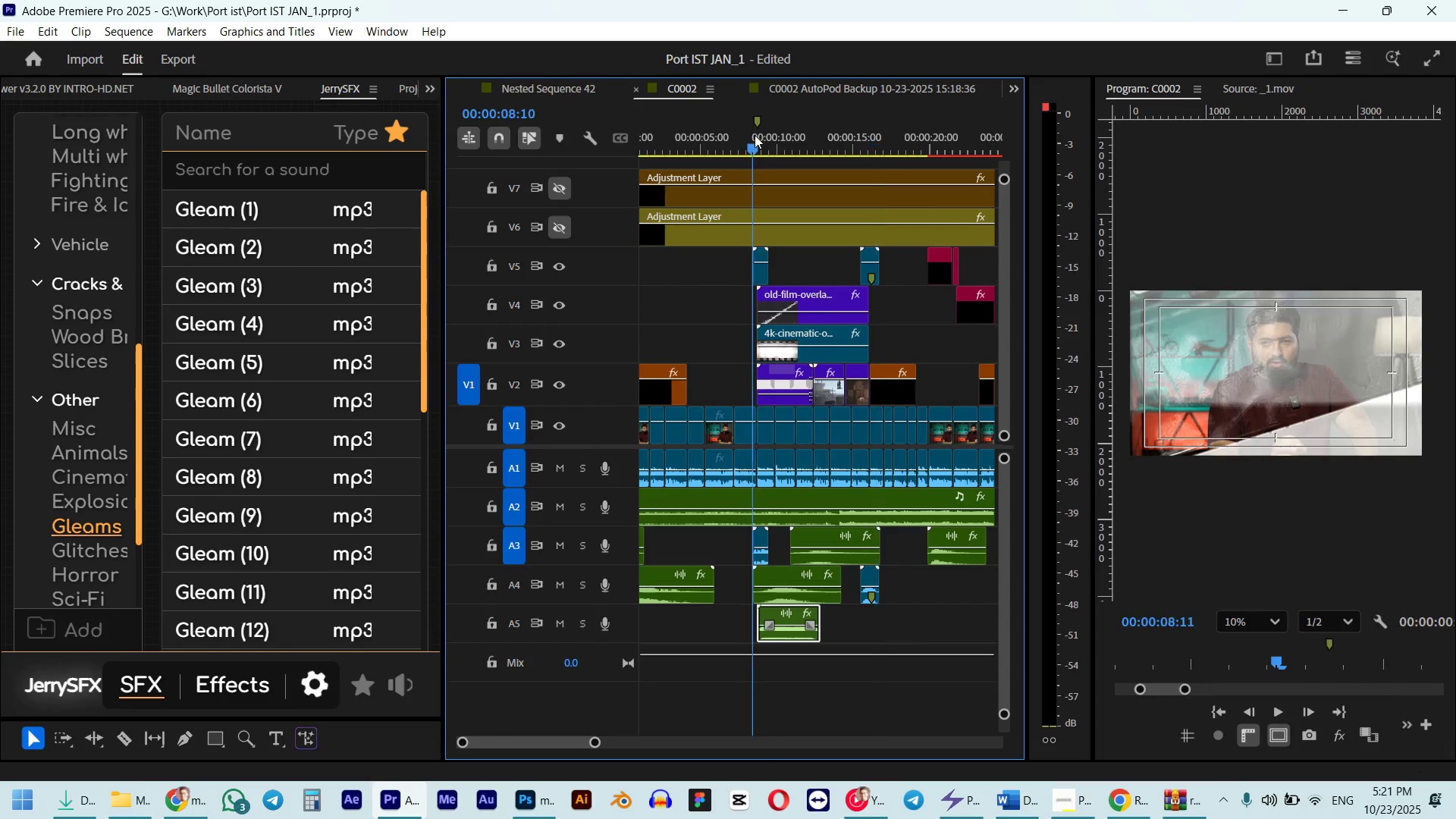 
key(Space)
 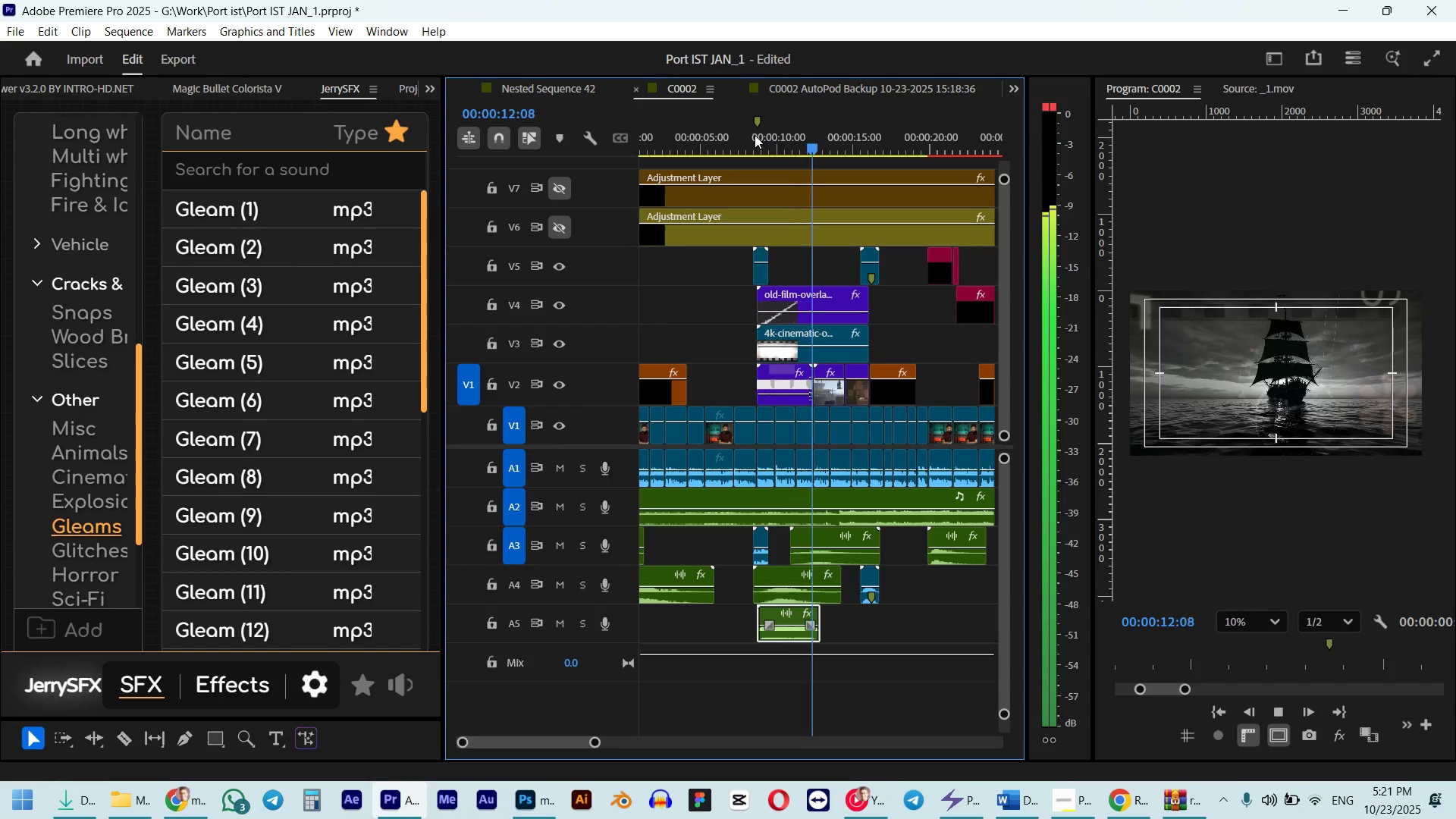 
wait(10.44)
 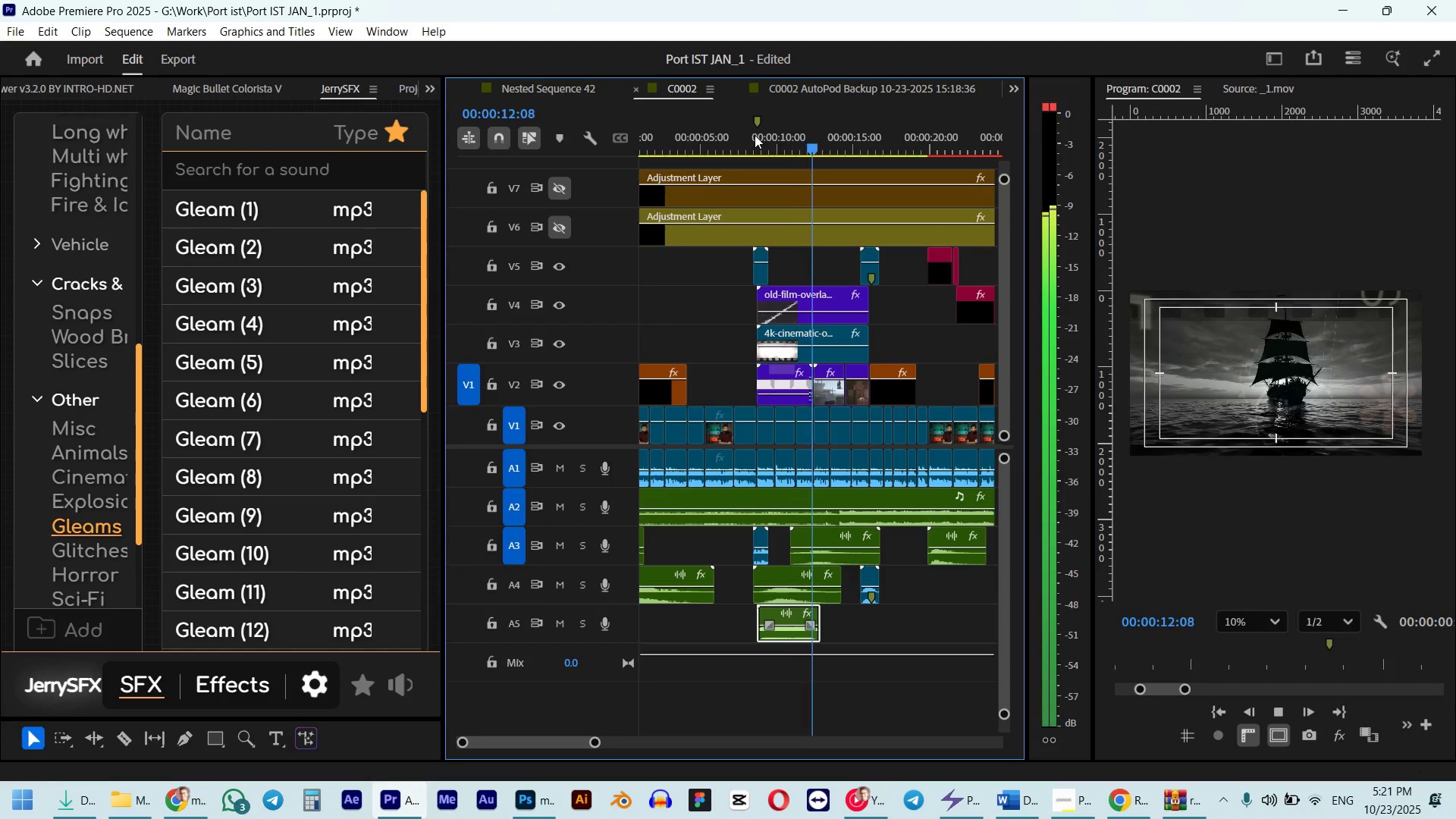 
scroll: coordinate [744, 275], scroll_direction: down, amount: 3.0
 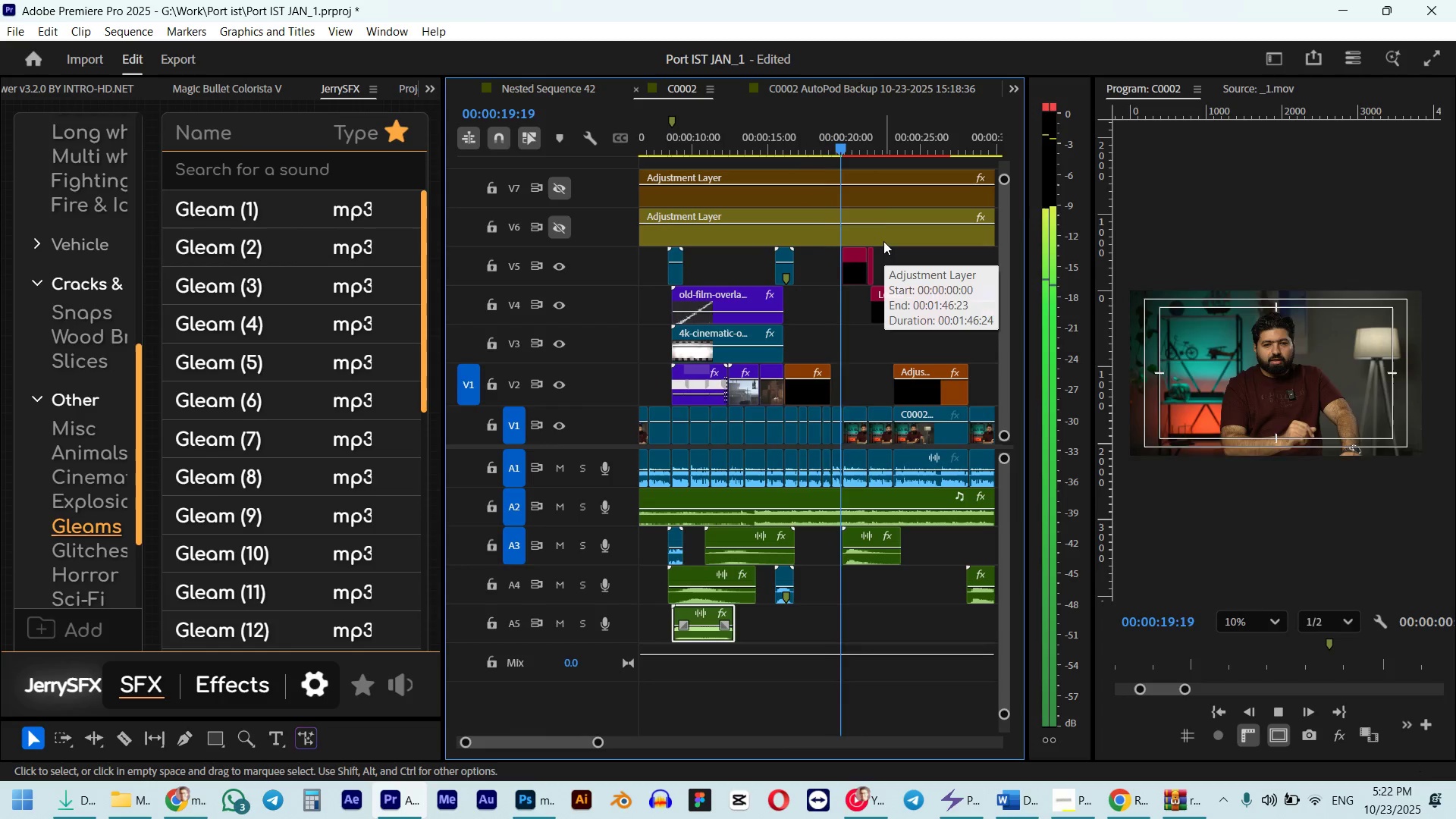 
key(Space)
 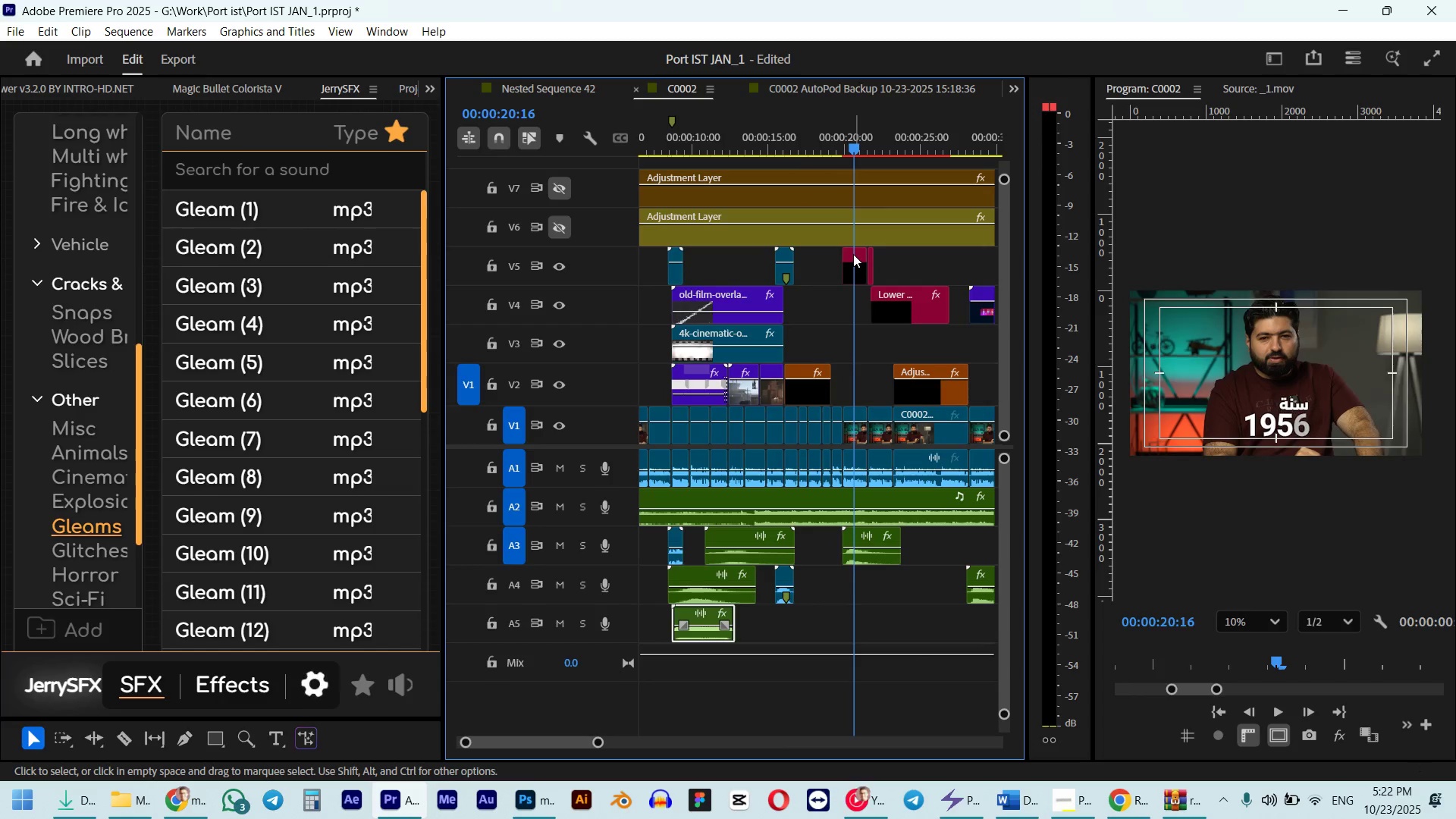 
key(Space)
 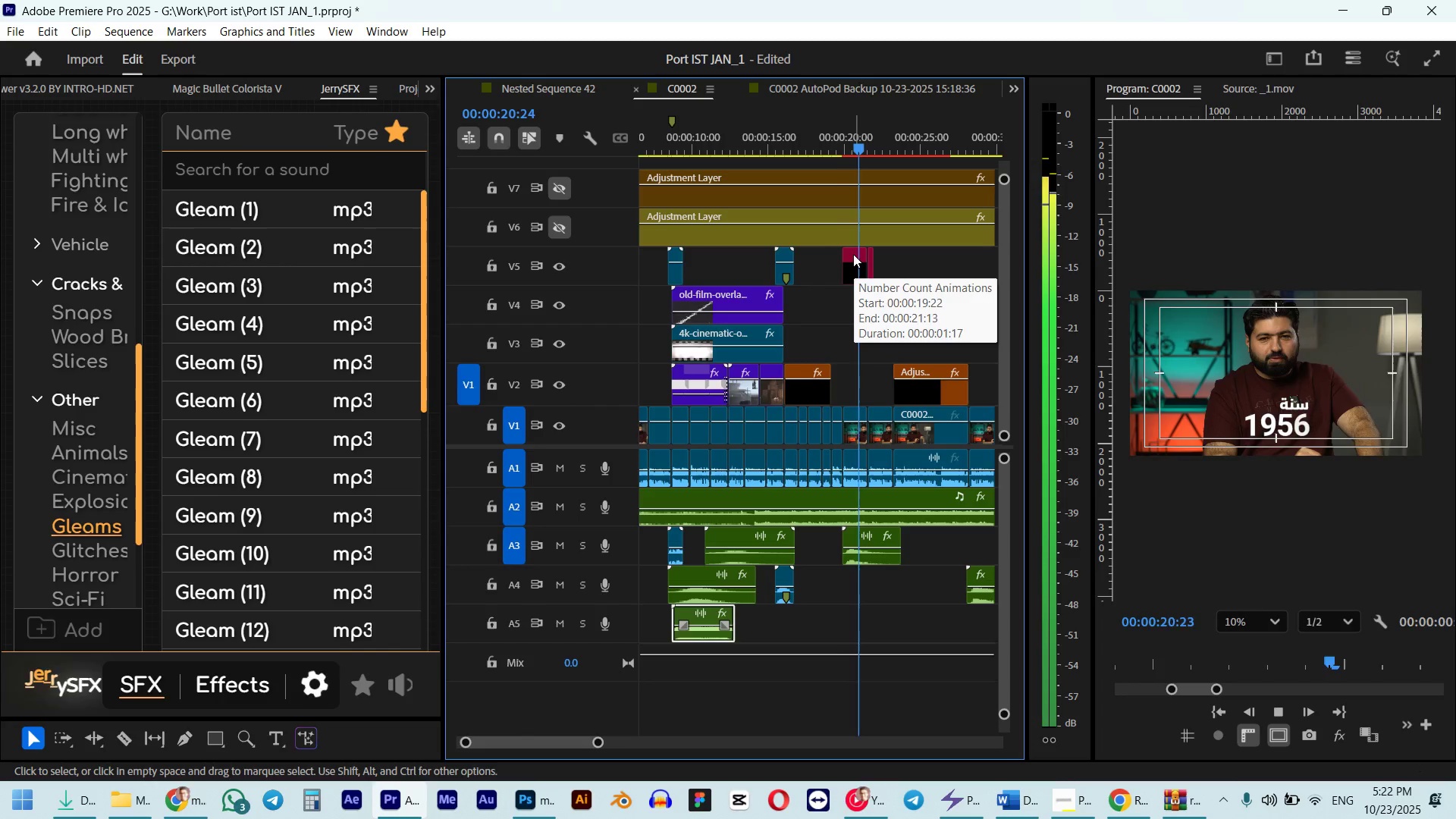 
key(Space)
 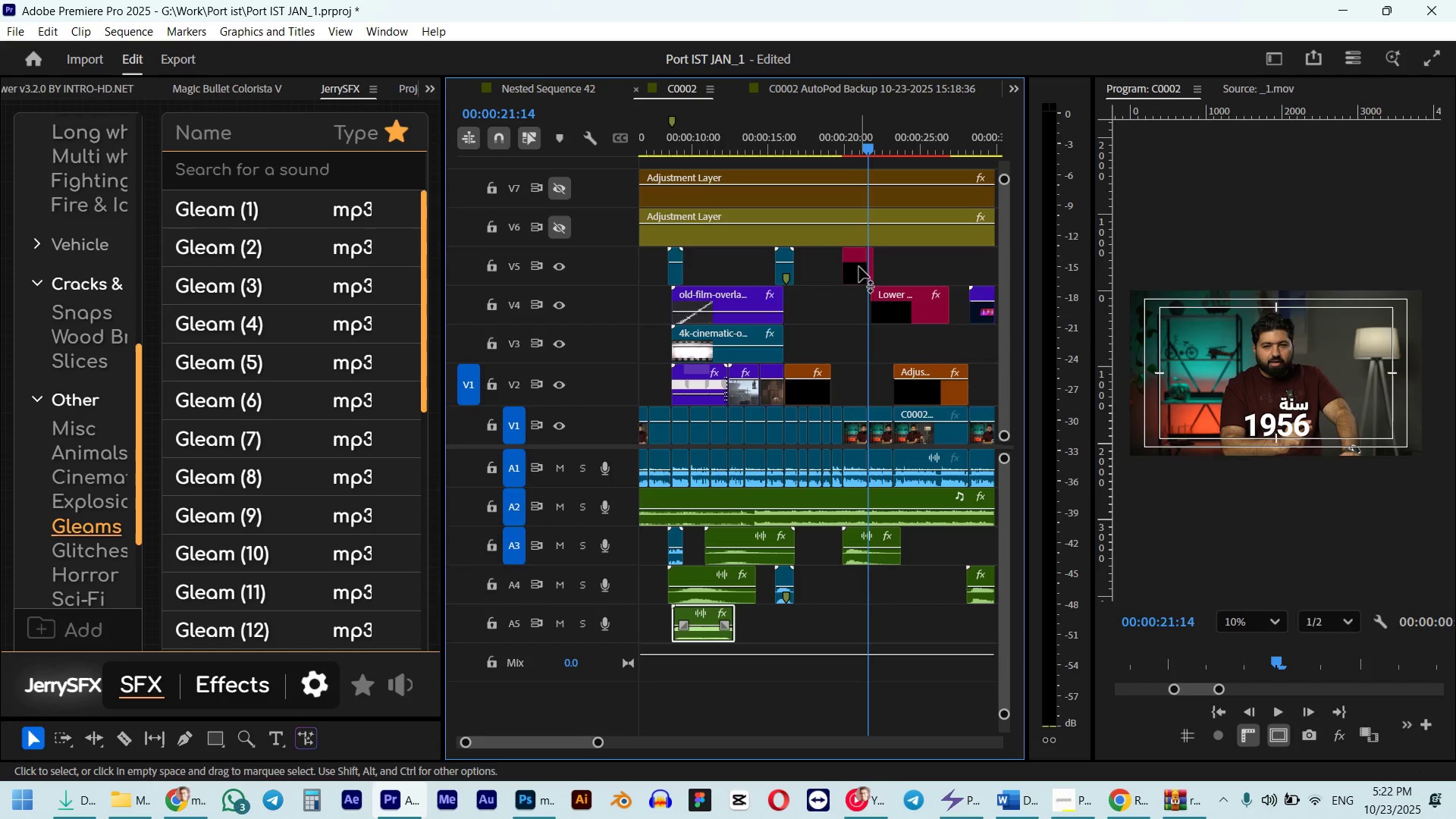 
left_click([857, 267])
 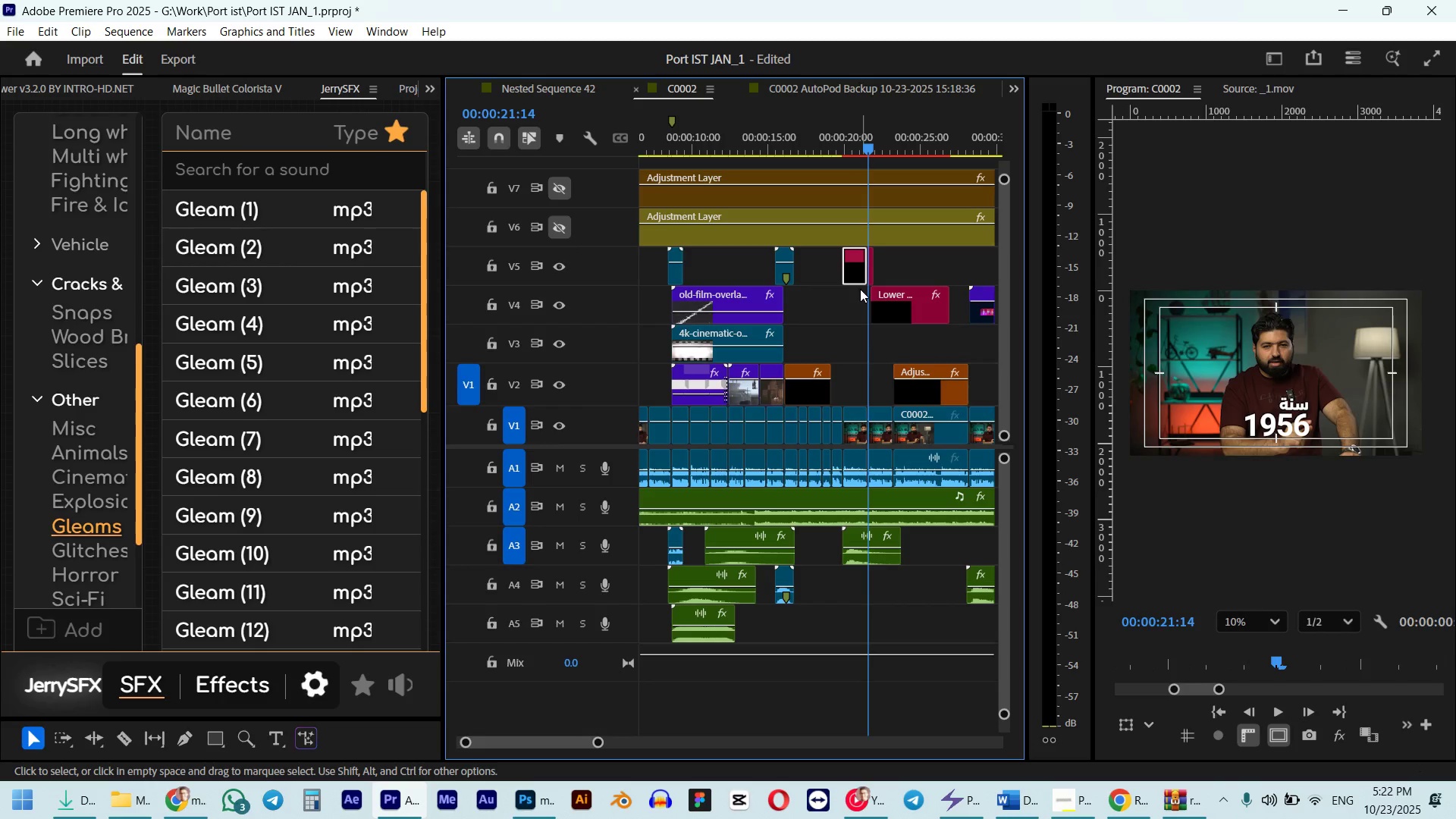 
hold_key(key=AltLeft, duration=0.44)
scroll: coordinate [866, 277], scroll_direction: up, amount: 3.0
 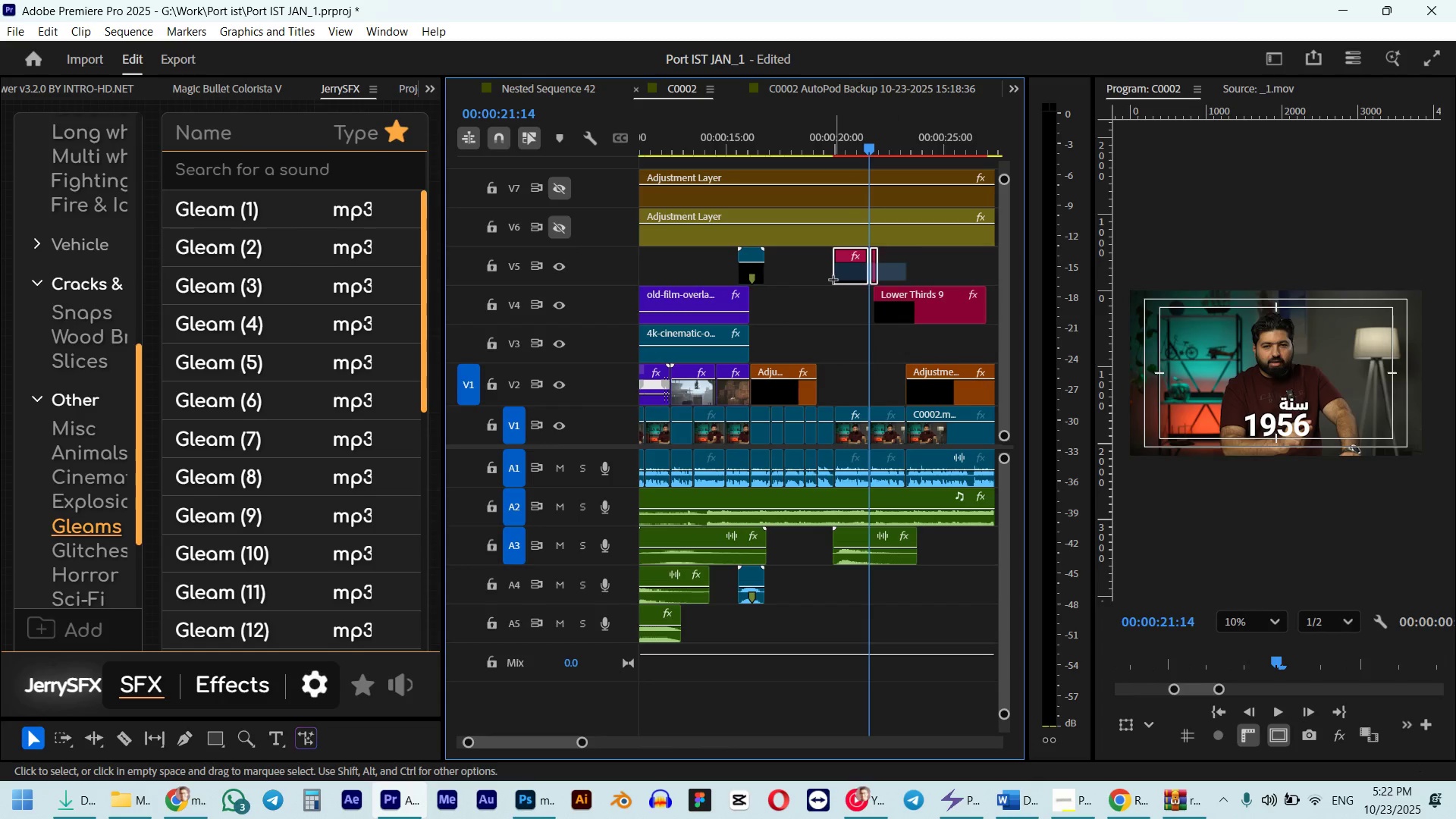 
scroll: coordinate [833, 298], scroll_direction: down, amount: 23.0
 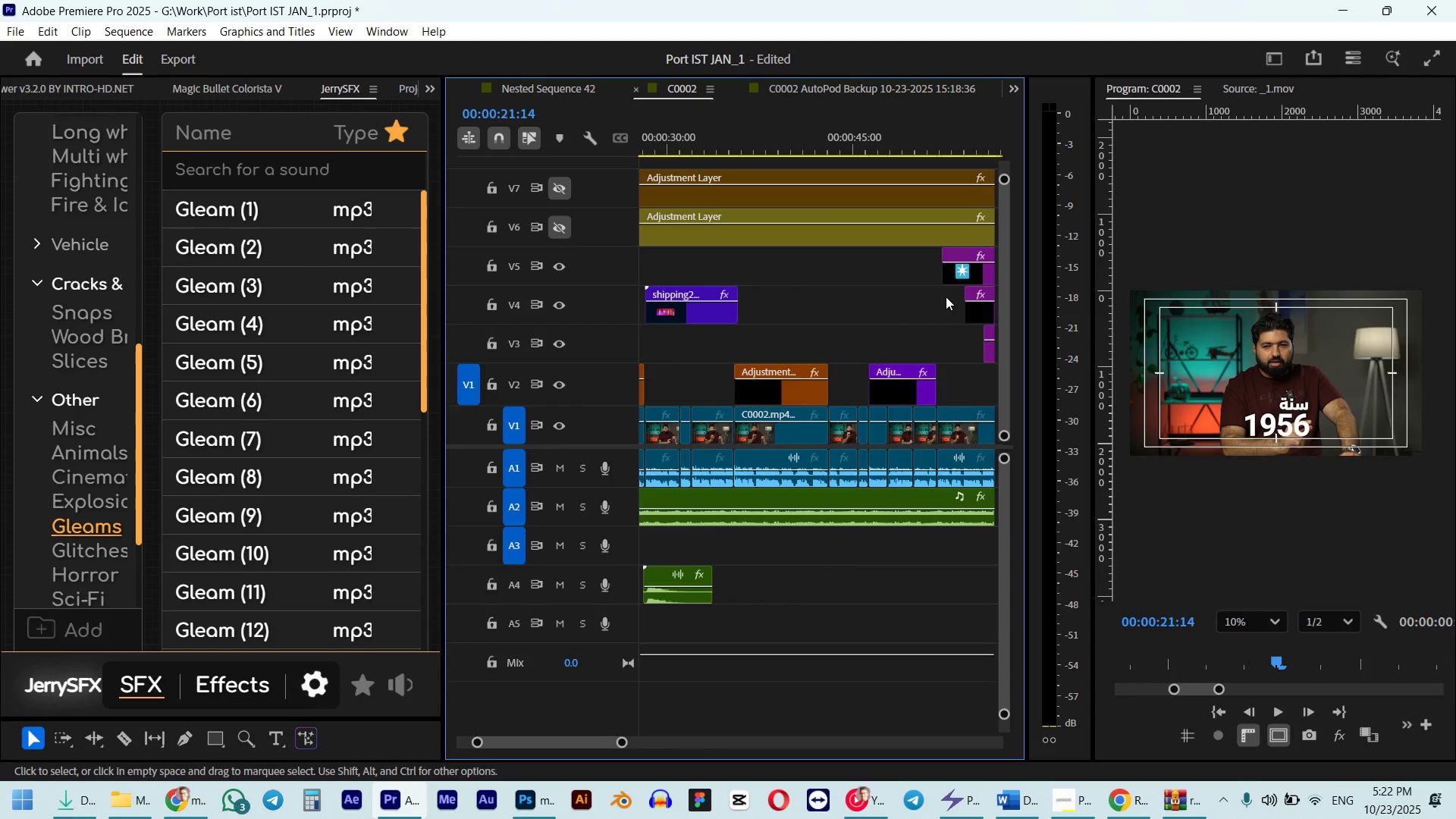 
hold_key(key=AltLeft, duration=0.34)
 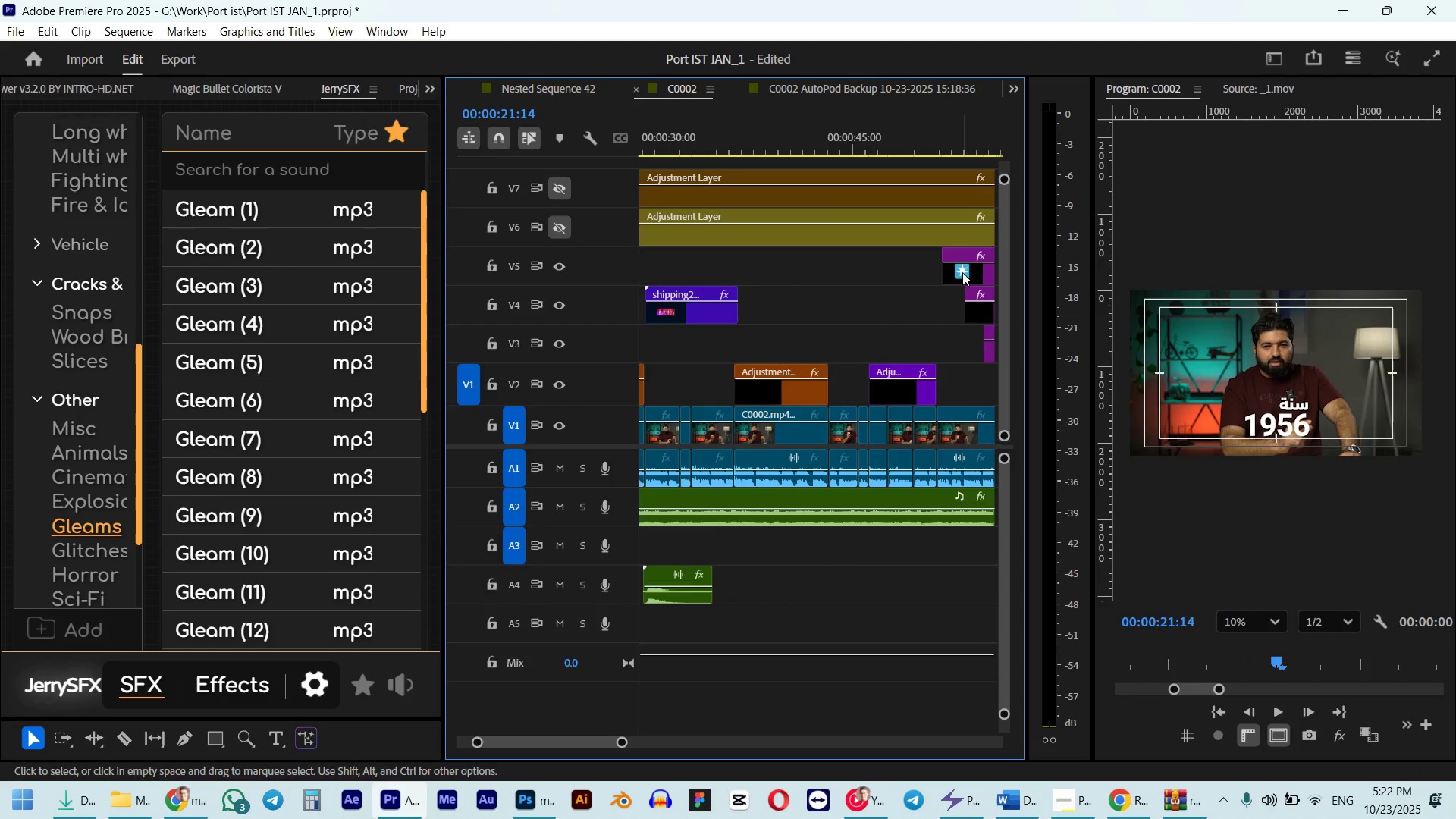 
left_click([965, 268])
 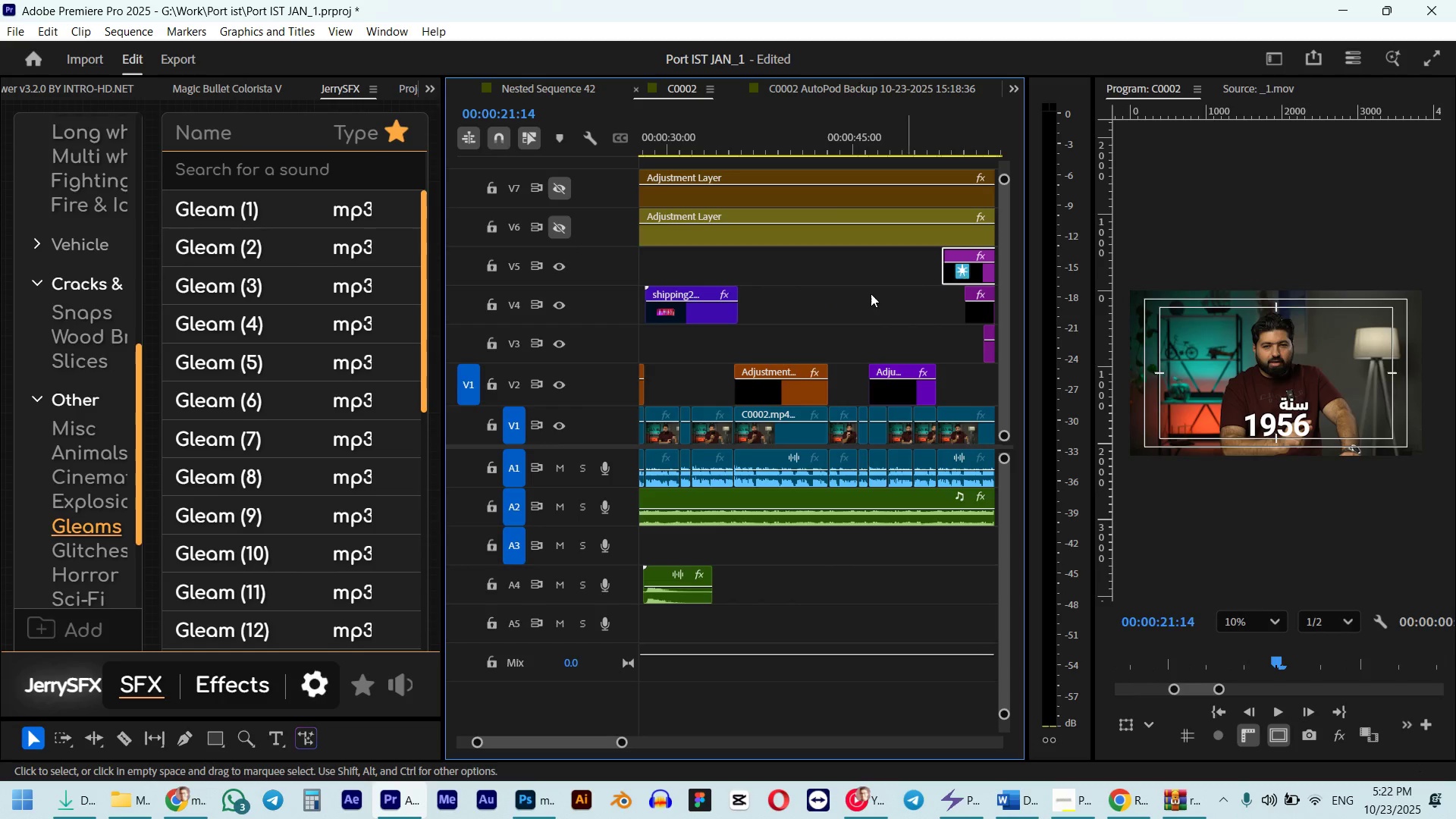 
key(Shift+5)
 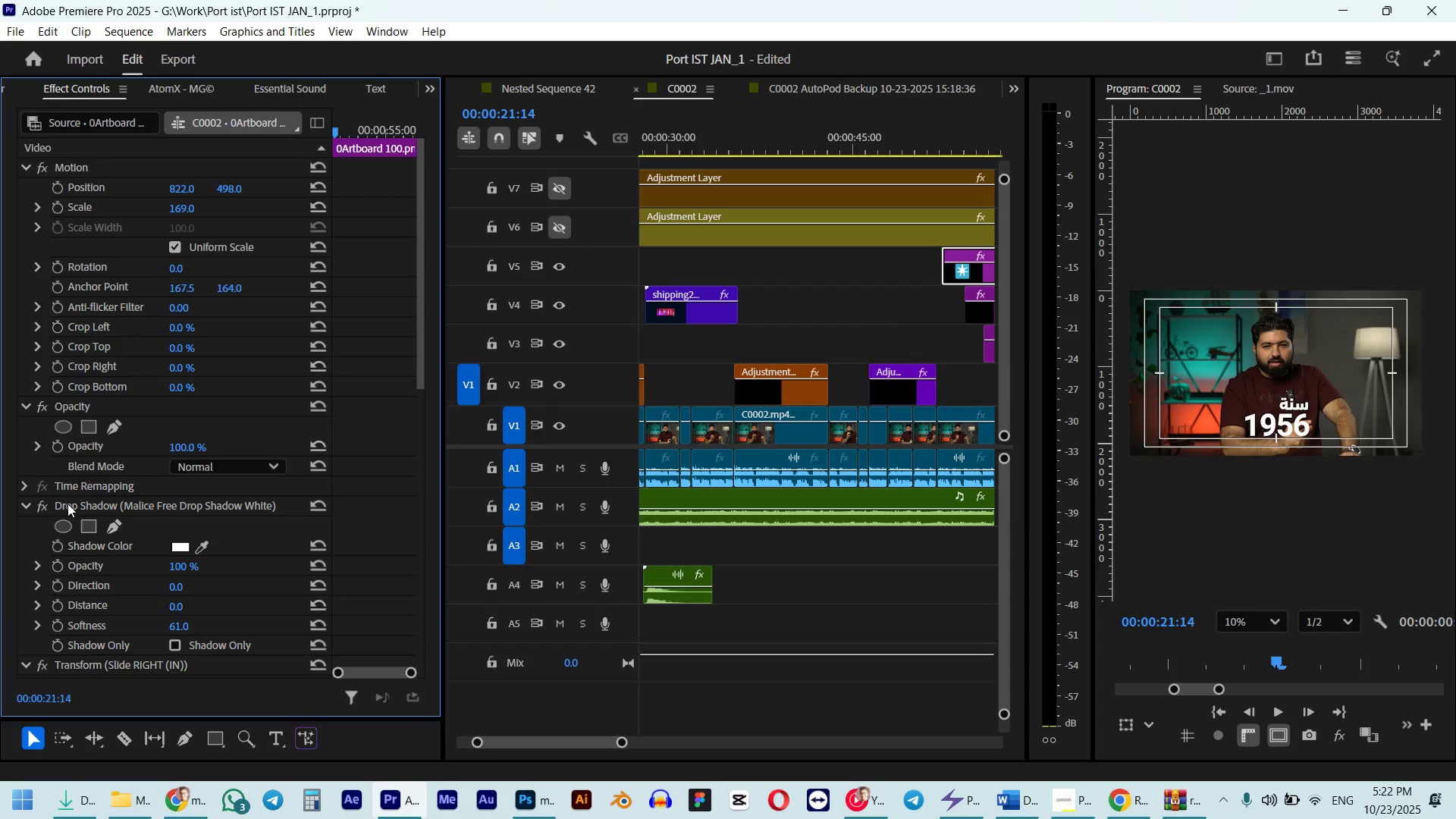 
left_click([80, 504])
 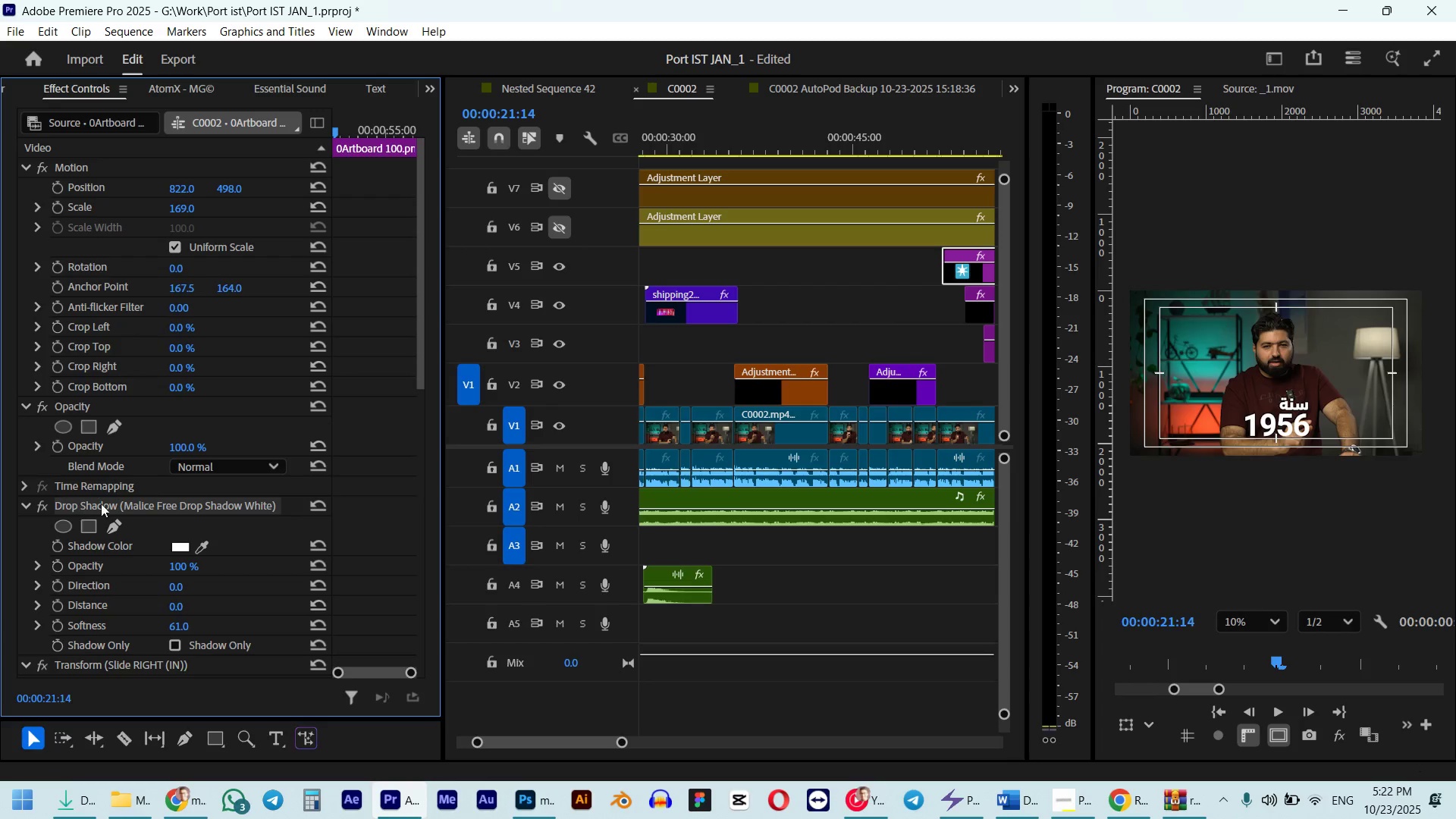 
key(Control+C)
 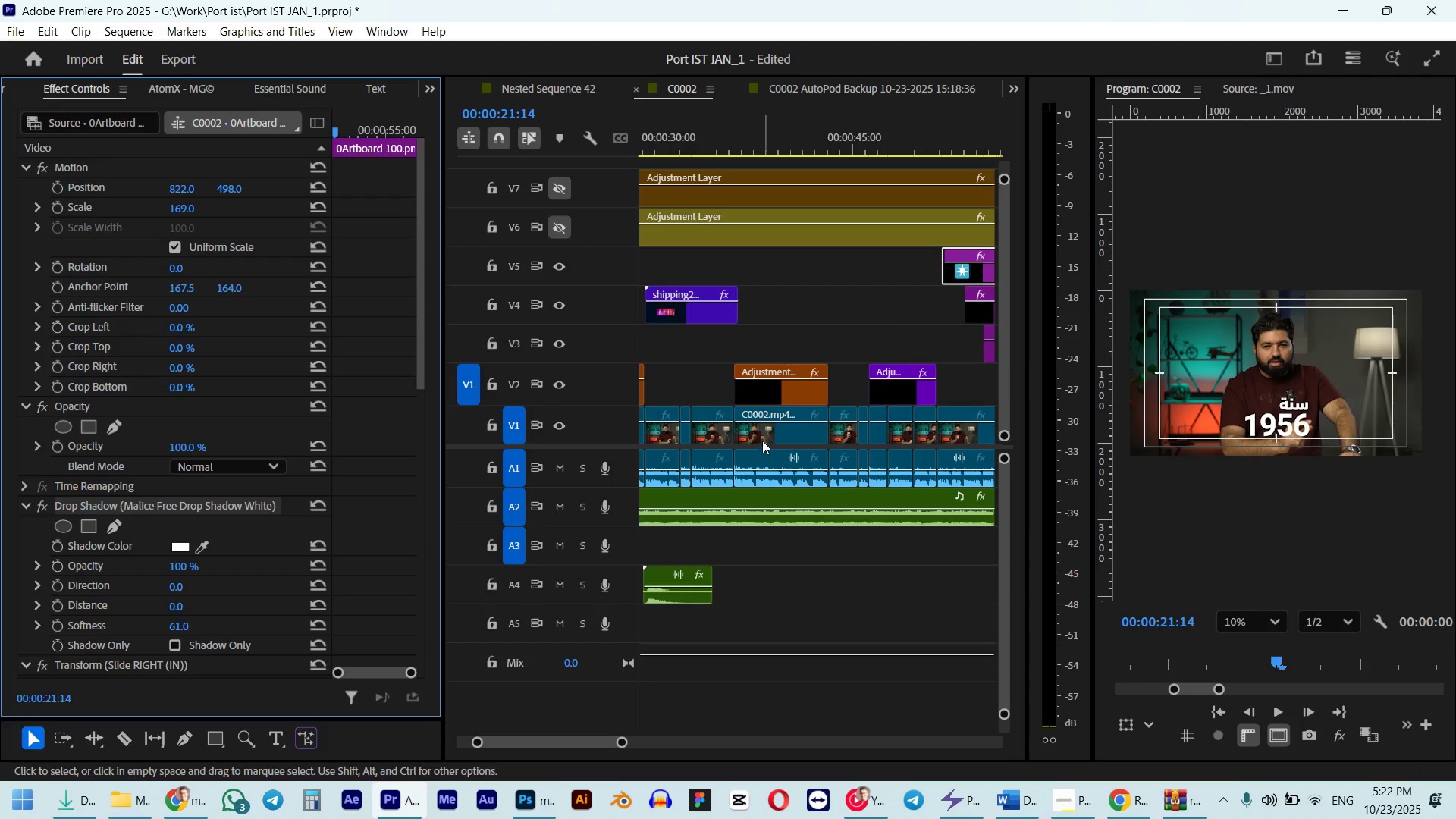 
scroll: coordinate [761, 437], scroll_direction: up, amount: 11.0
 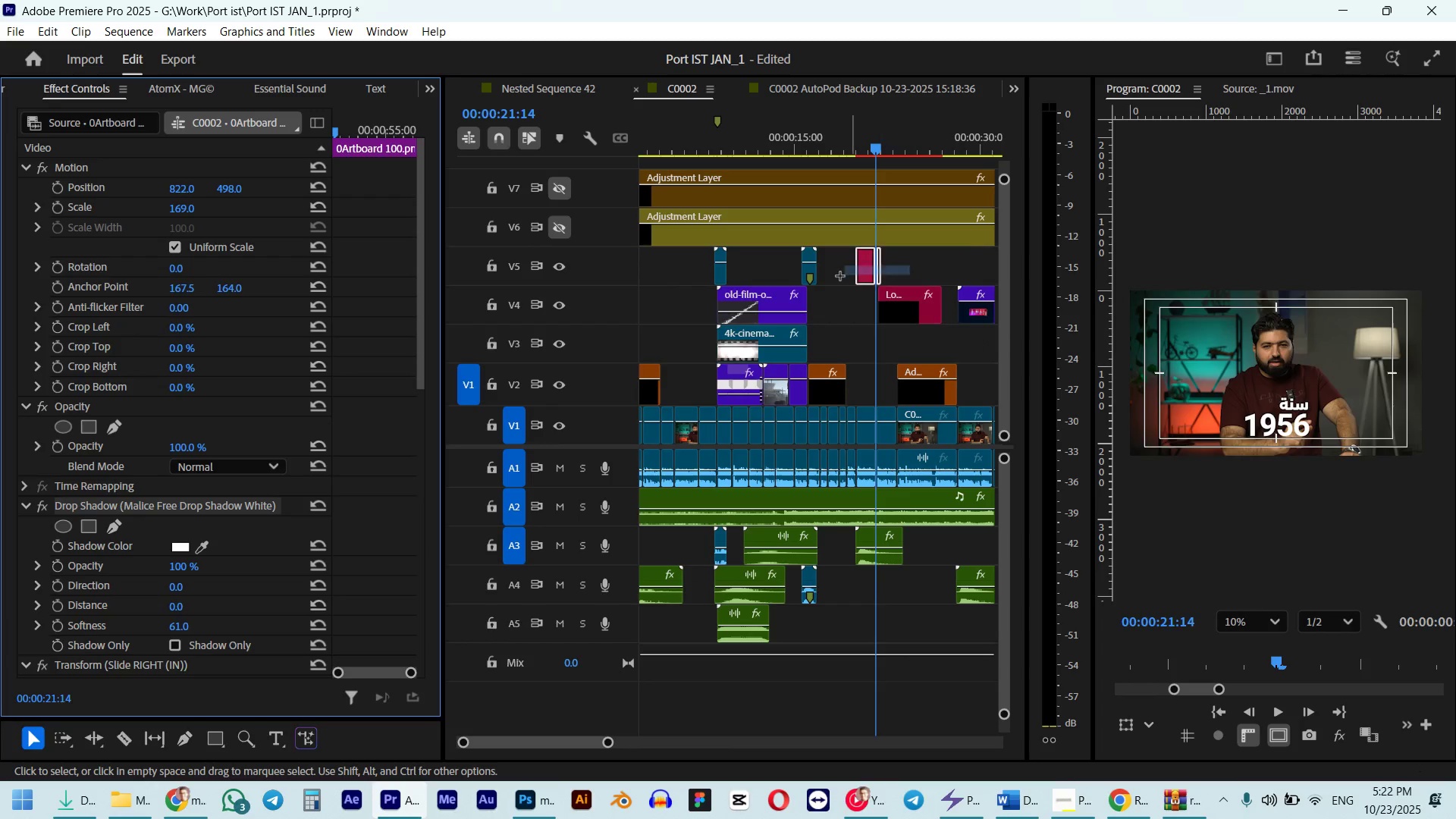 
key(Control+ControlLeft)
 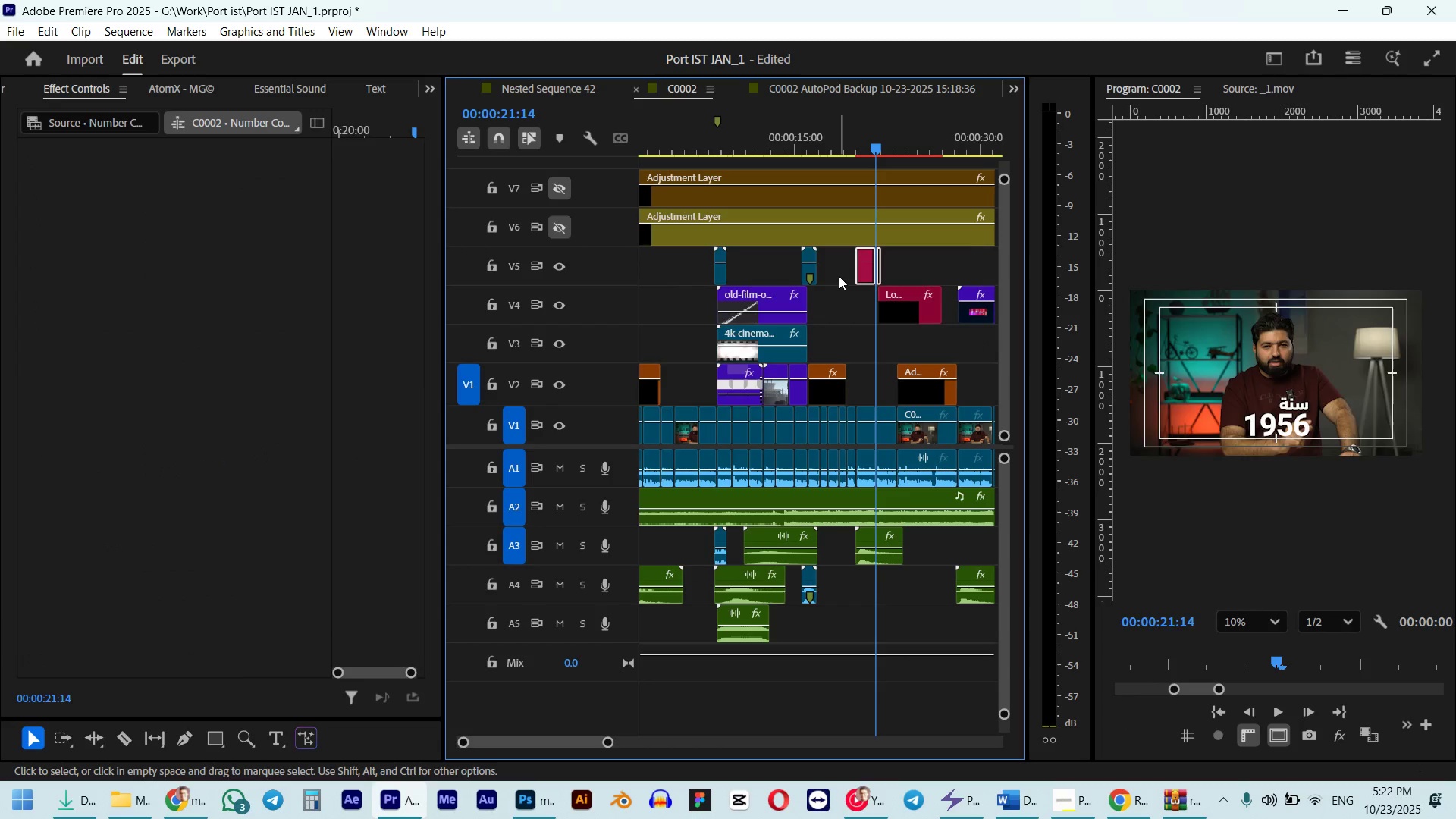 
key(Control+V)
 